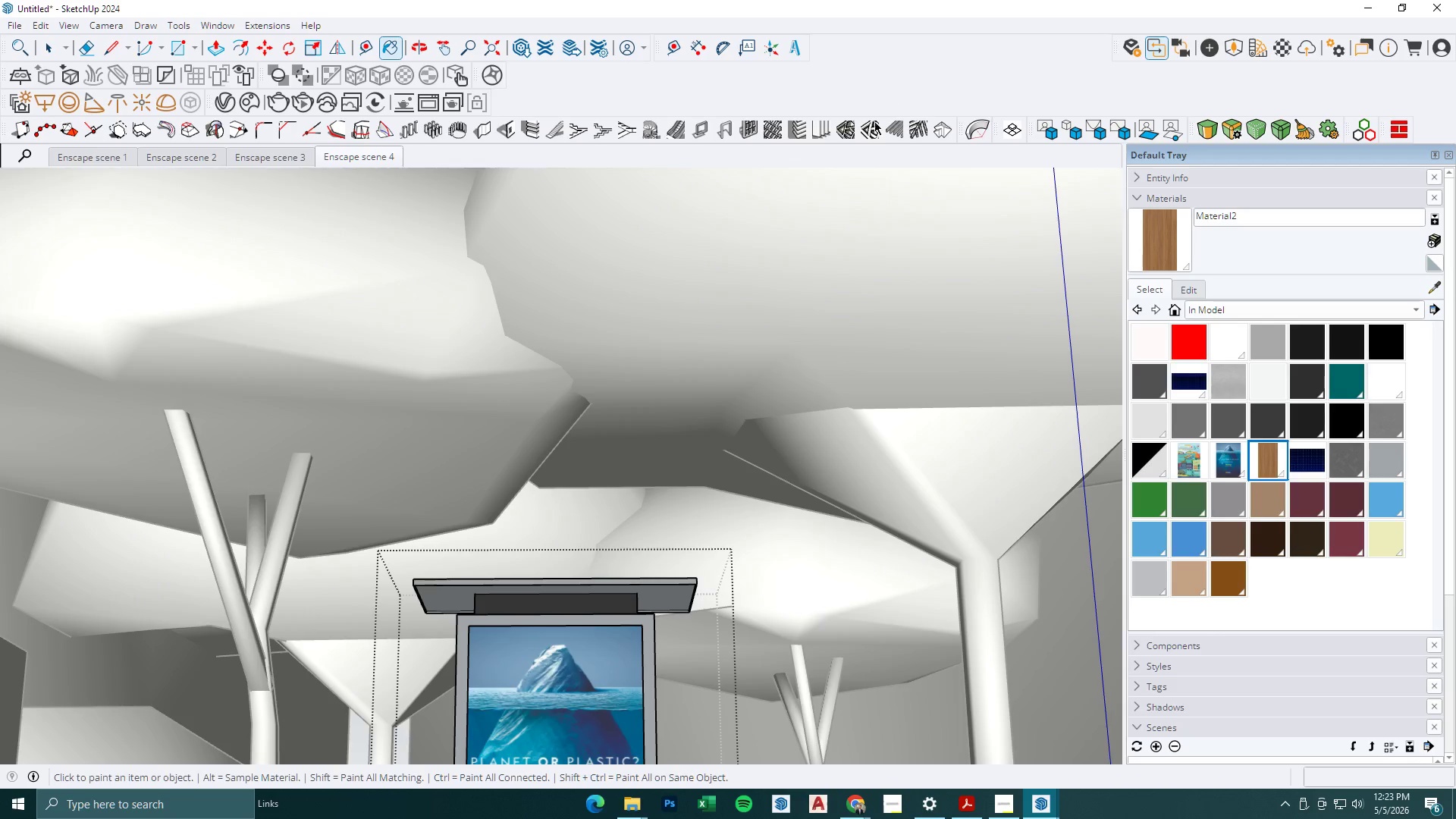 
key(Space)
 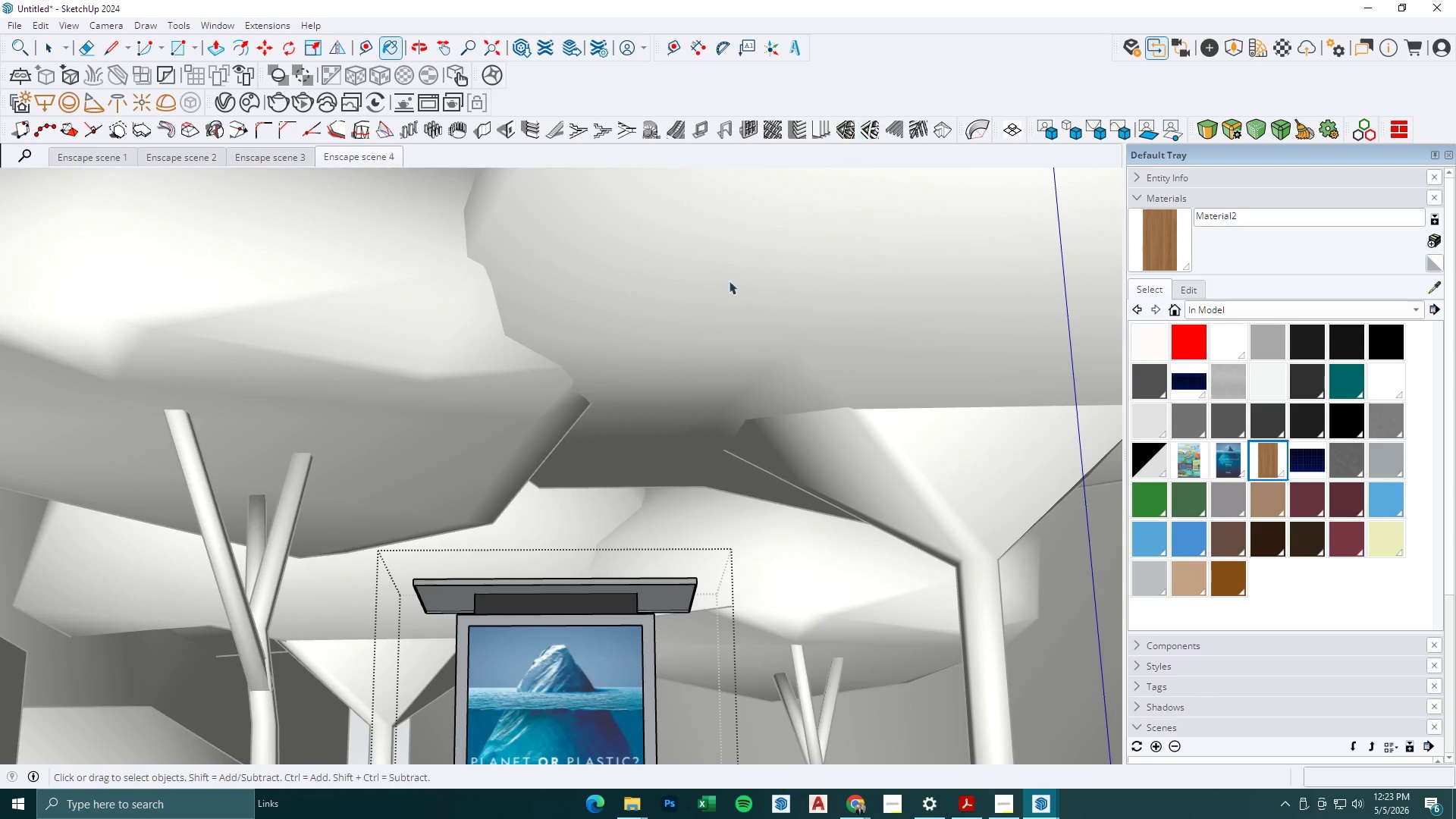 
key(Escape)
 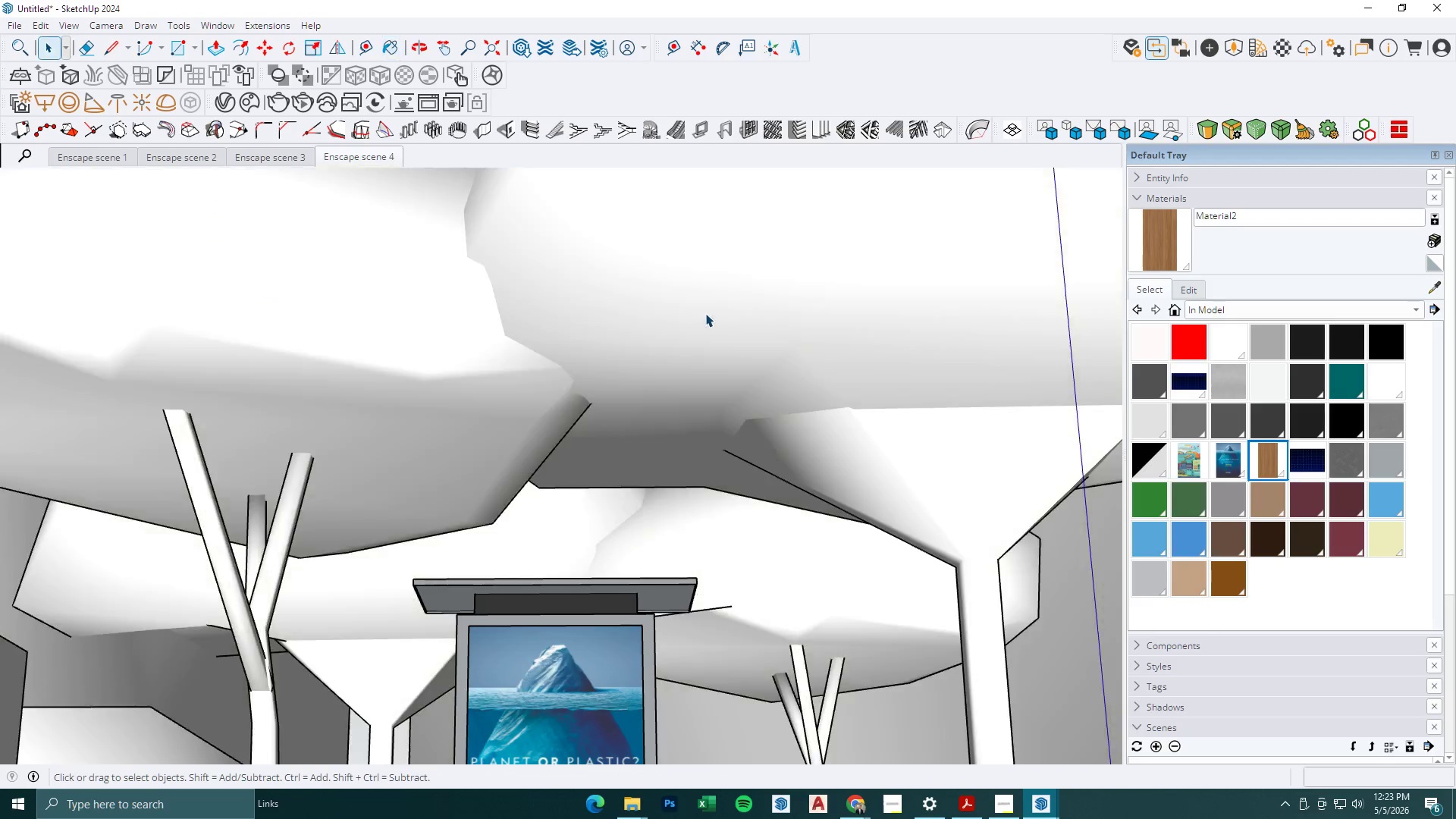 
scroll: coordinate [704, 320], scroll_direction: down, amount: 4.0
 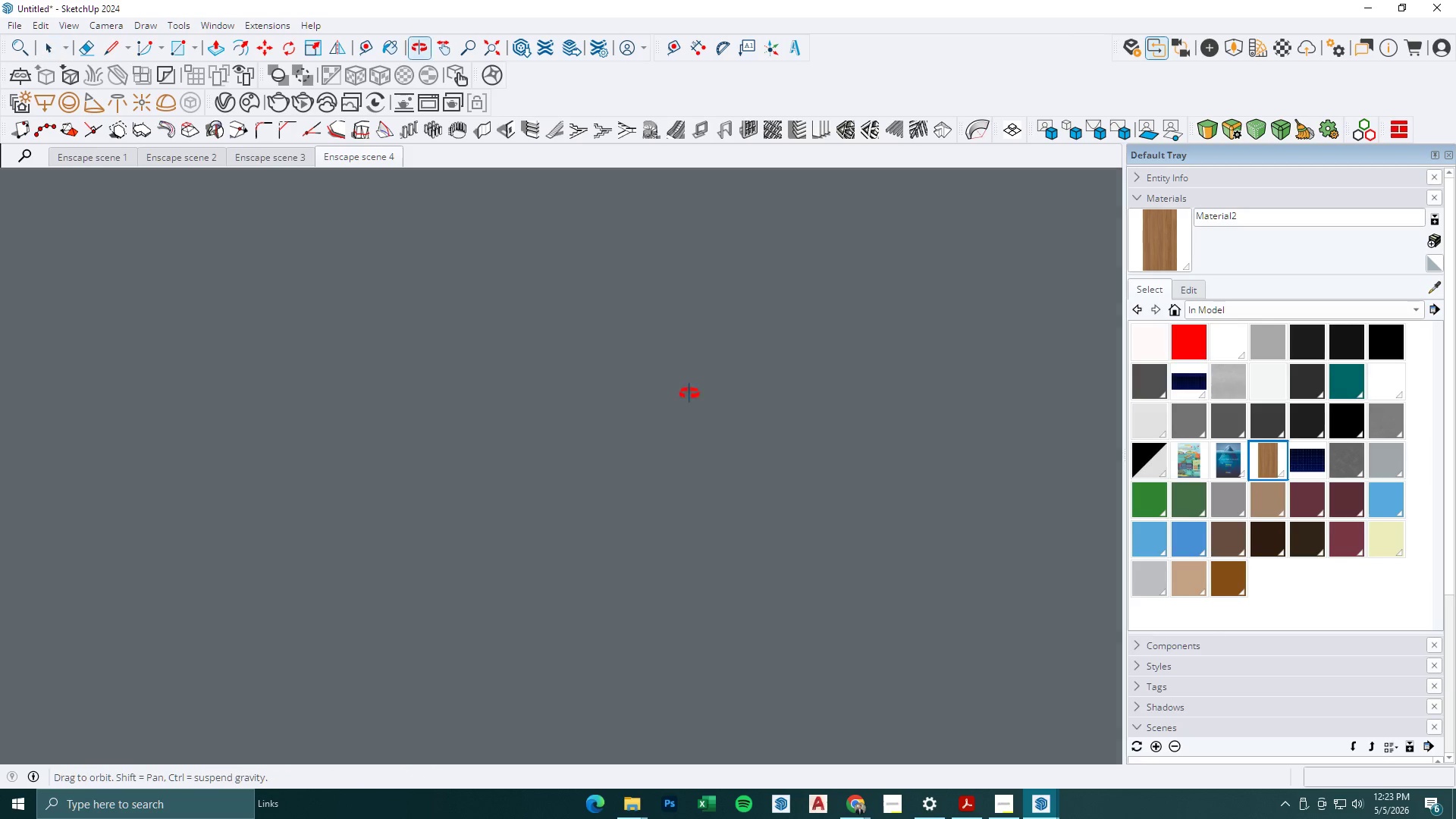 
key(Space)
 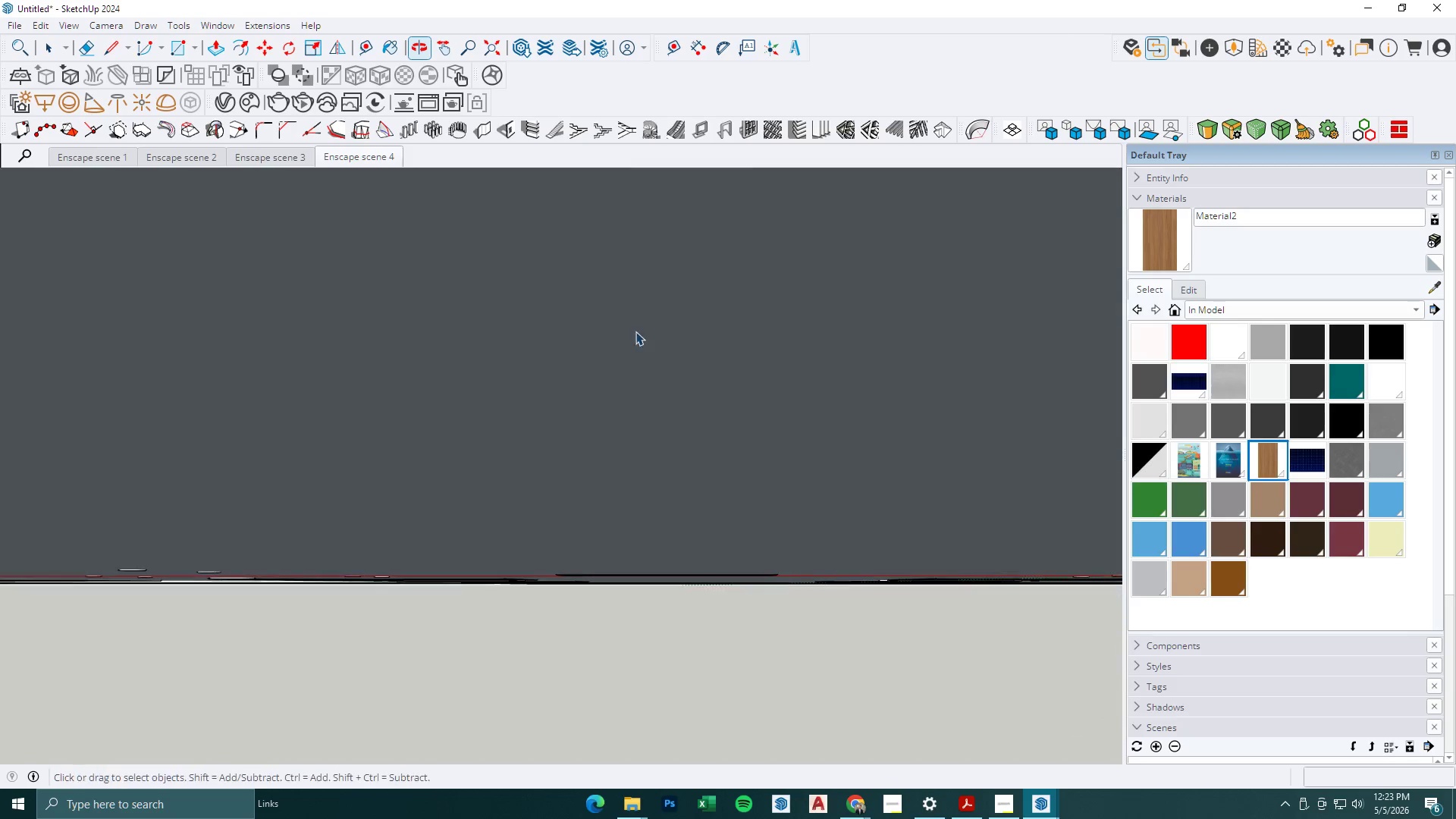 
key(Escape)
 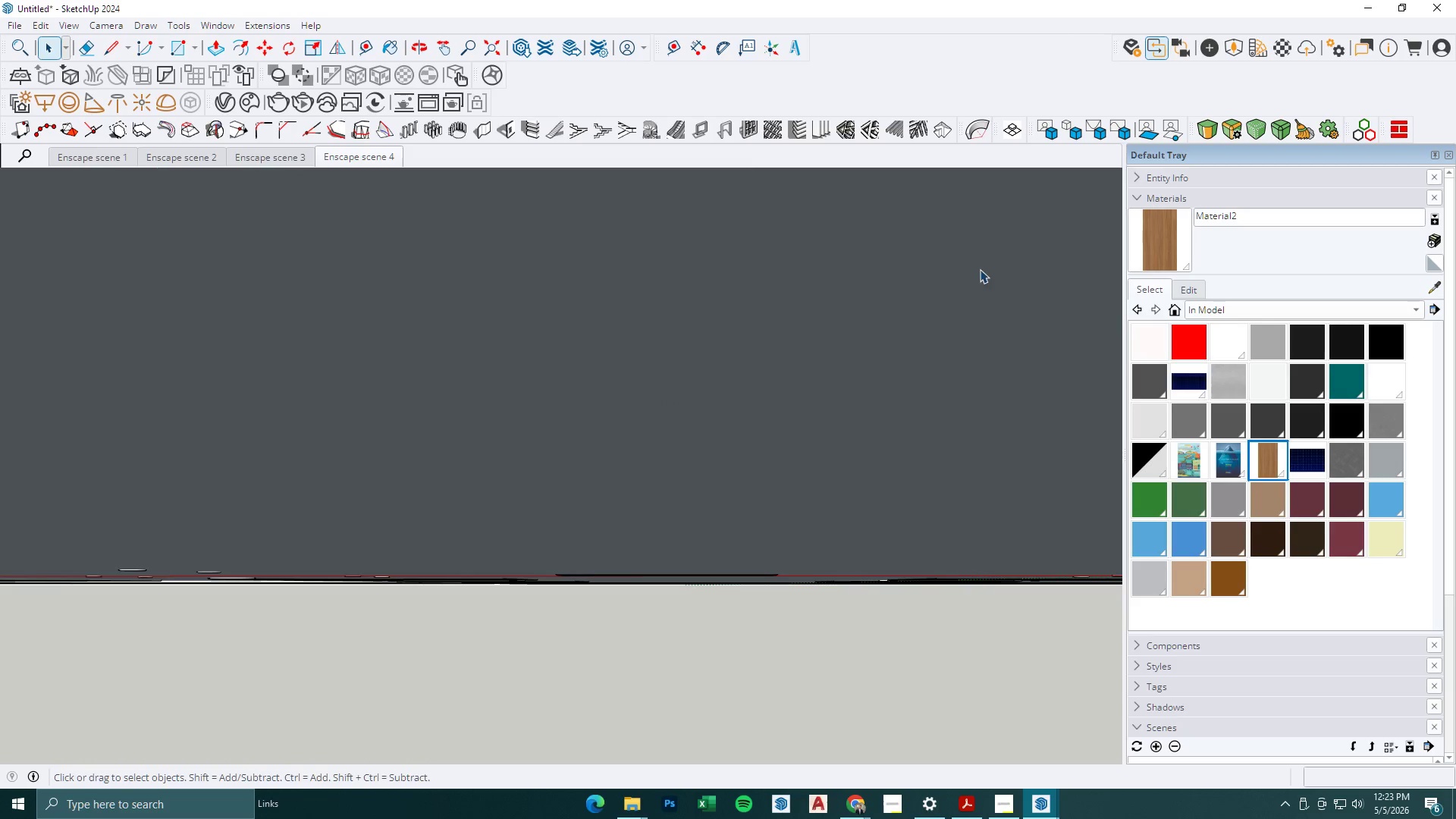 
key(Z)
 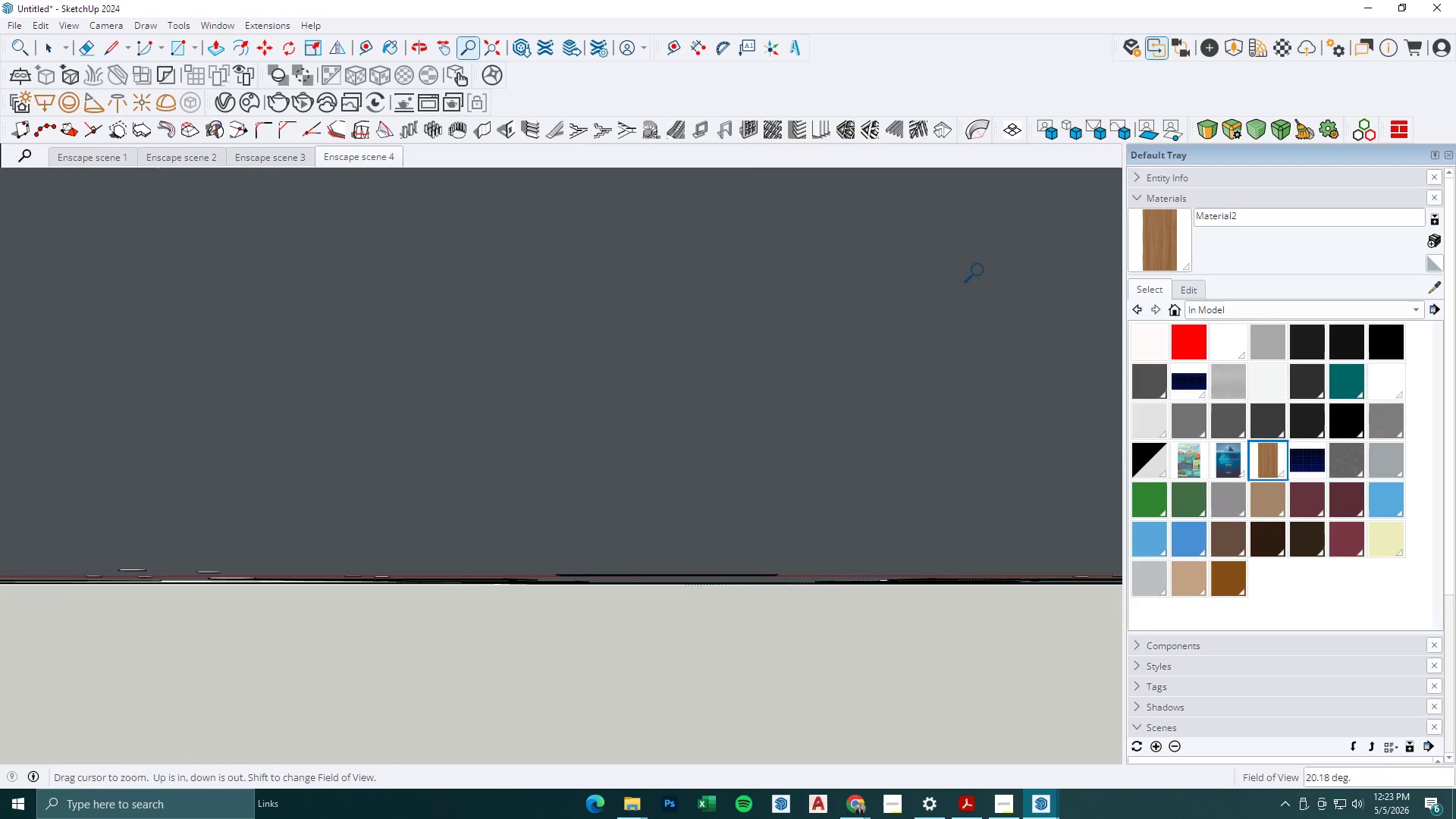 
key(Numpad5)
 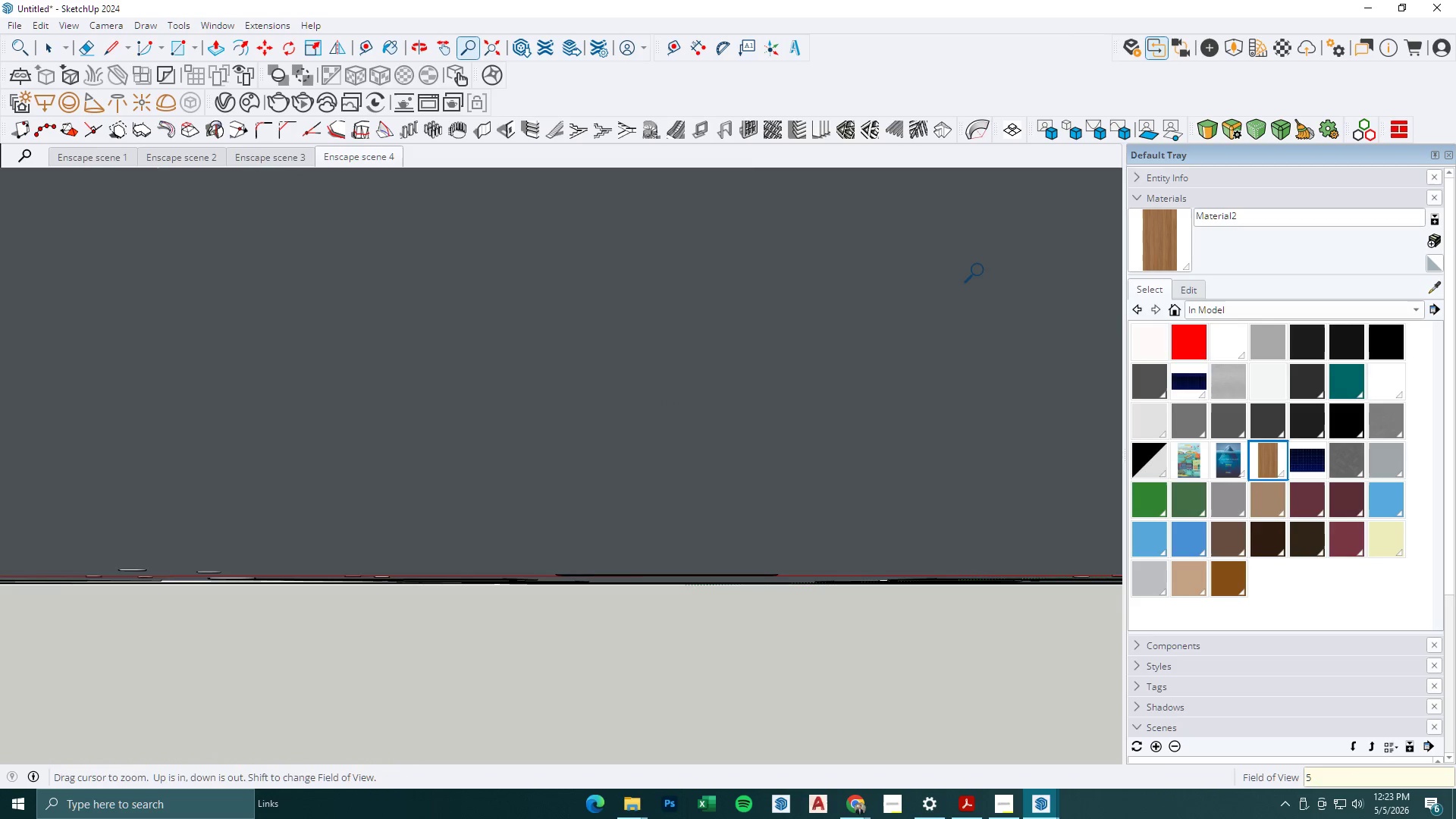 
key(Numpad0)
 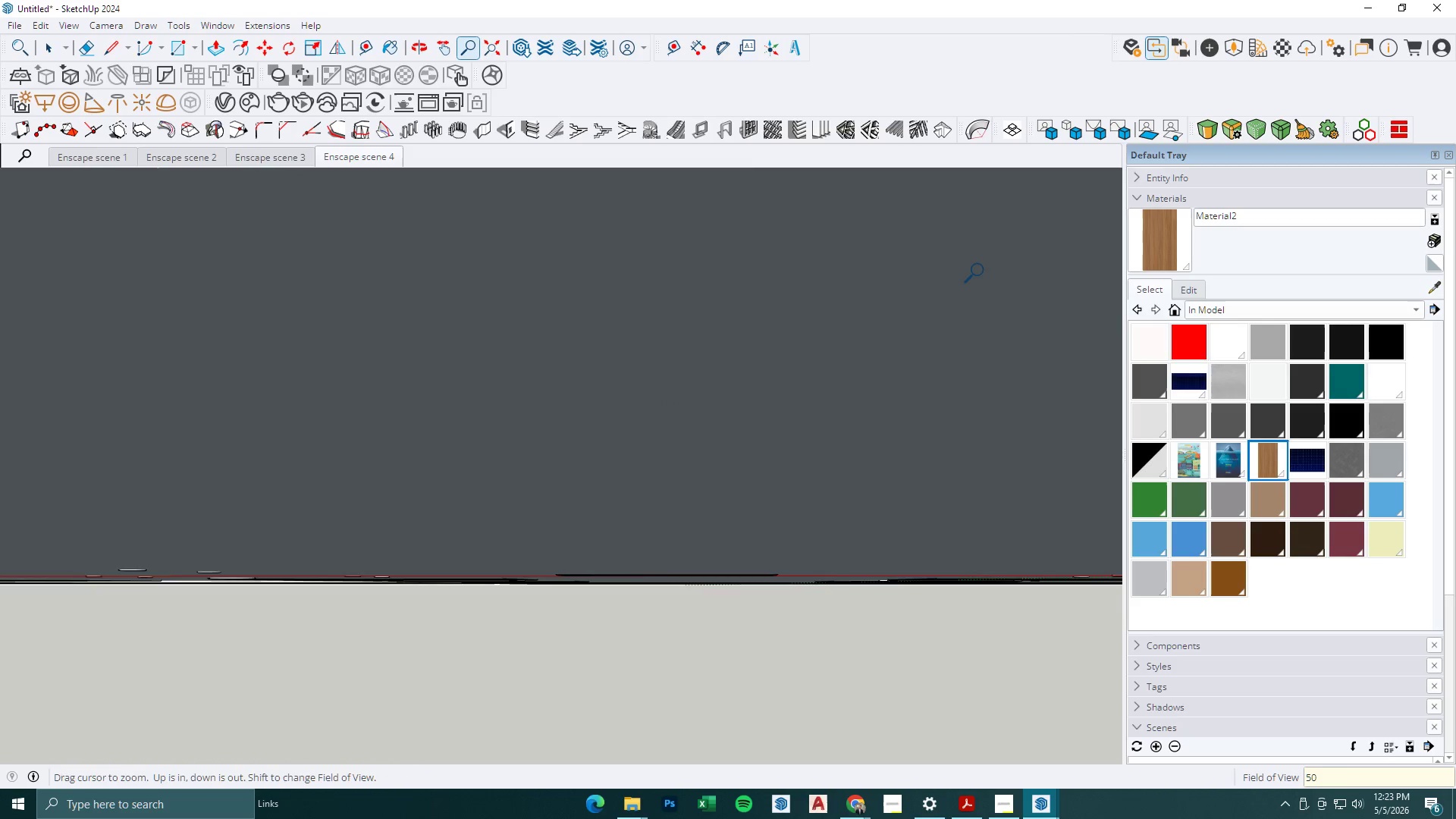 
key(NumpadEnter)
 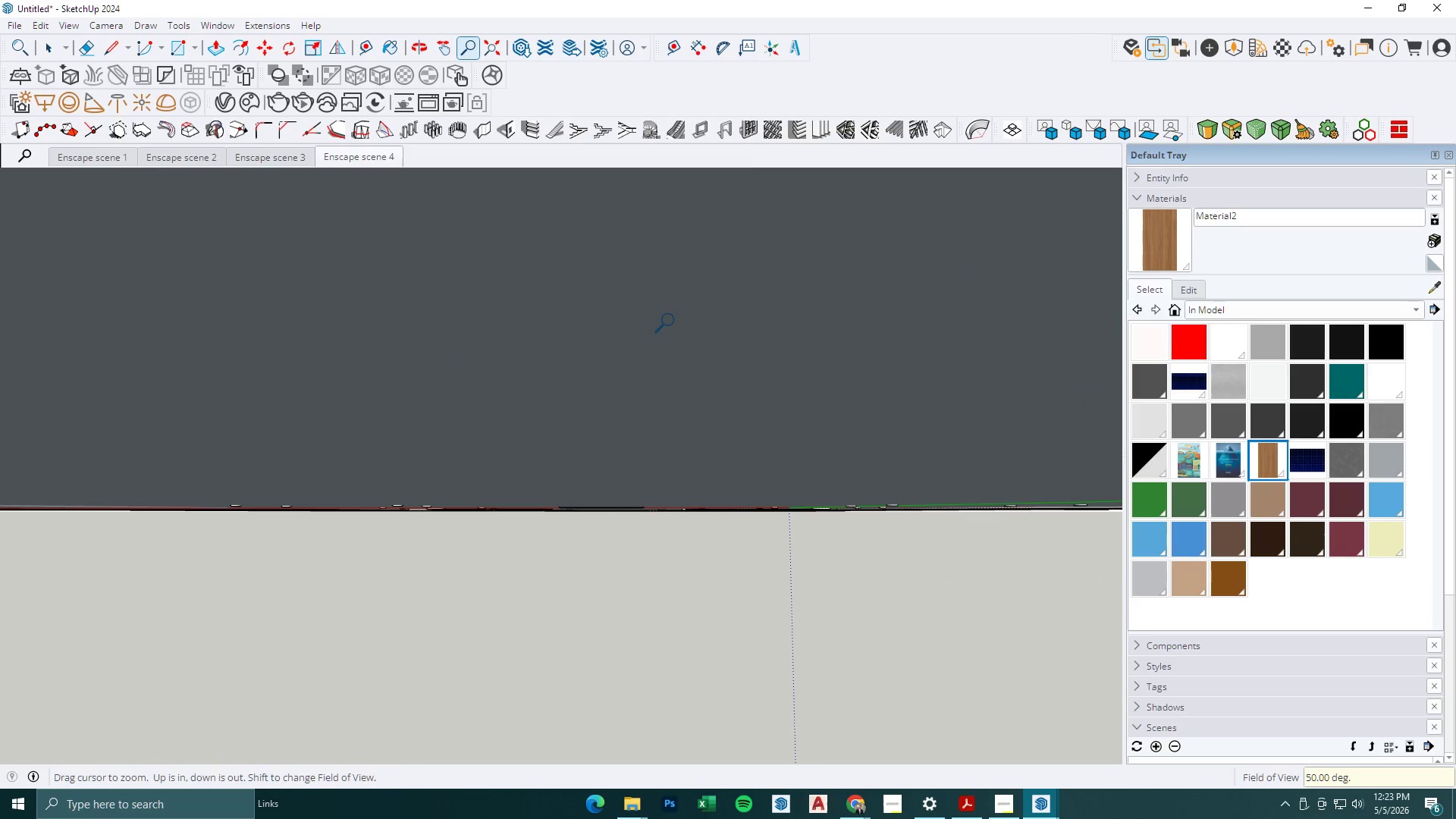 
scroll: coordinate [588, 514], scroll_direction: down, amount: 58.0
 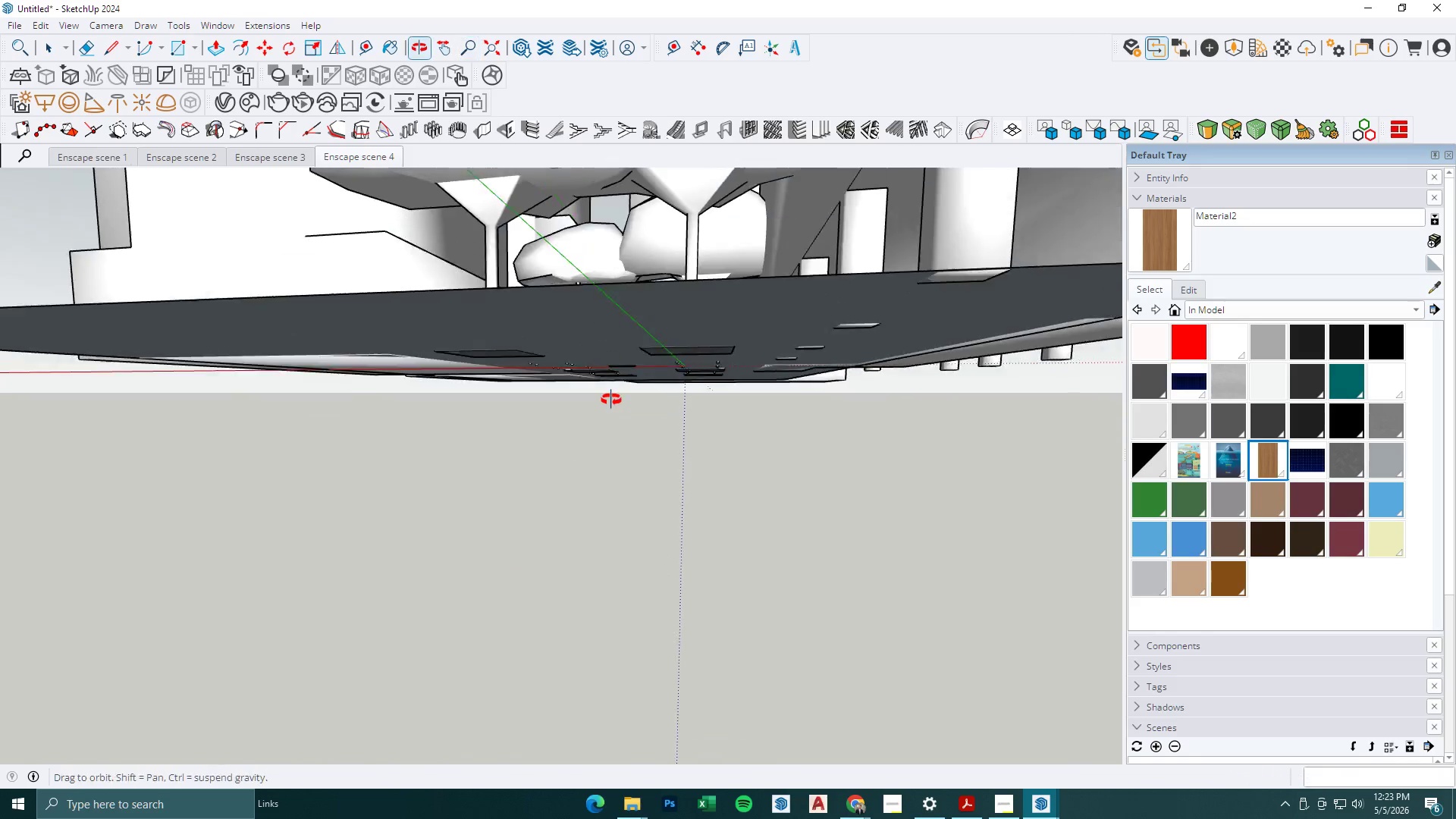 
scroll: coordinate [653, 336], scroll_direction: up, amount: 15.0
 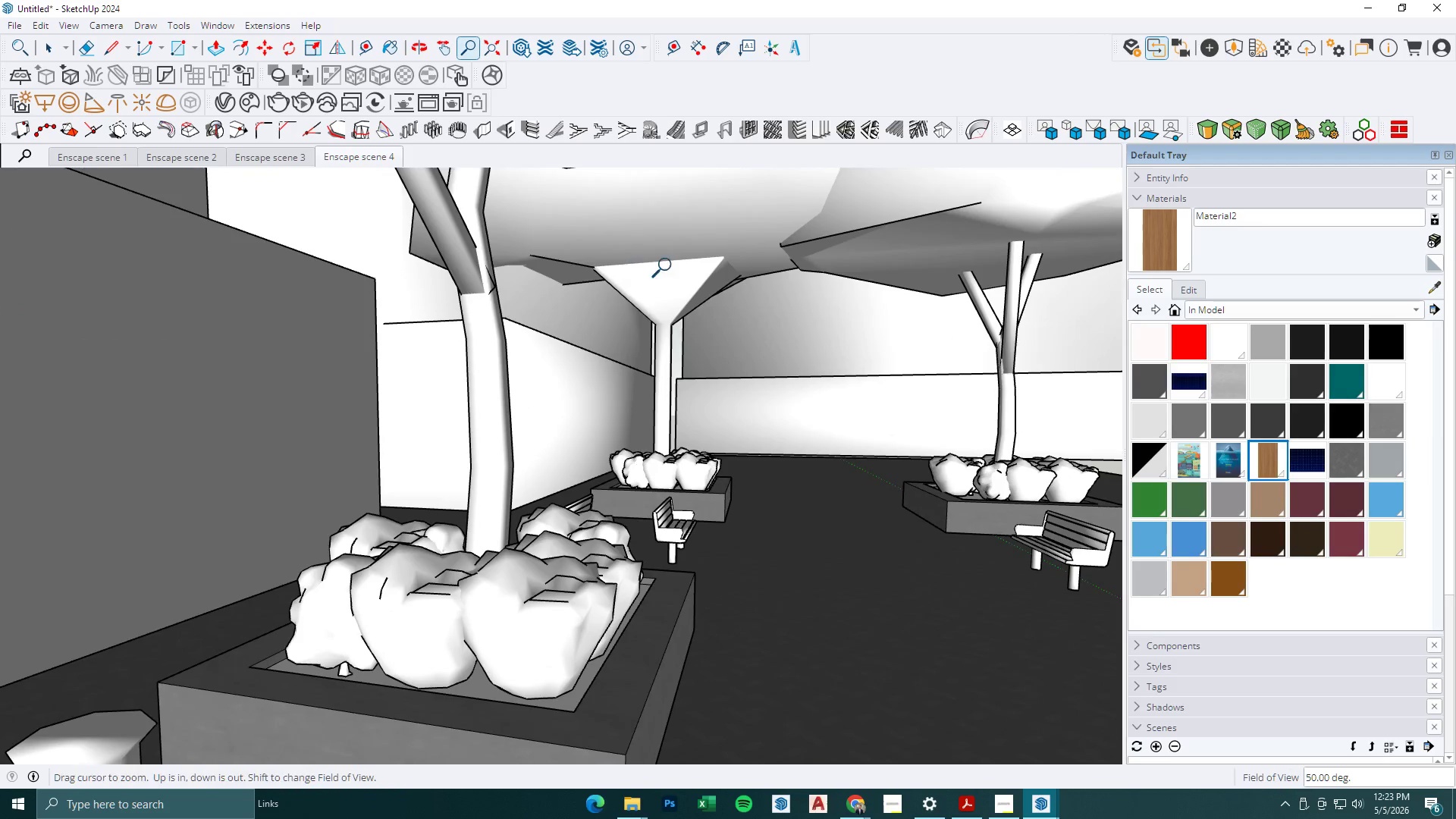 
left_click([1204, 49])
 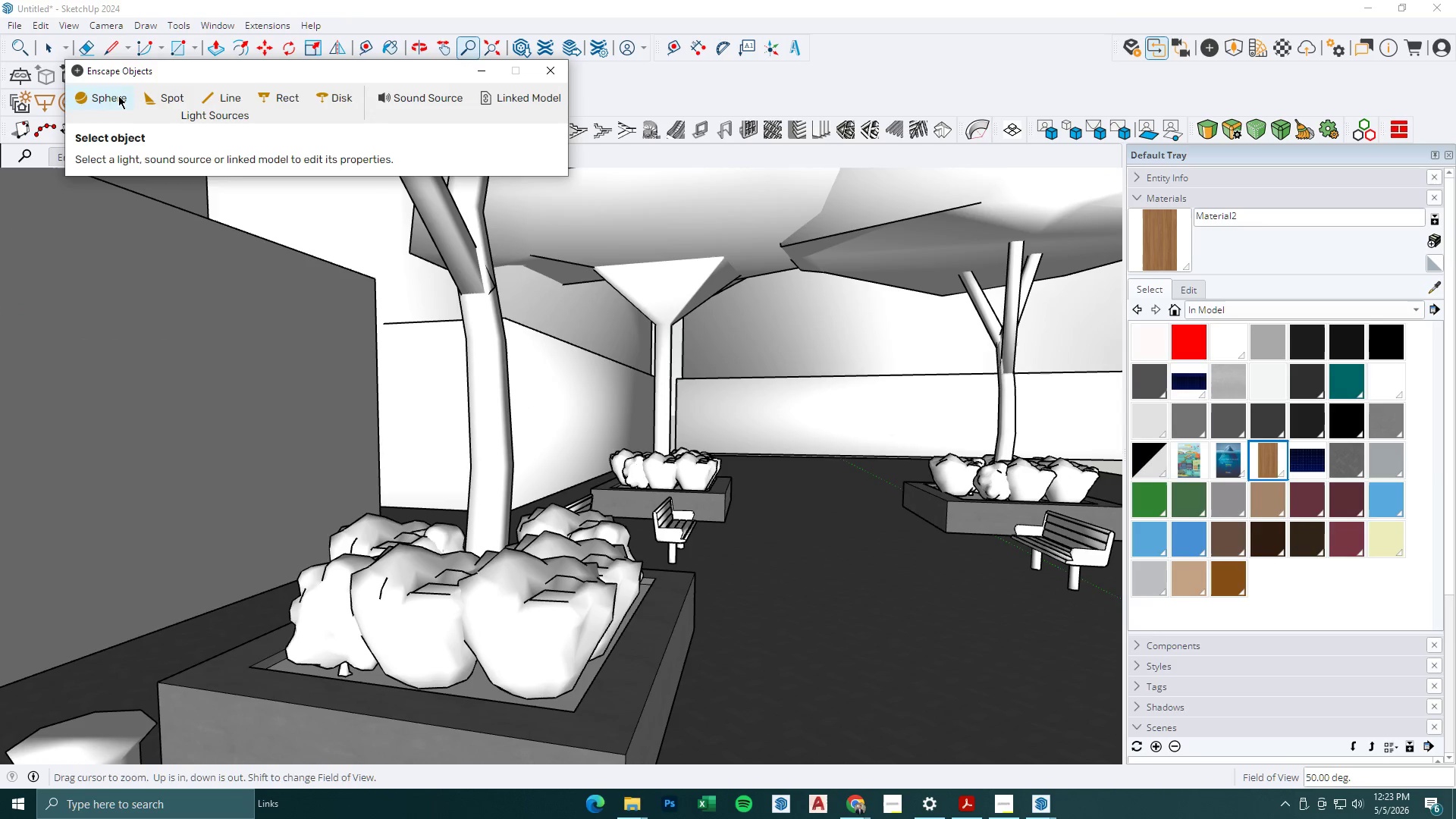 
scroll: coordinate [1027, 149], scroll_direction: down, amount: 2.0
 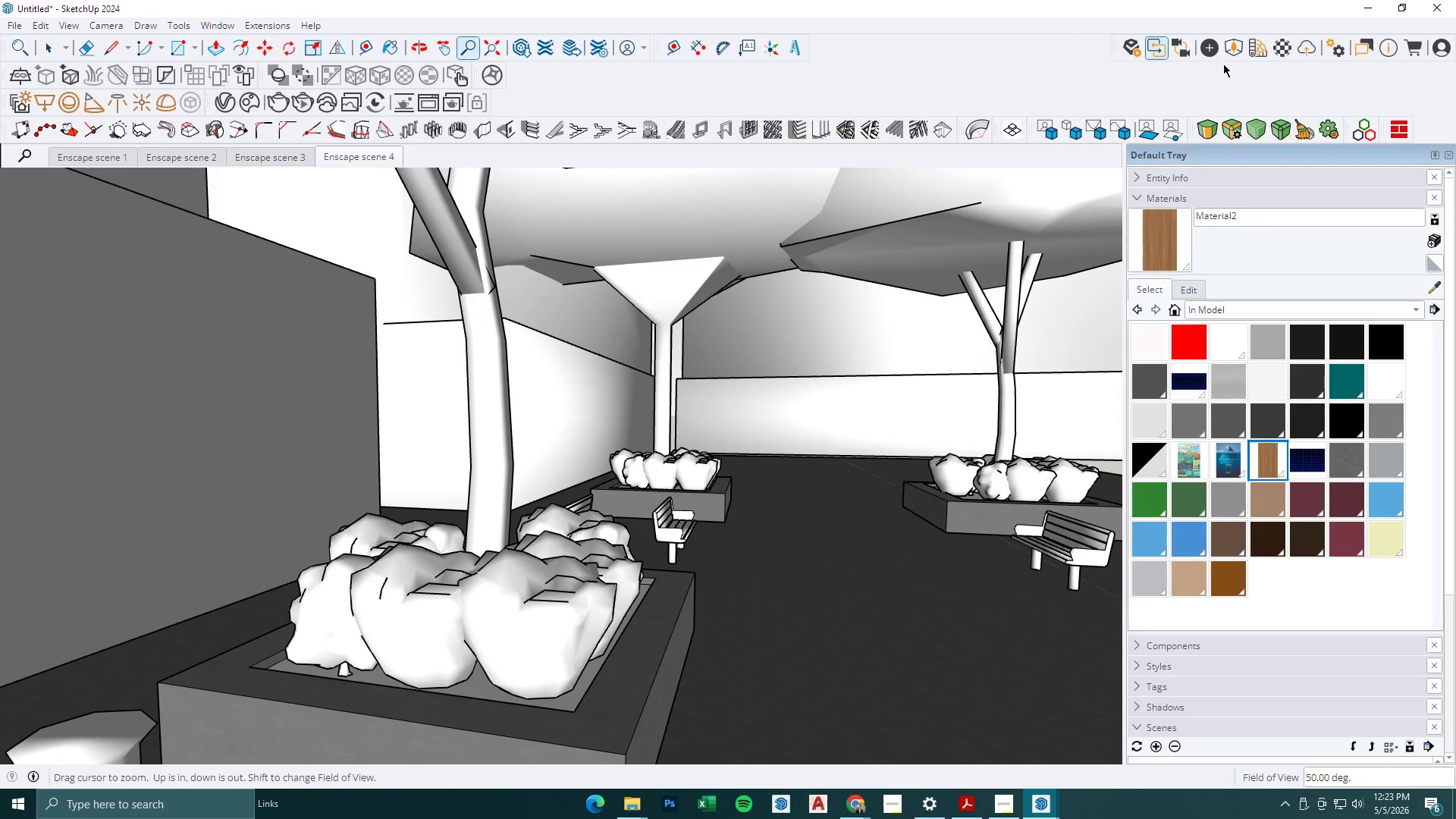 
left_click([86, 97])
 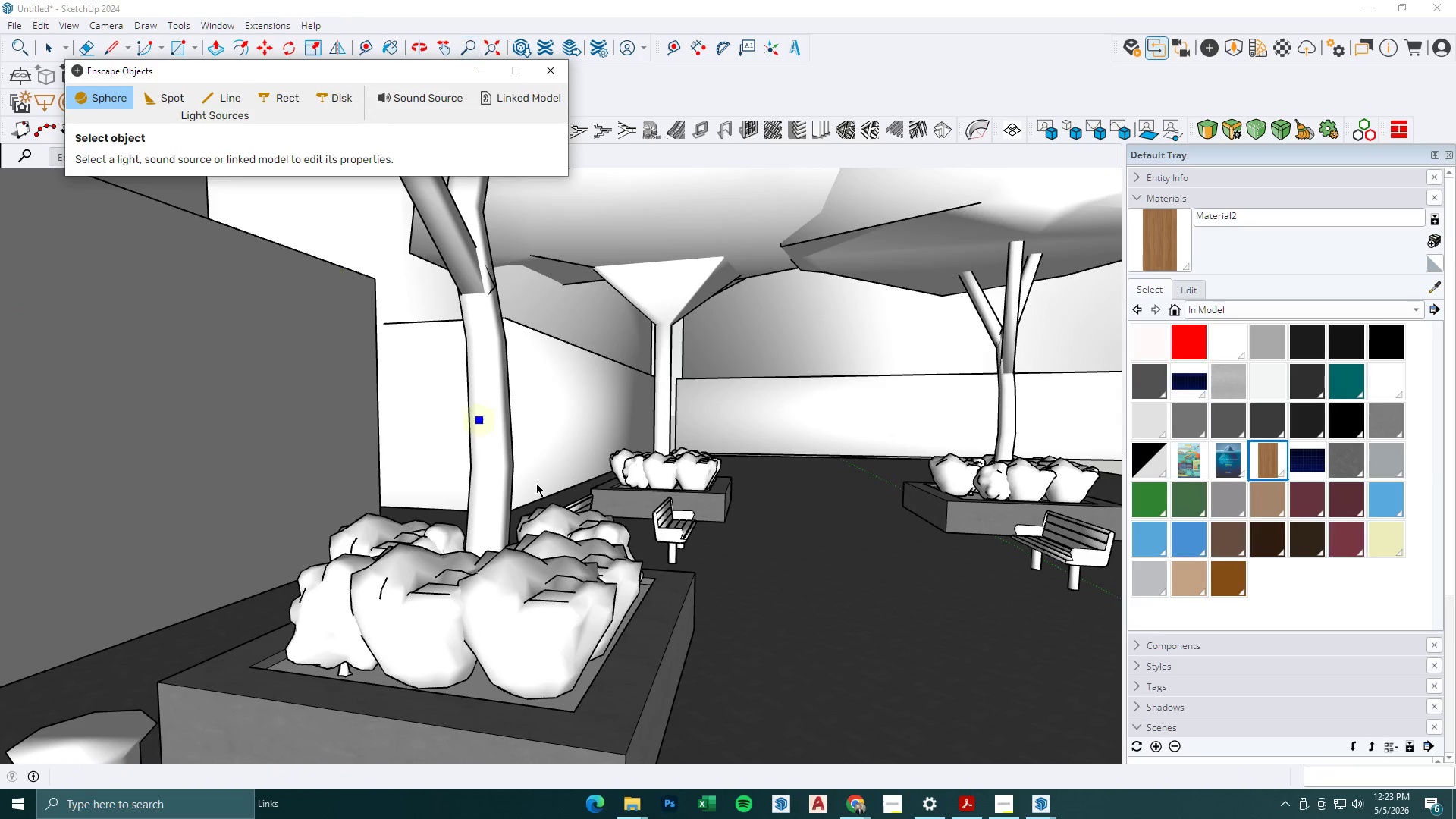 
scroll: coordinate [550, 460], scroll_direction: down, amount: 9.0
 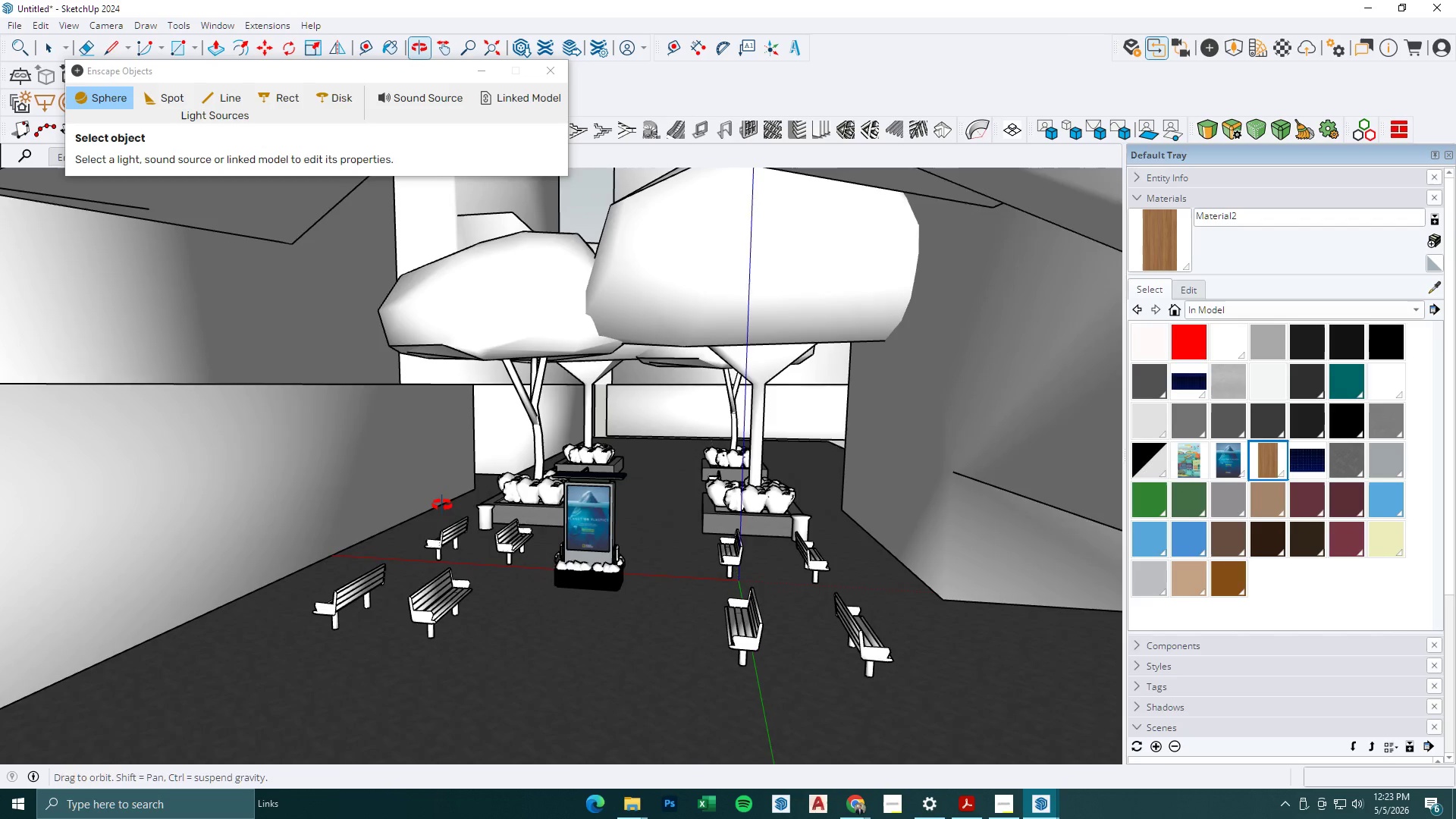 
left_click([483, 563])
 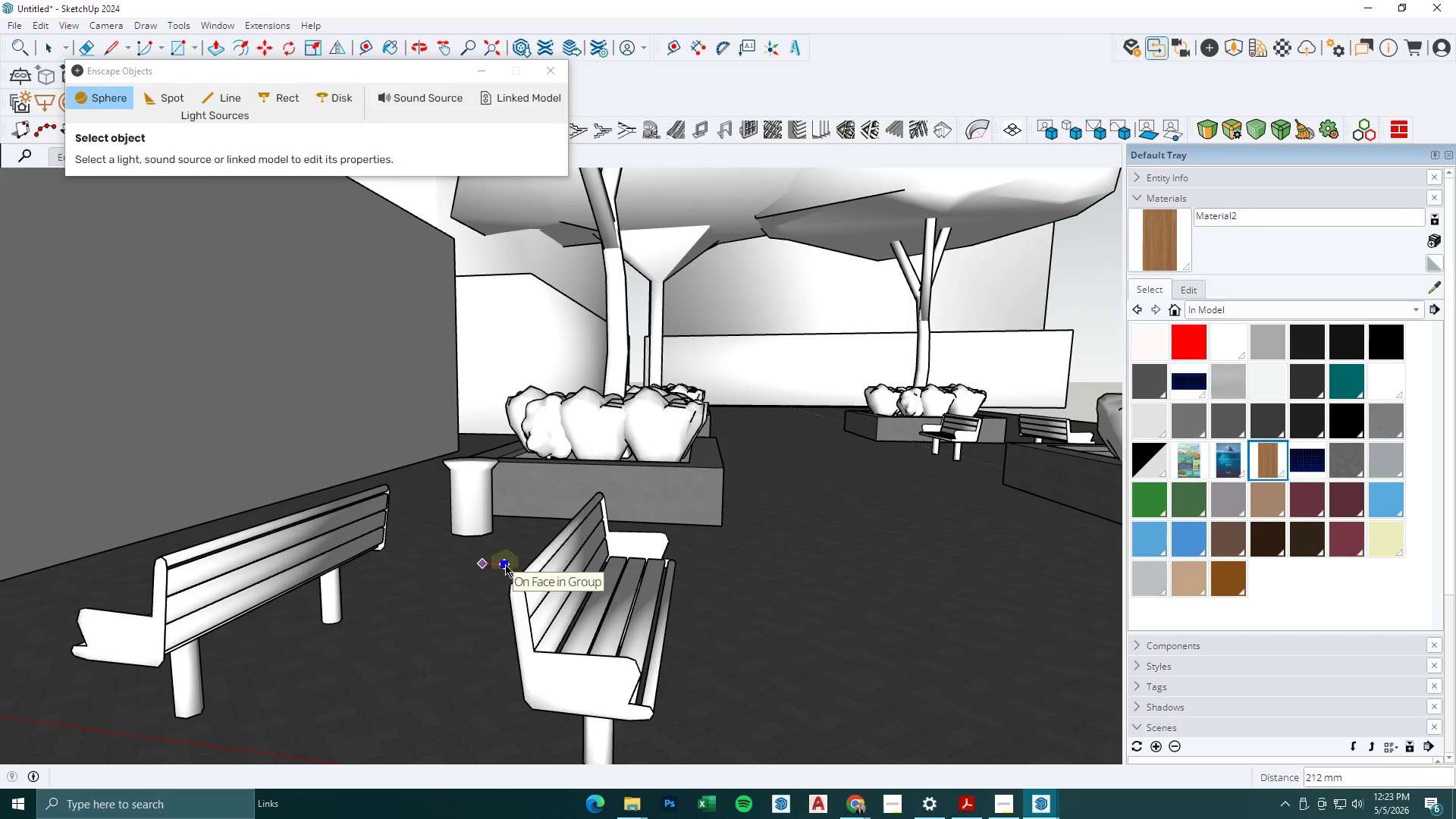 
scroll: coordinate [495, 538], scroll_direction: up, amount: 11.0
 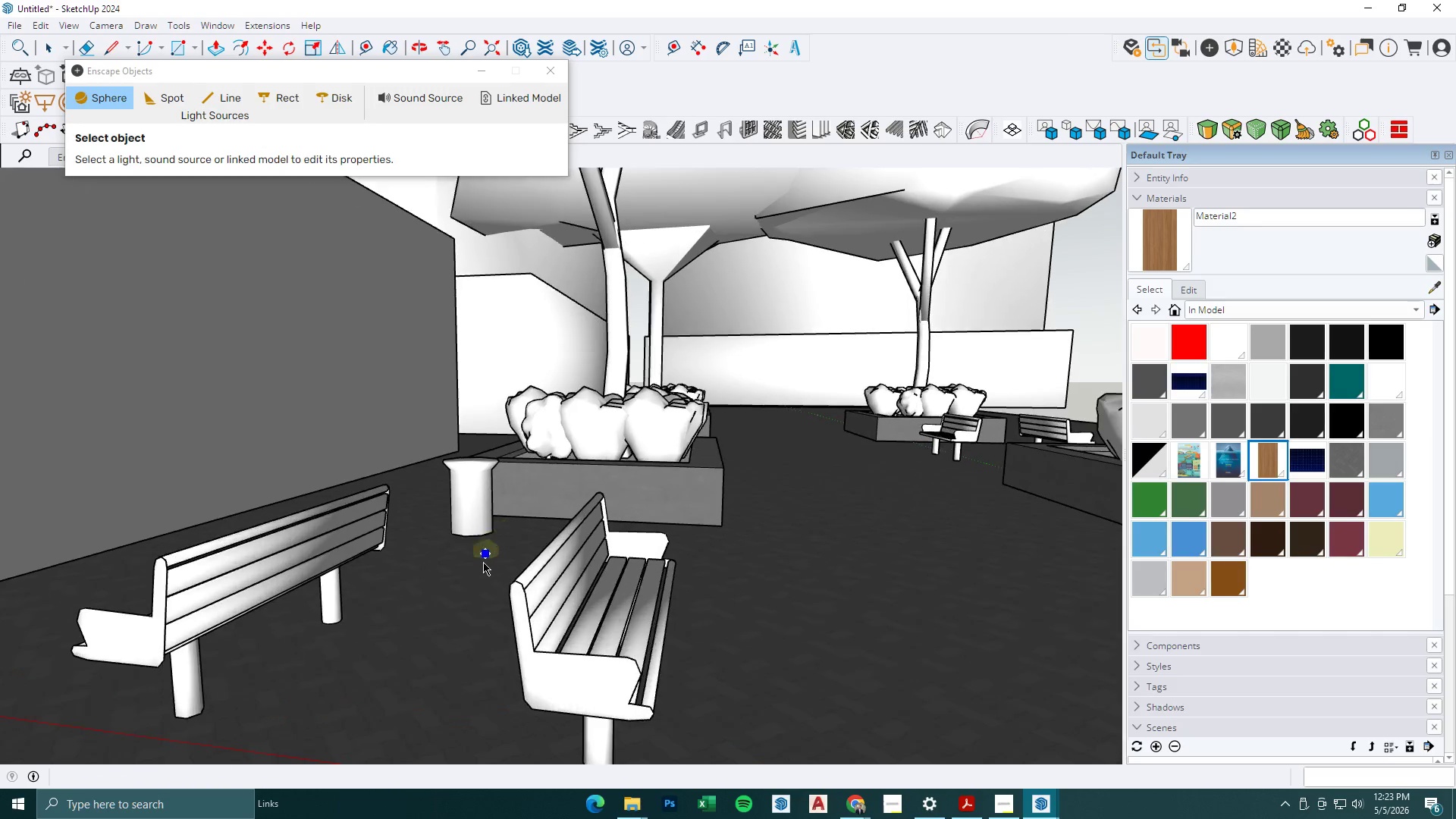 
left_click([501, 563])
 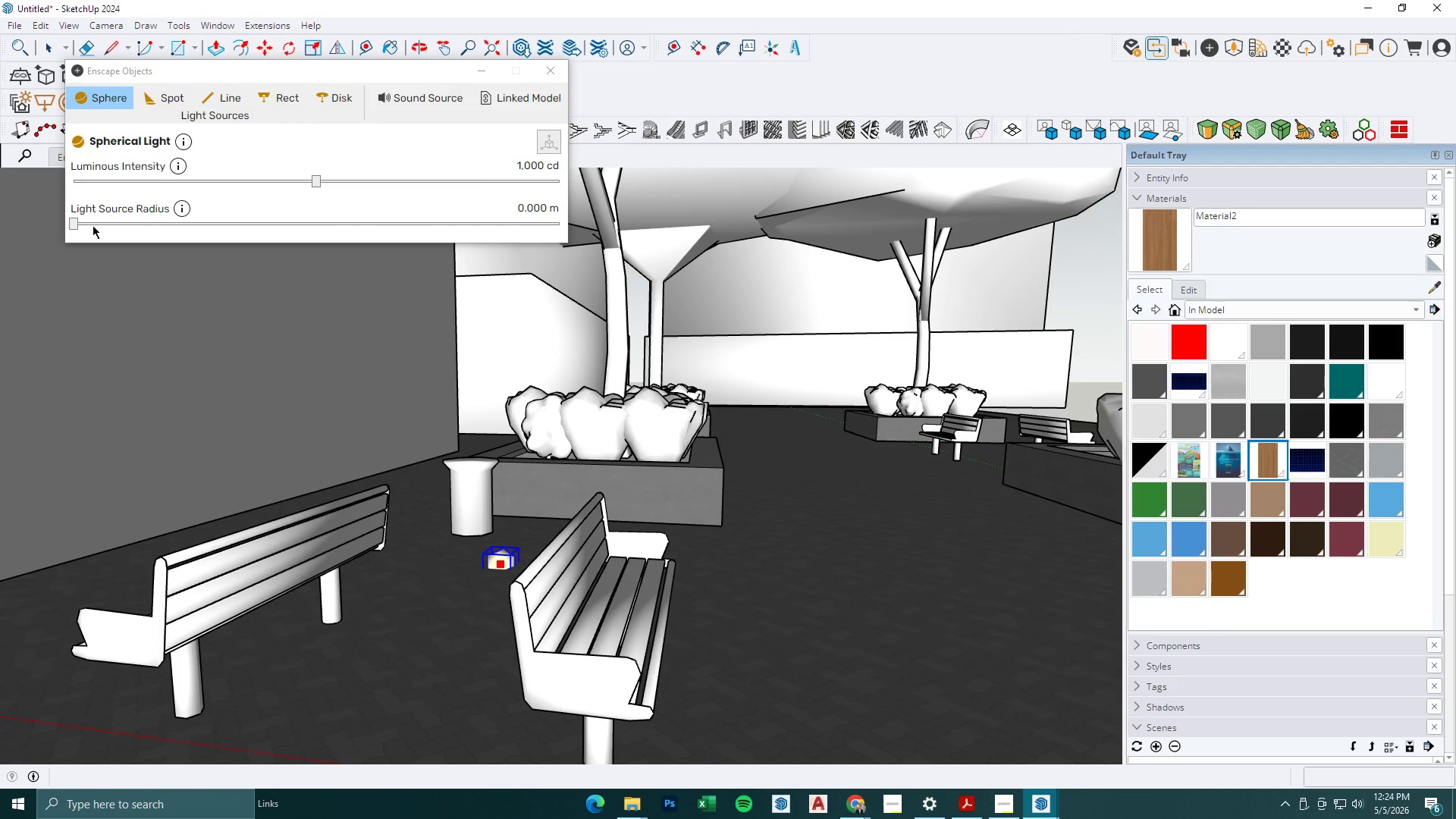 
left_click_drag(start_coordinate=[74, 224], to_coordinate=[108, 234])
 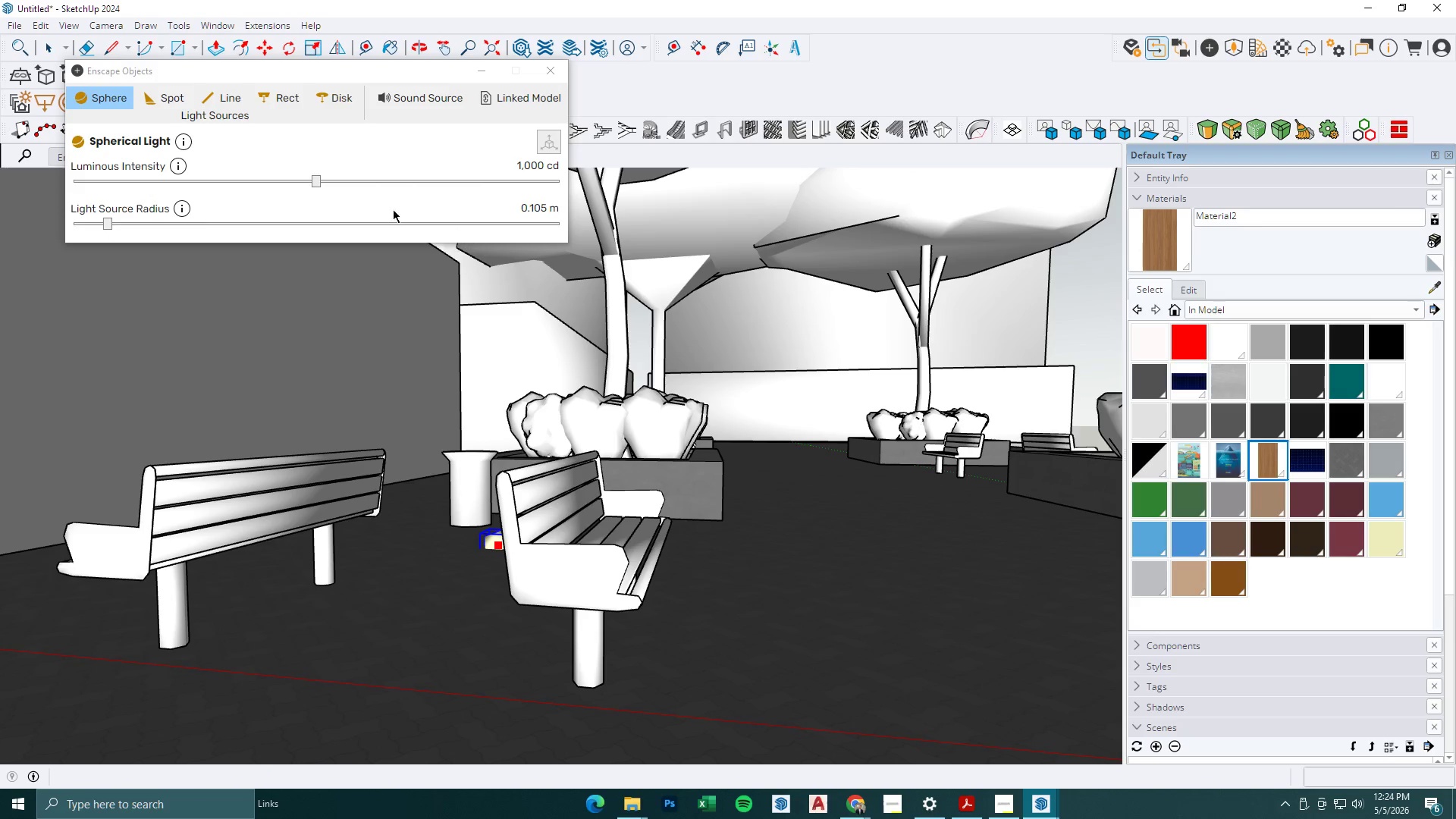 
left_click_drag(start_coordinate=[310, 178], to_coordinate=[337, 187])
 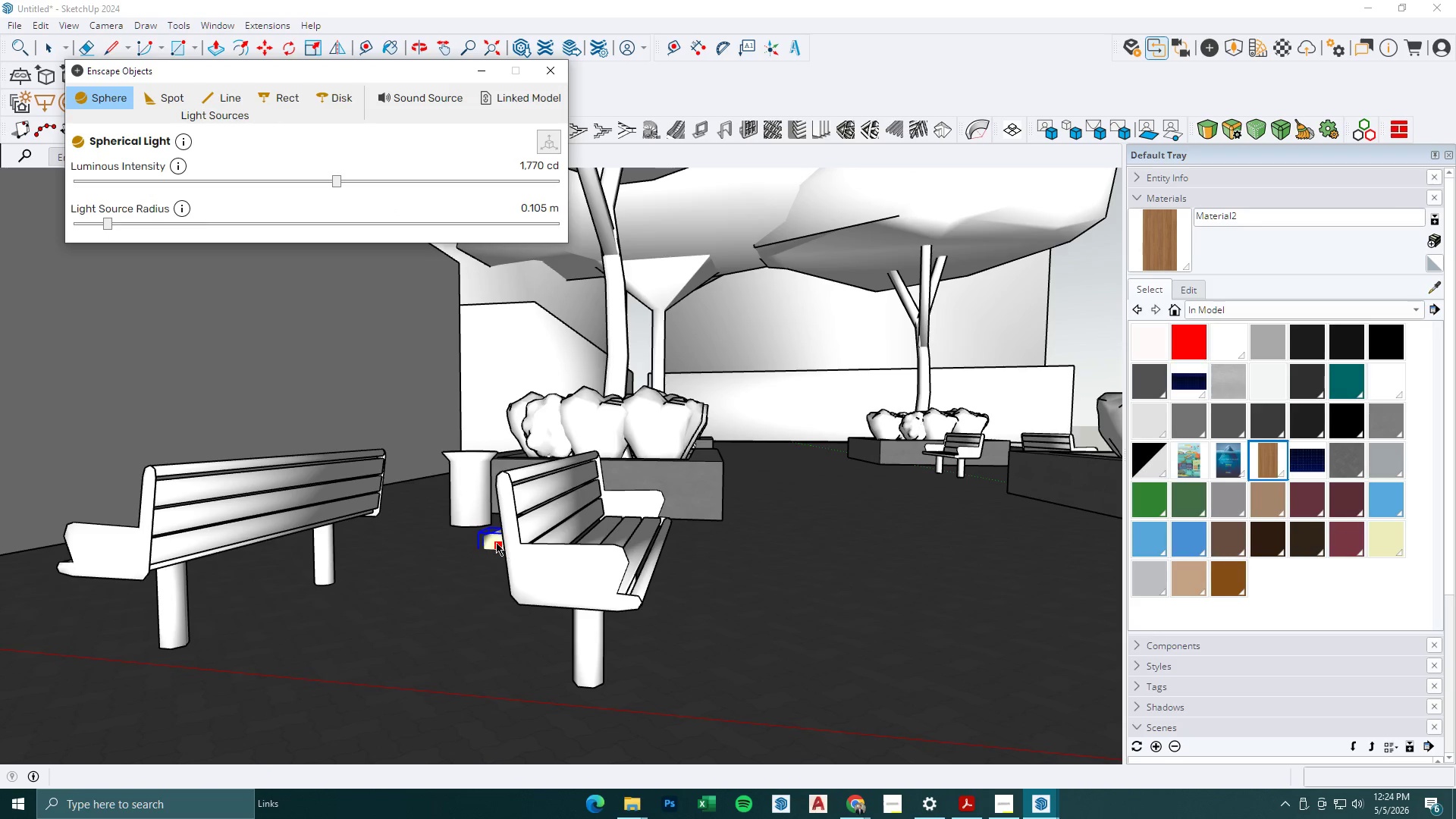 
left_click([495, 541])
 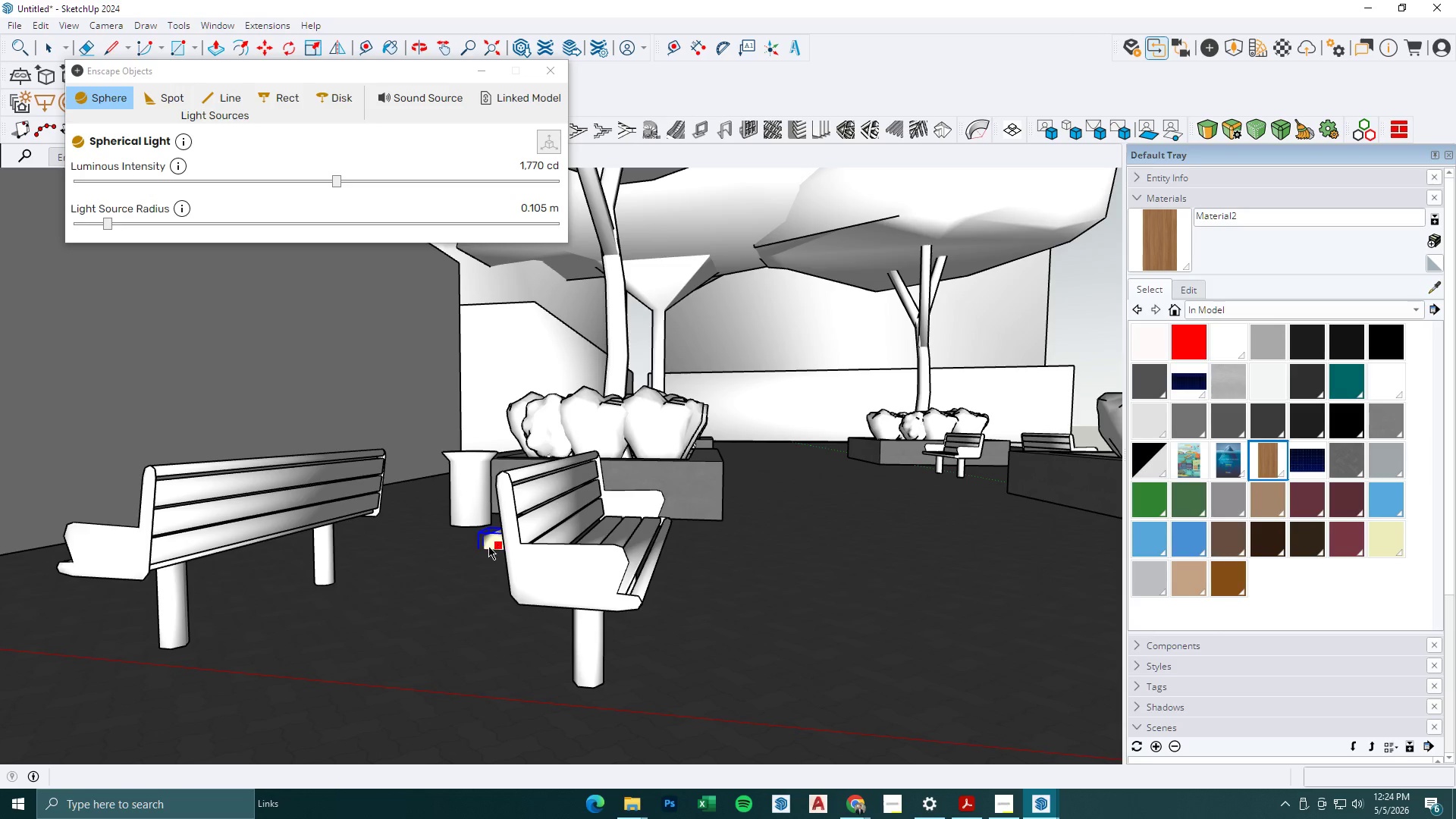 
key(M)
 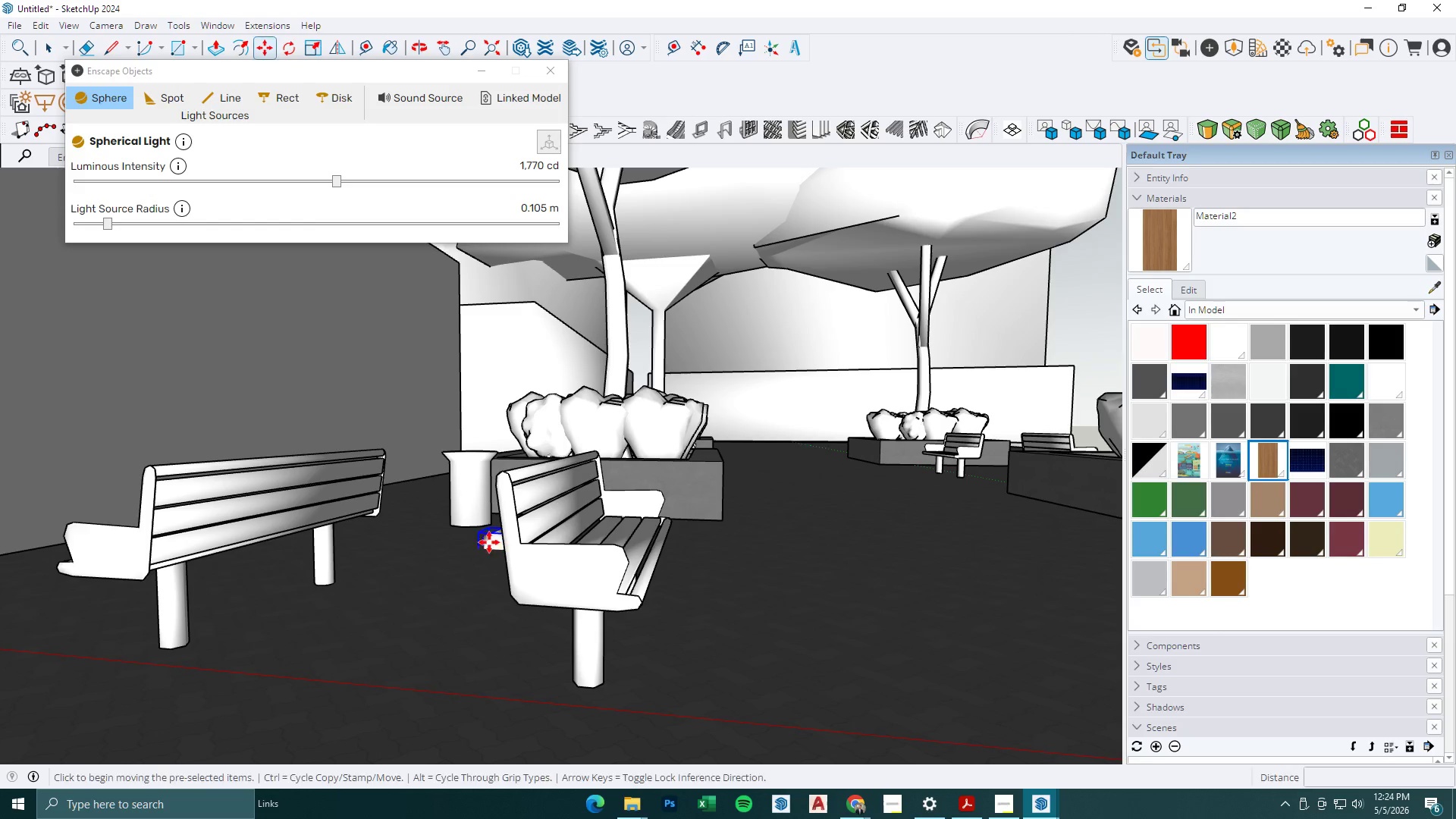 
left_click([489, 540])
 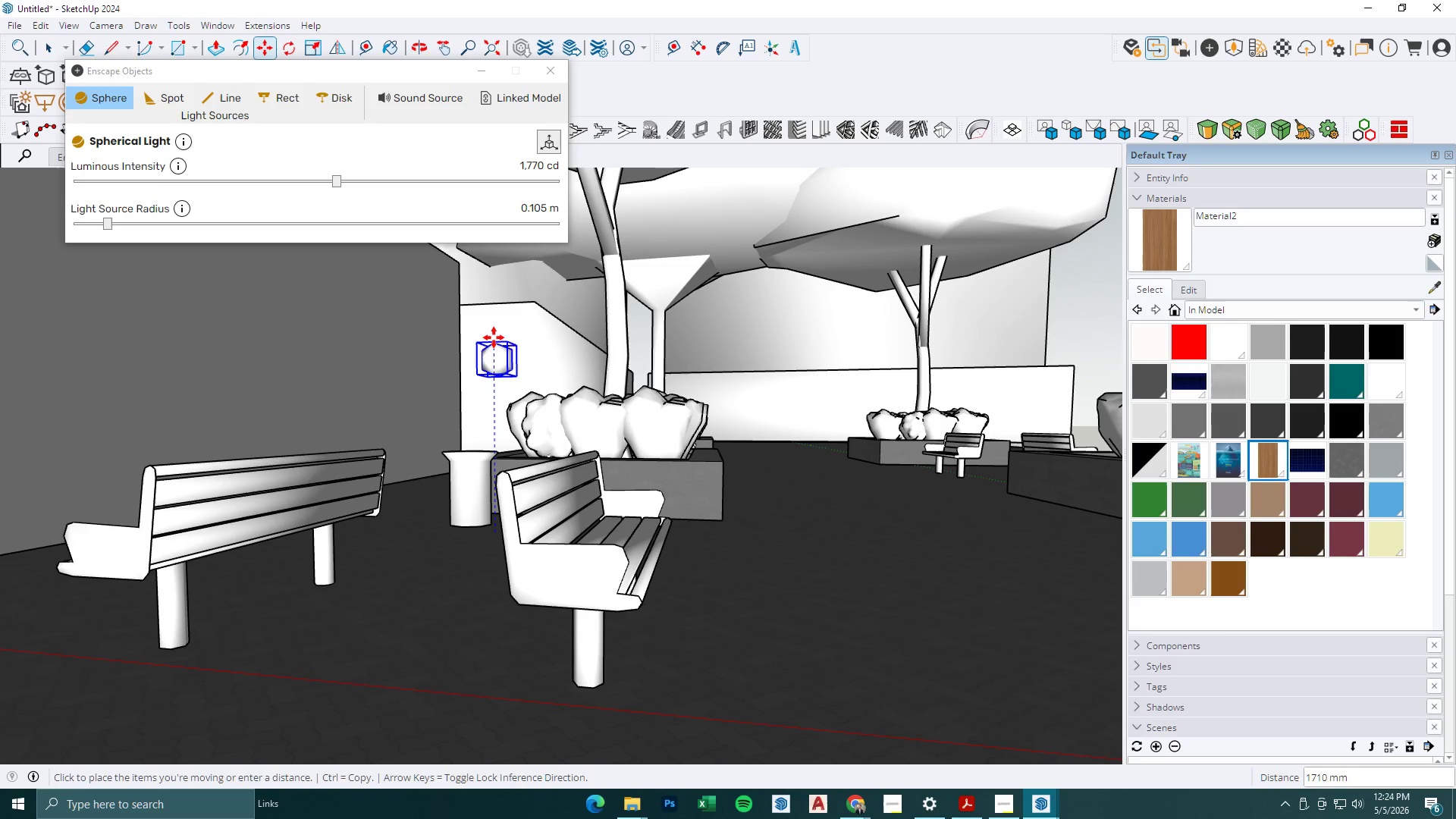 
left_click([494, 328])
 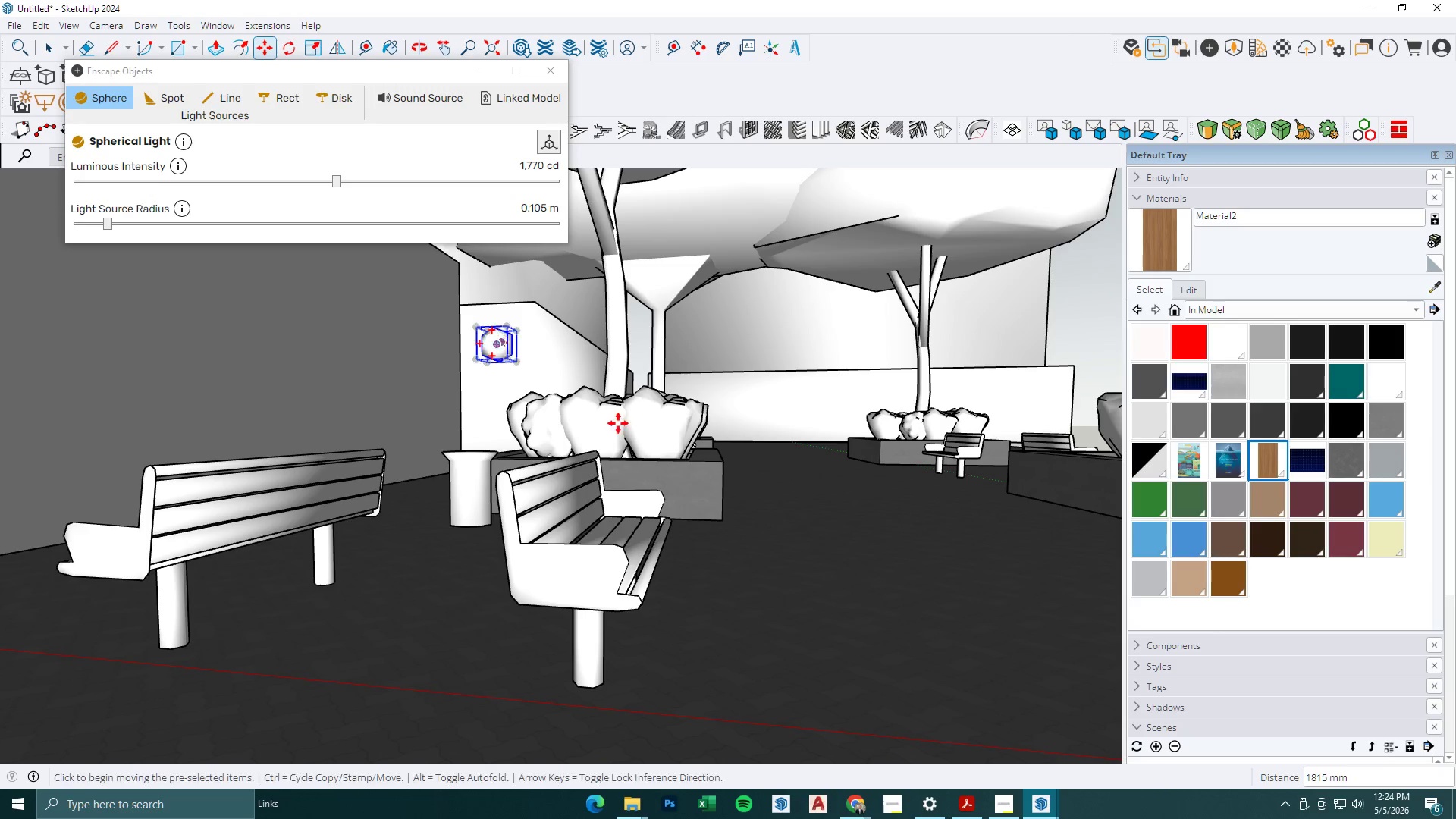 
key(Space)
 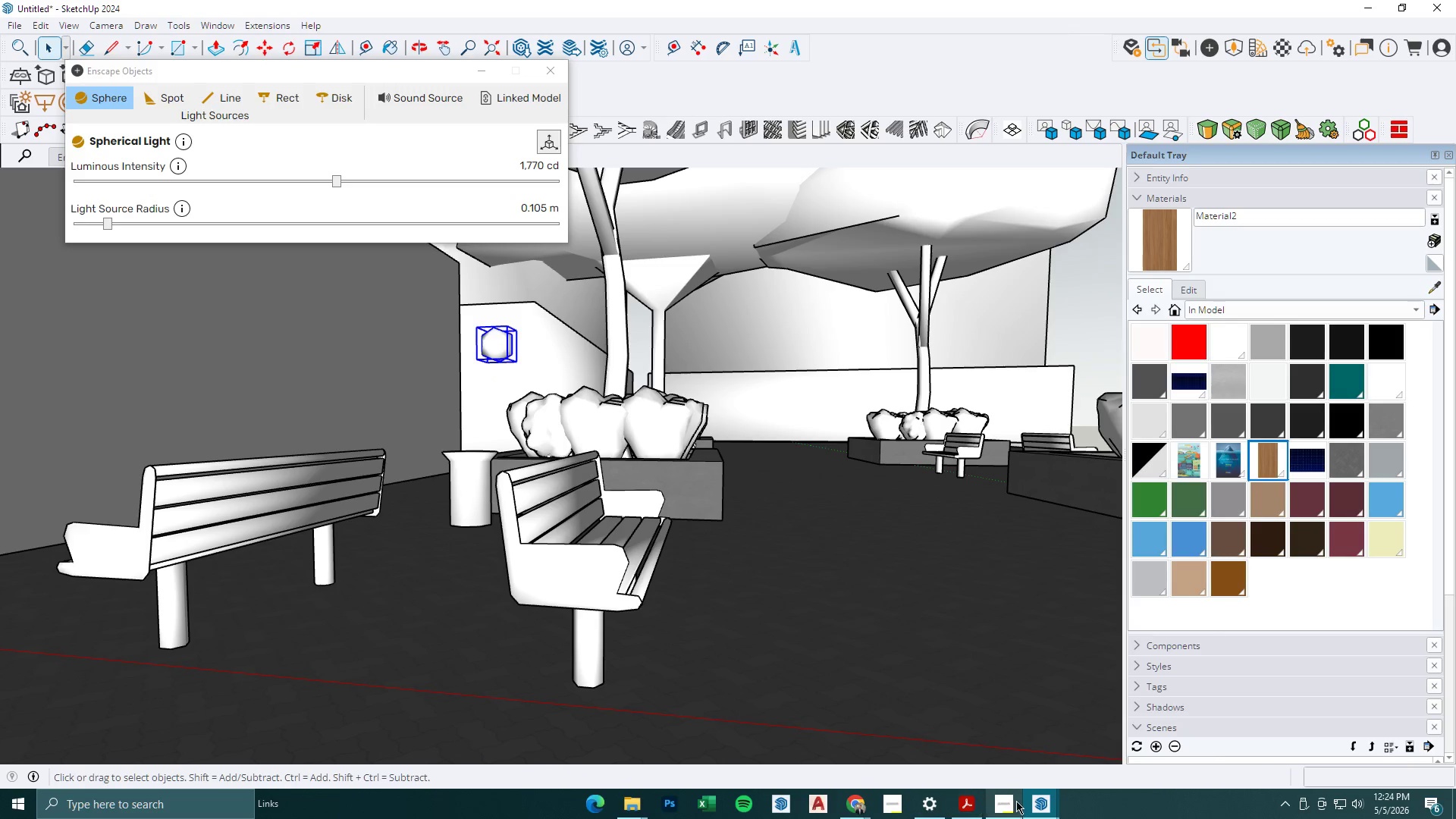 
left_click([1030, 801])
 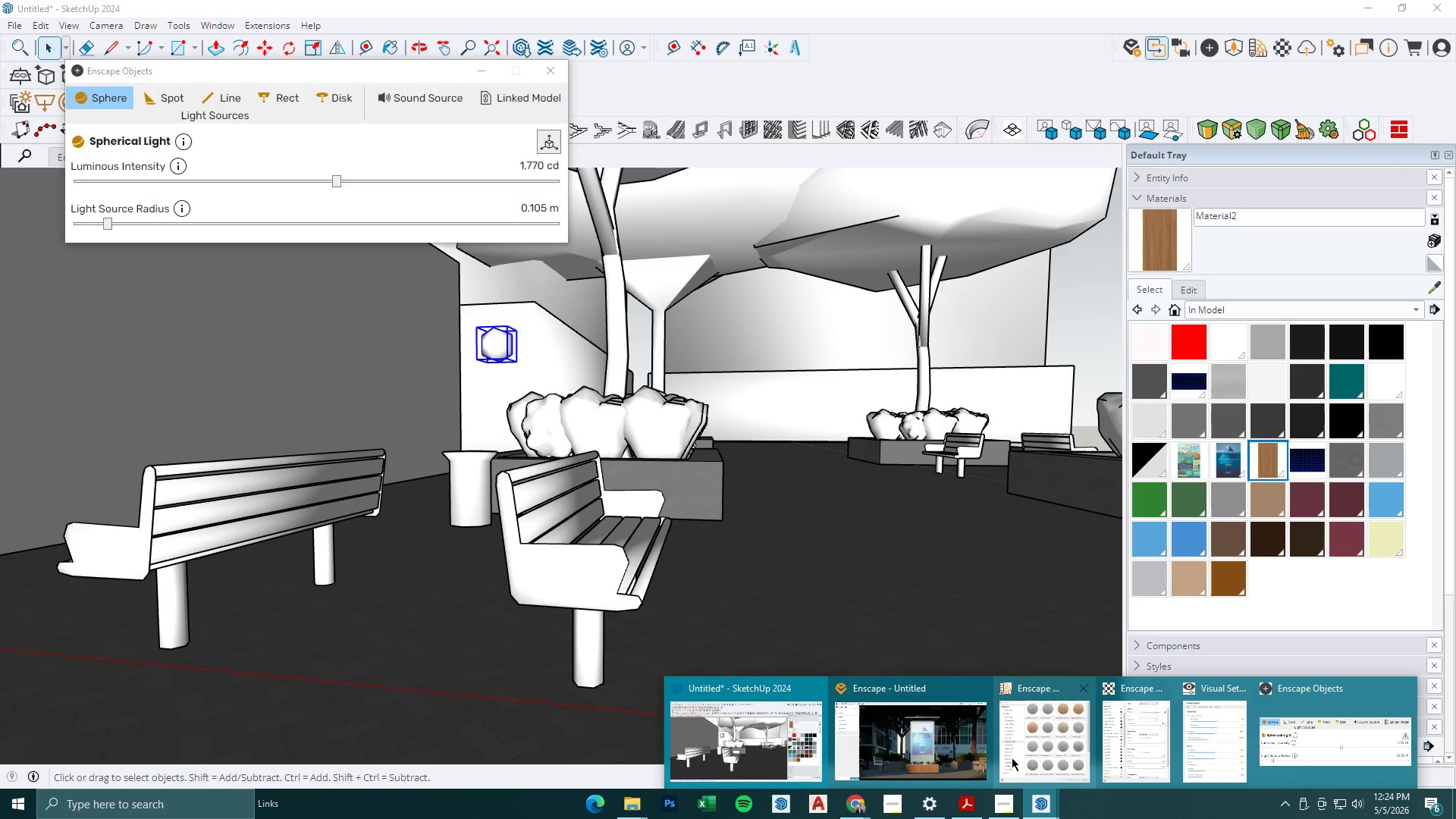 
left_click([943, 738])
 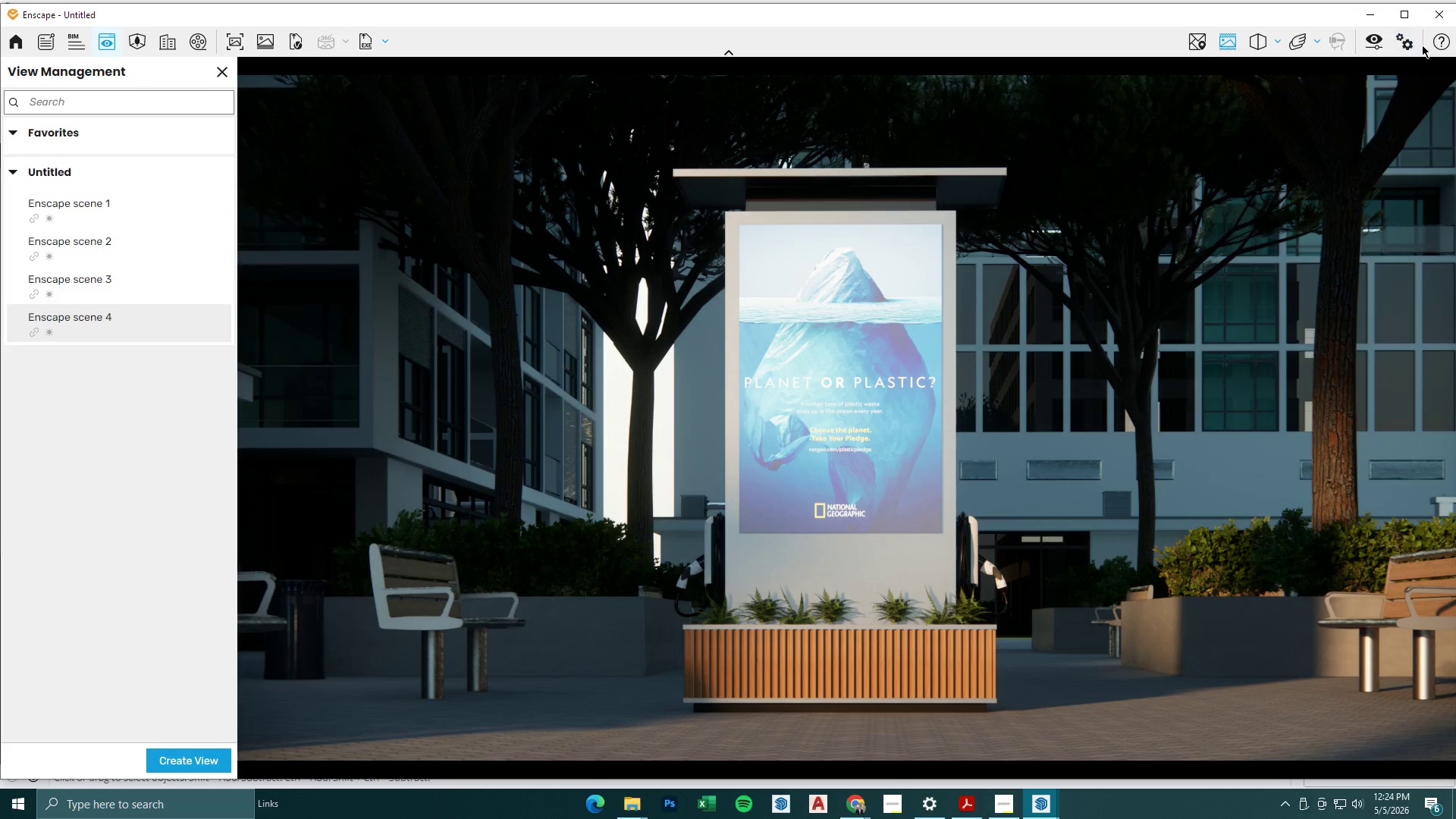 
left_click([1369, 14])
 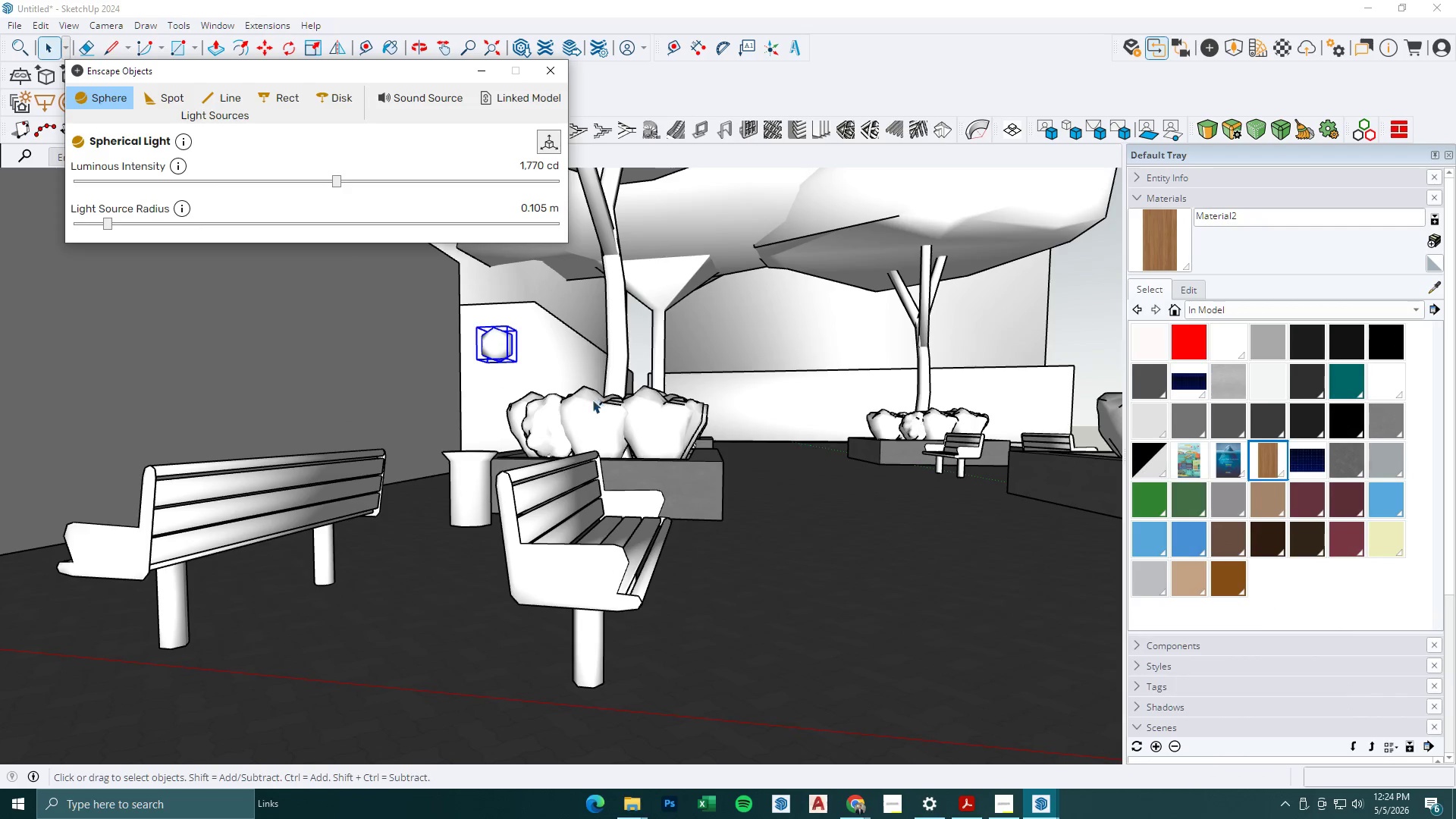 
scroll: coordinate [571, 412], scroll_direction: down, amount: 1.0
 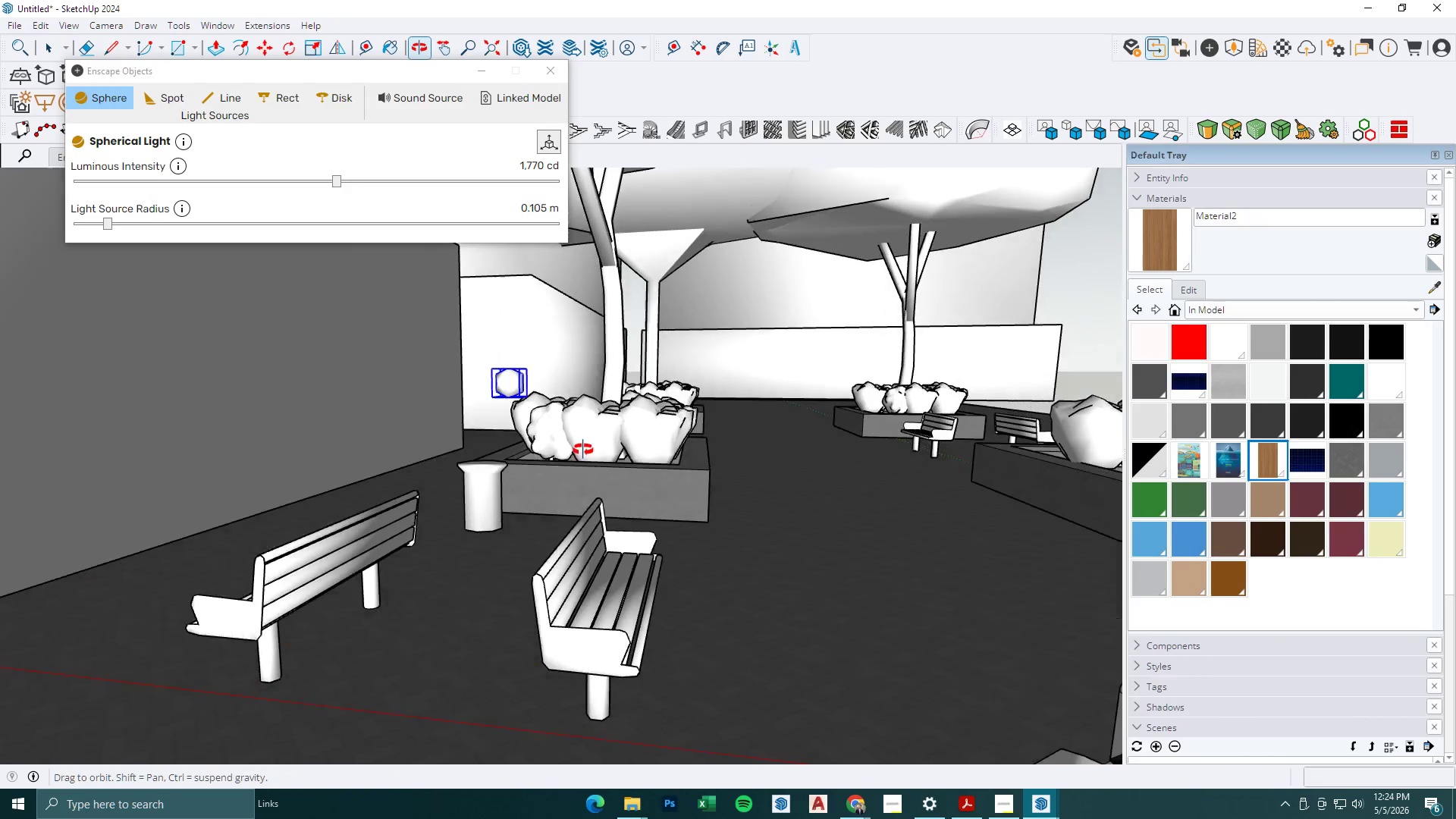 
key(M)
 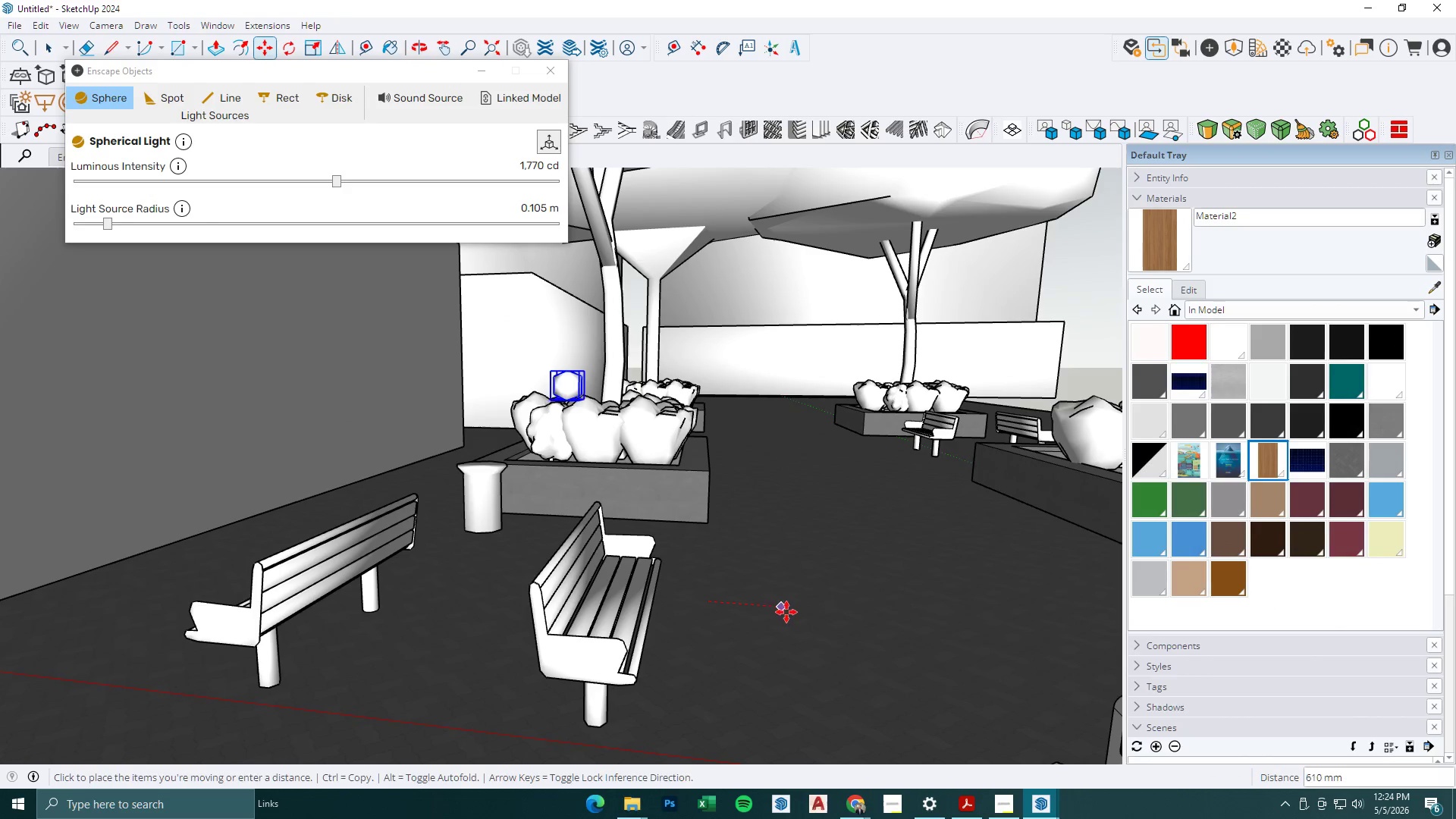 
scroll: coordinate [714, 550], scroll_direction: down, amount: 3.0
 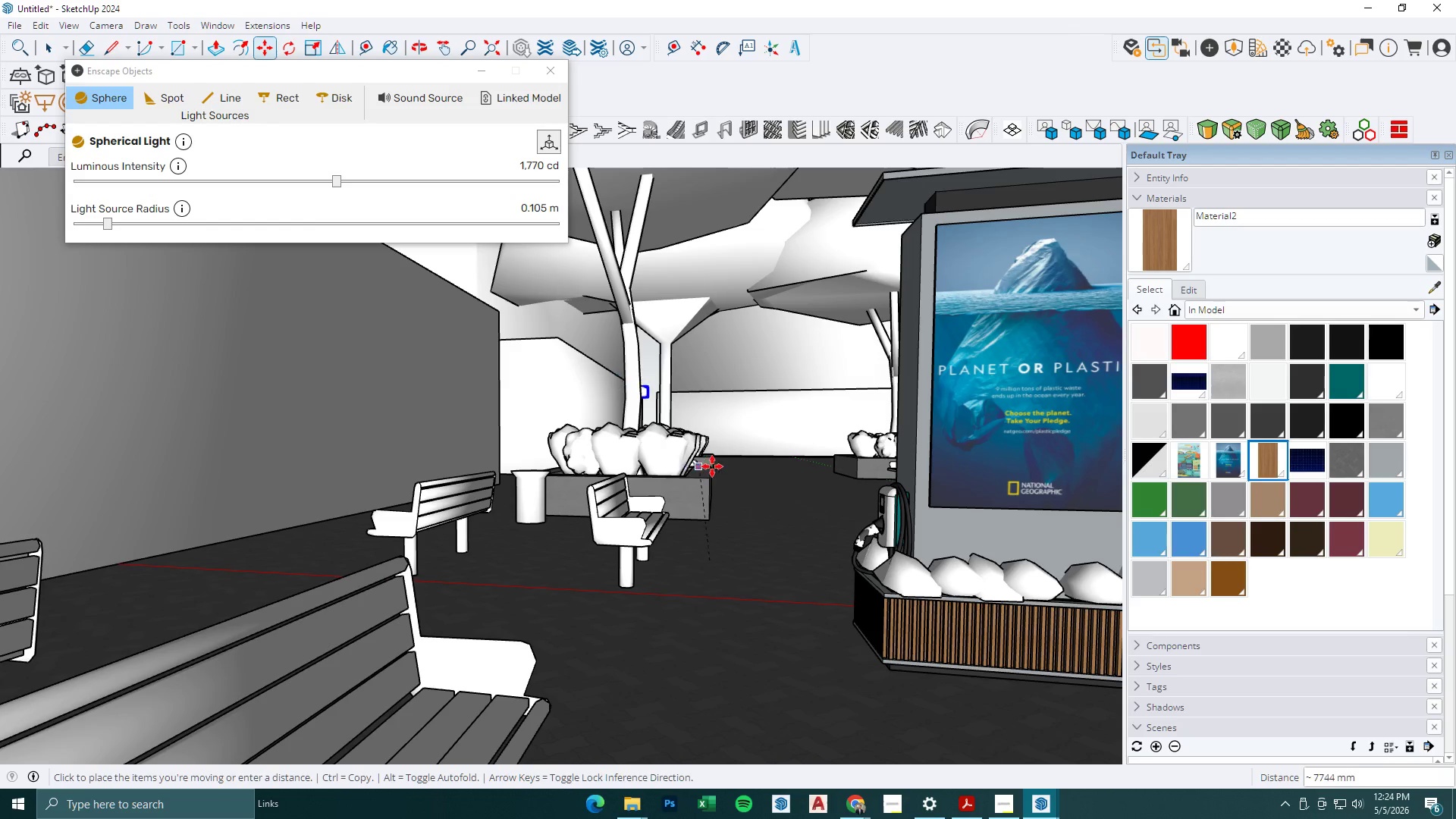 
left_click([715, 416])
 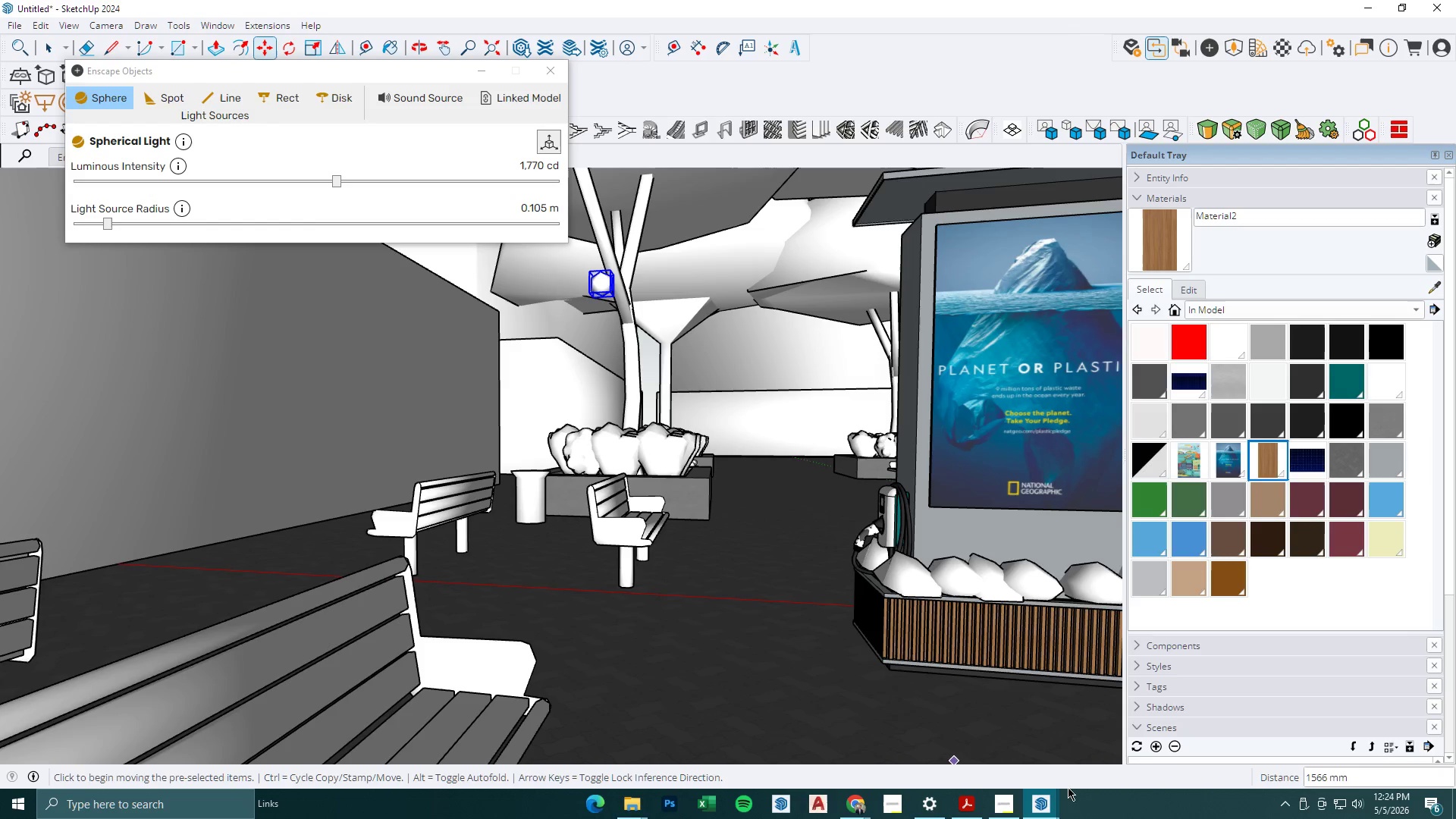 
left_click_drag(start_coordinate=[1063, 808], to_coordinate=[1053, 808])
 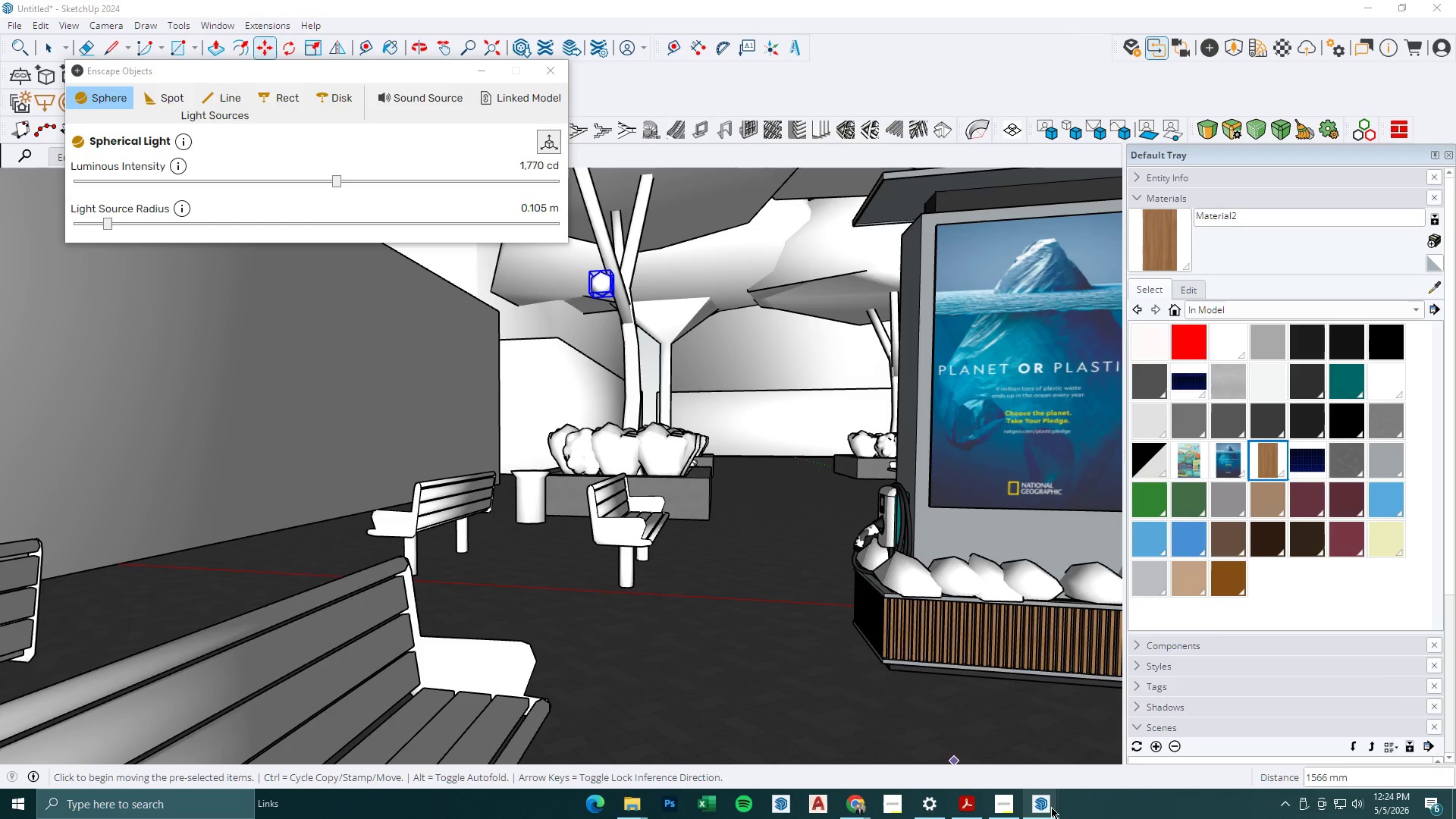 
double_click([1051, 807])
 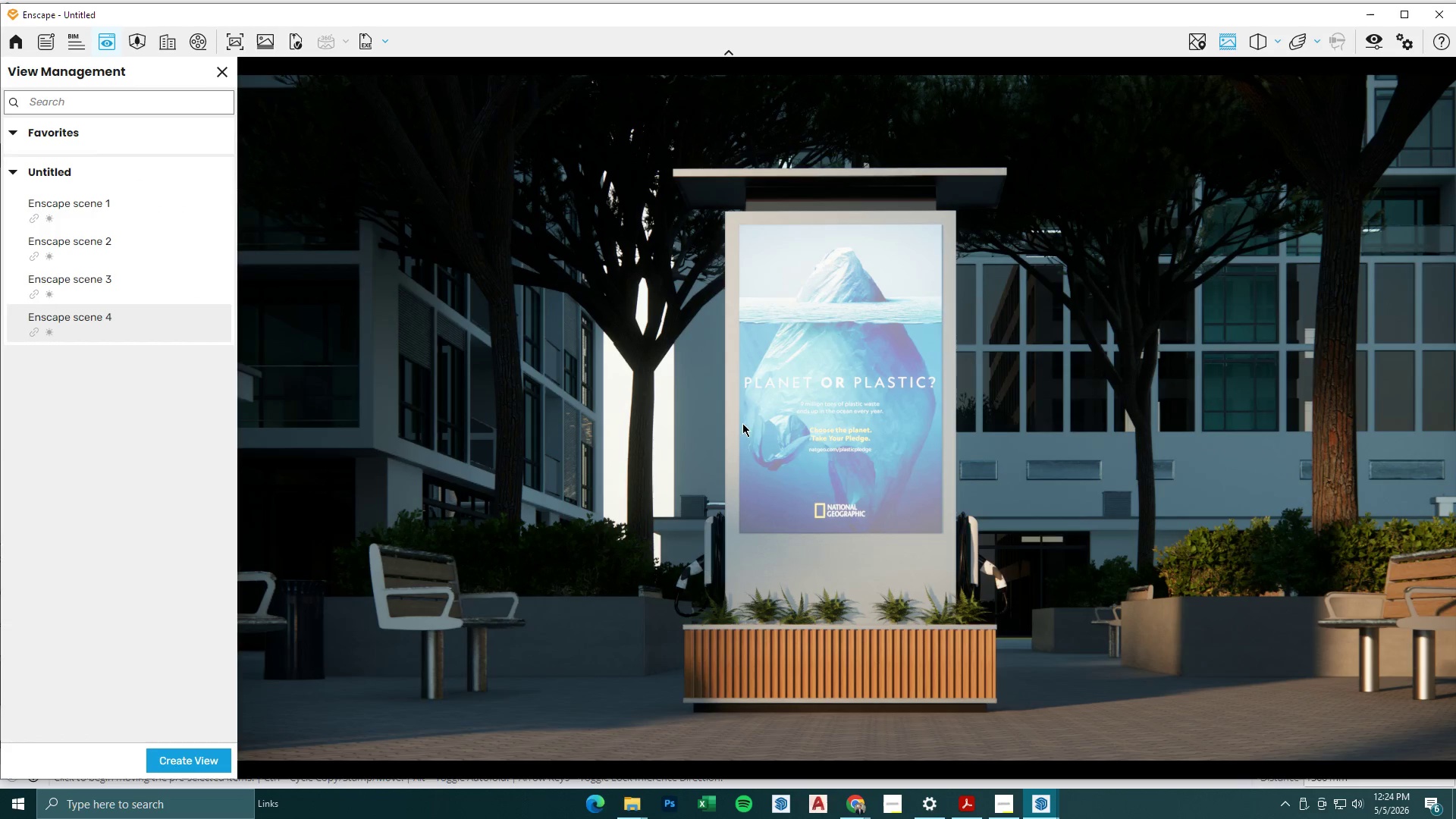 
scroll: coordinate [633, 458], scroll_direction: down, amount: 5.0
 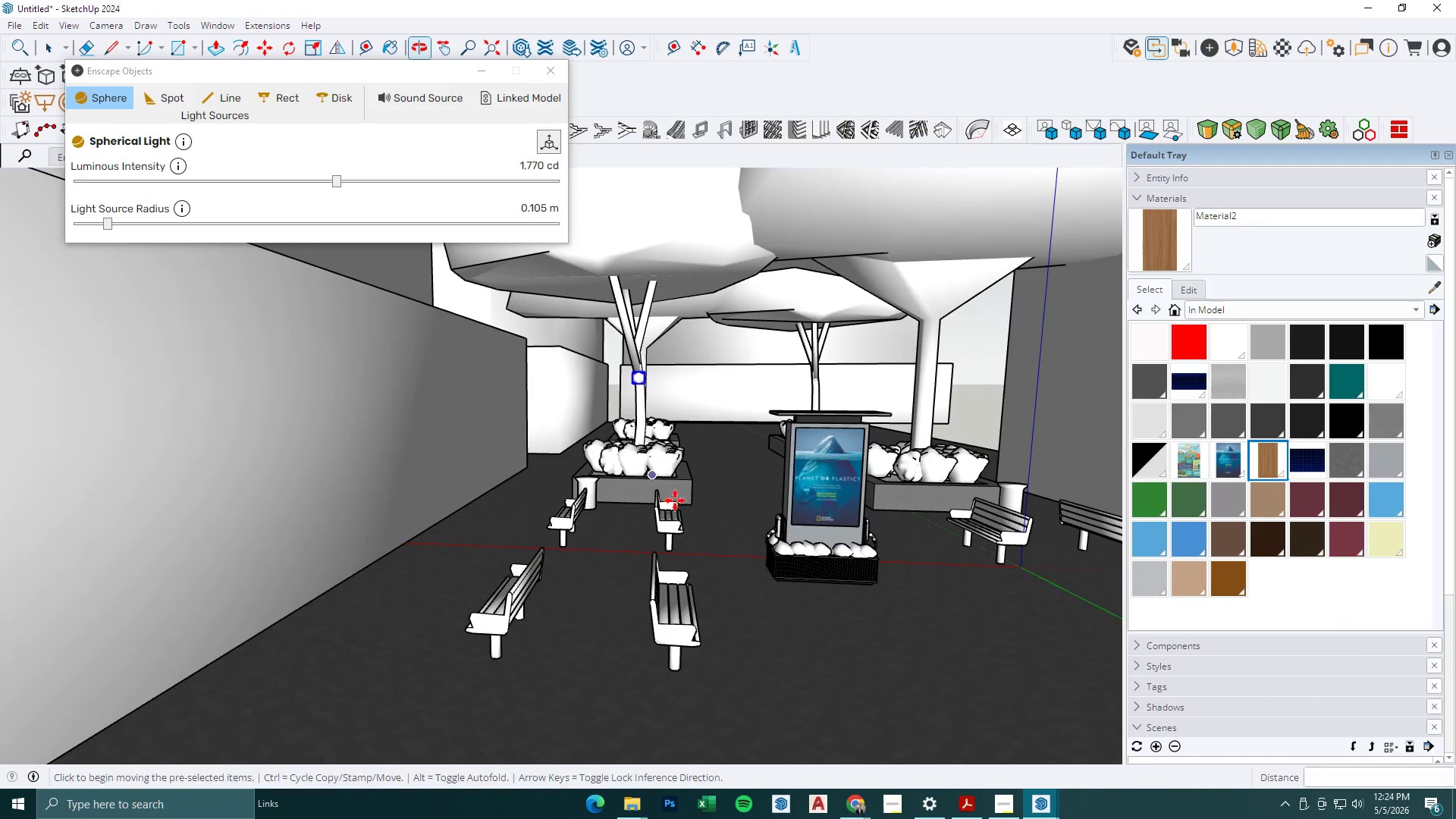 
key(M)
 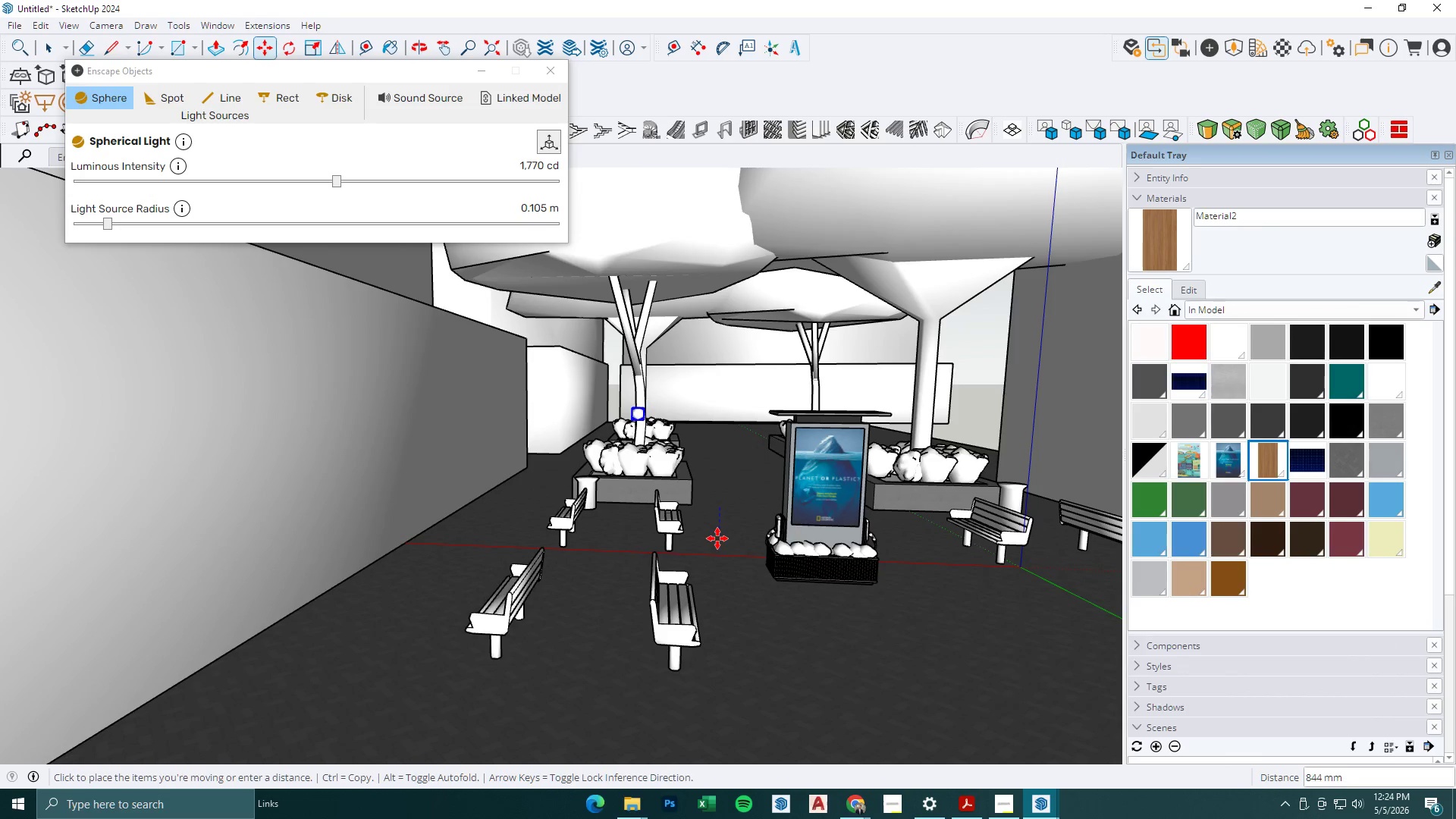 
left_click([710, 551])
 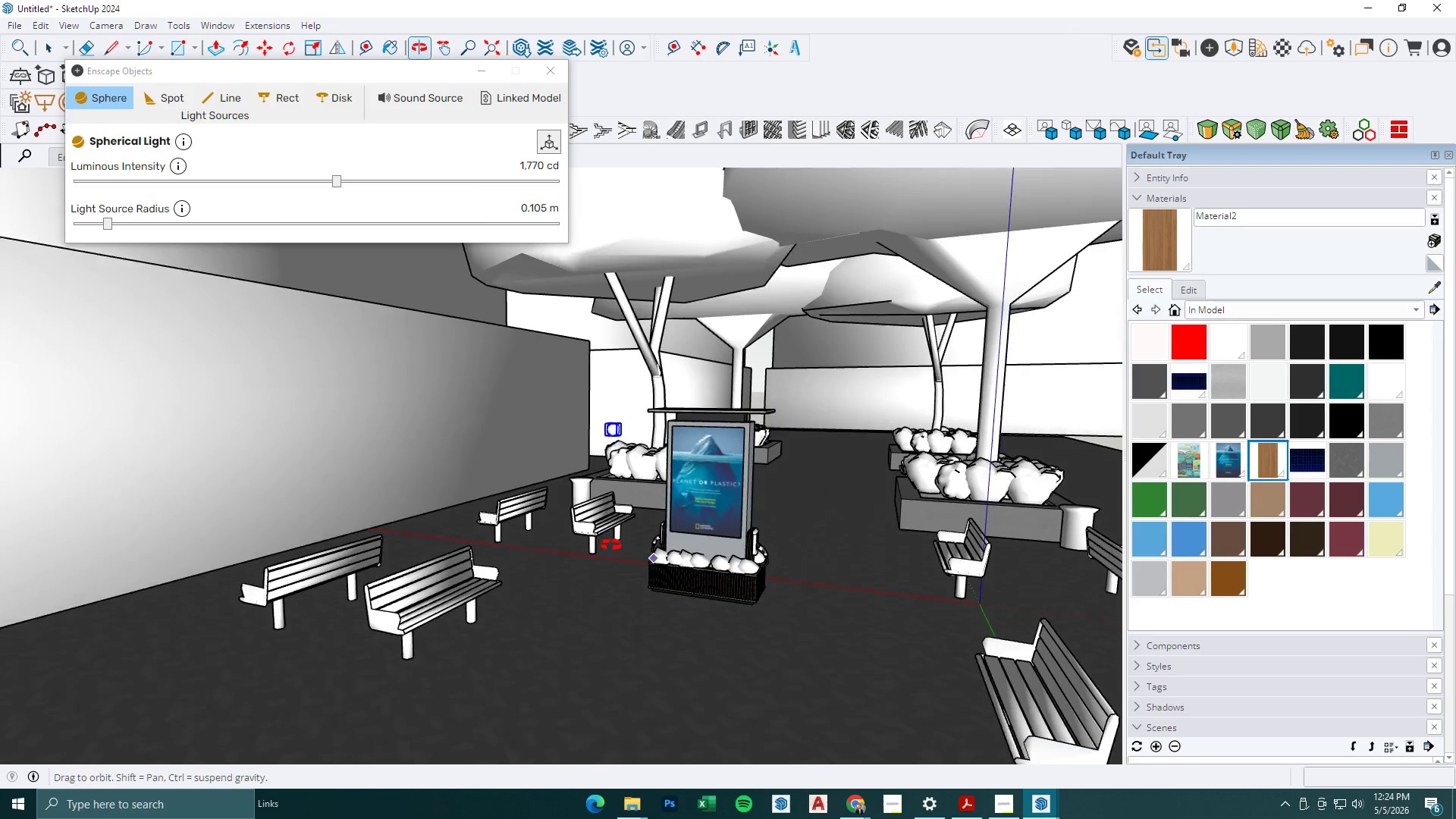 
left_click([653, 617])
 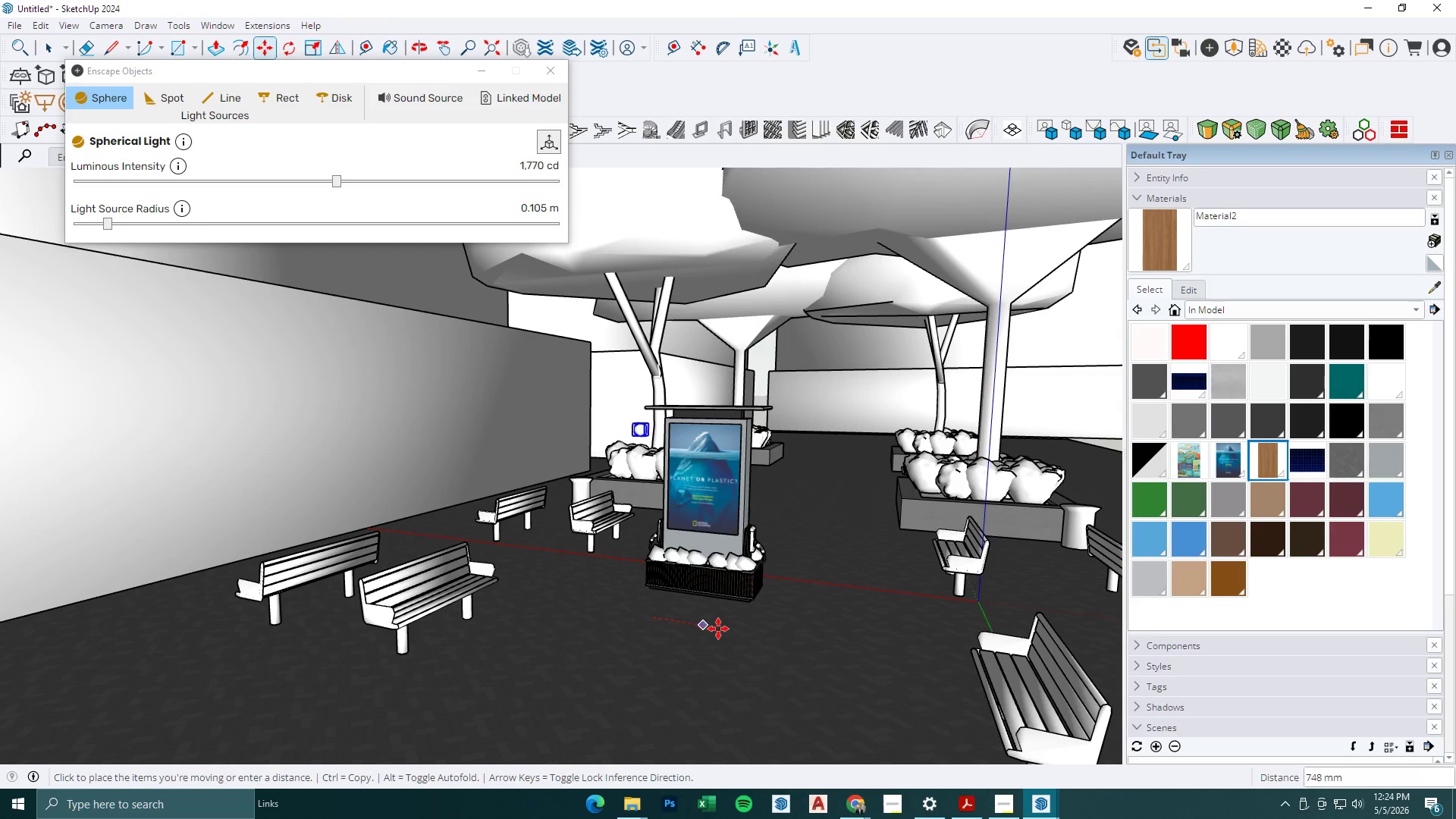 
left_click([720, 629])
 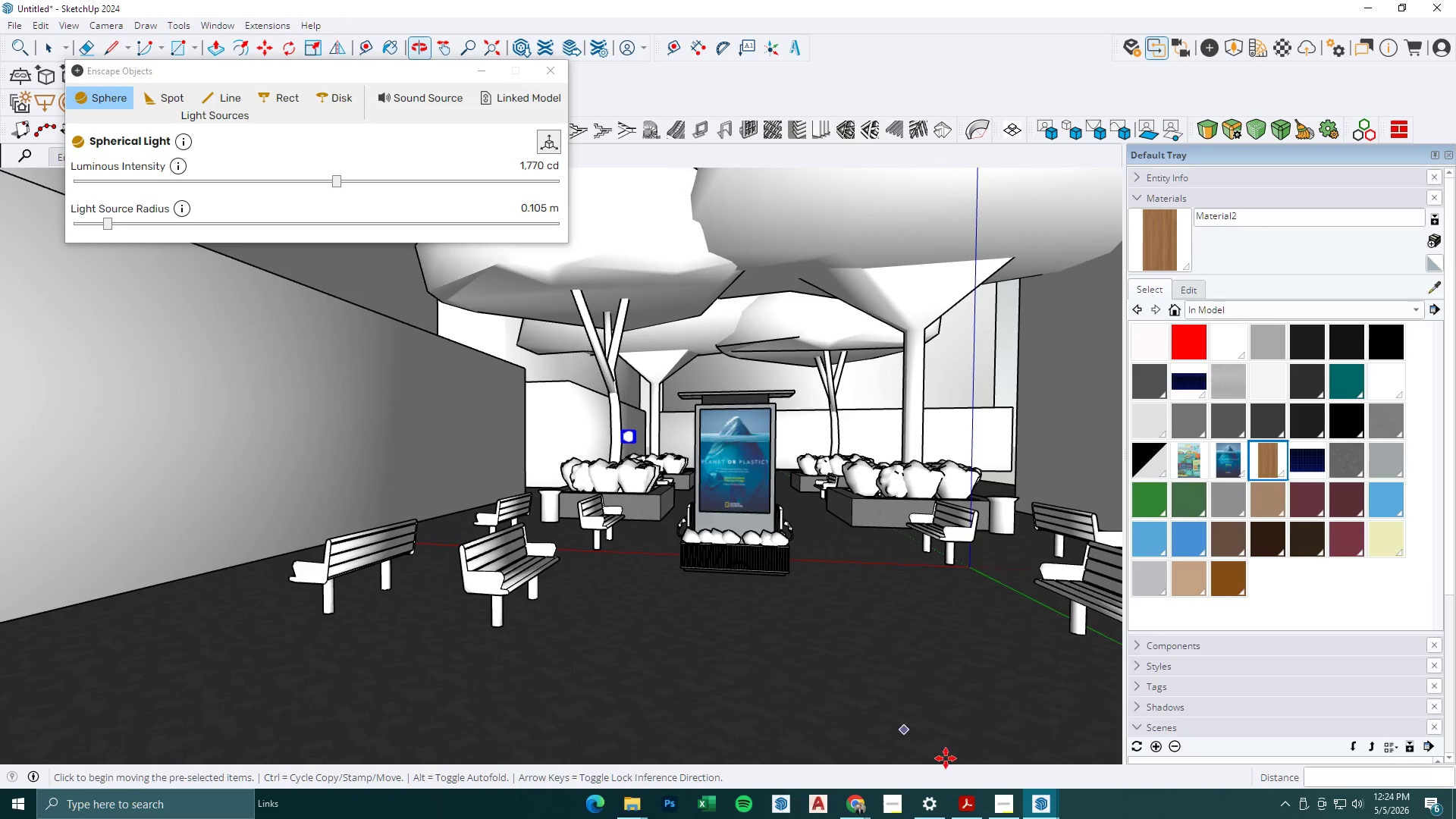 
left_click([1048, 807])
 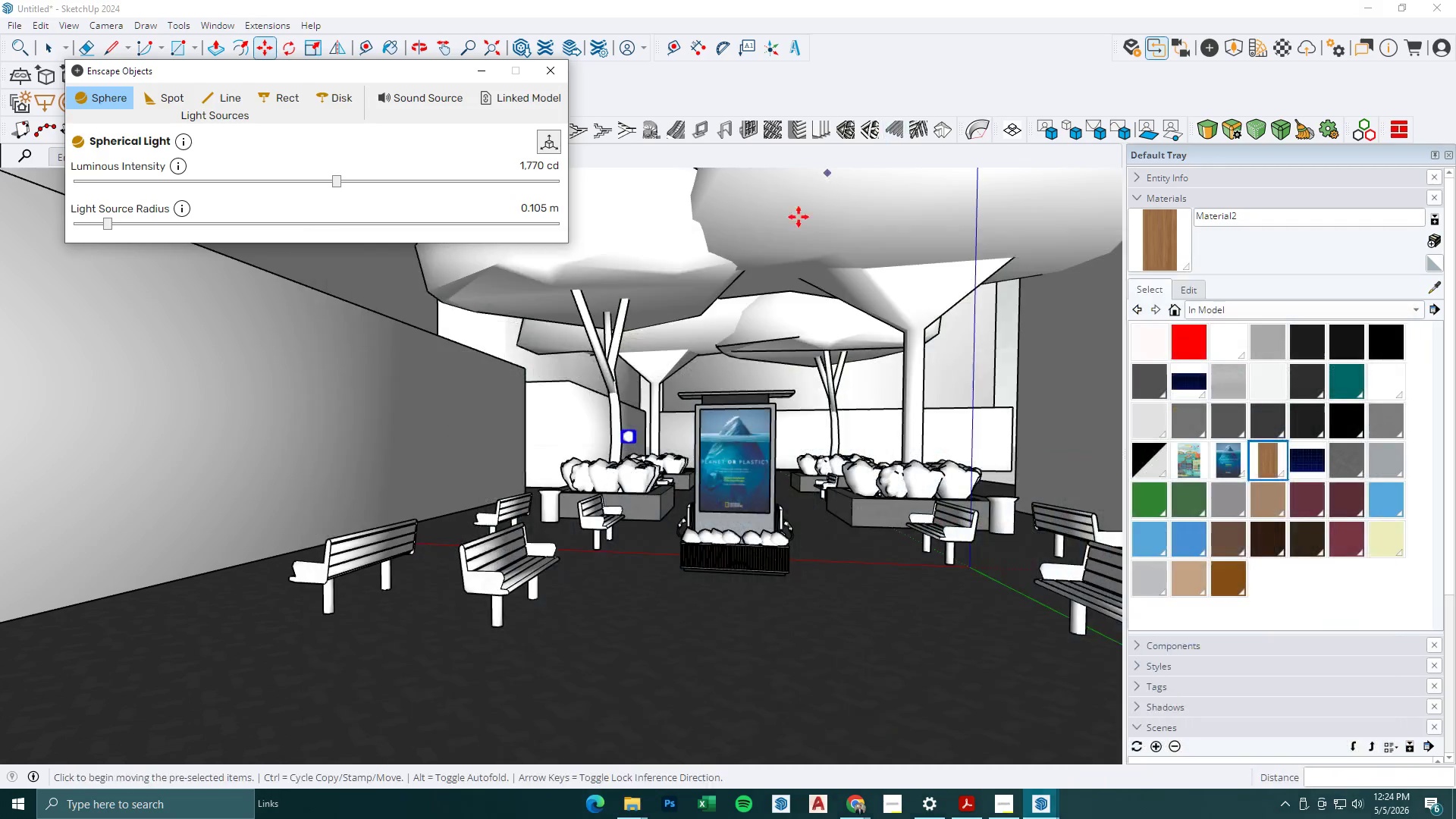 
left_click_drag(start_coordinate=[341, 180], to_coordinate=[448, 193])
 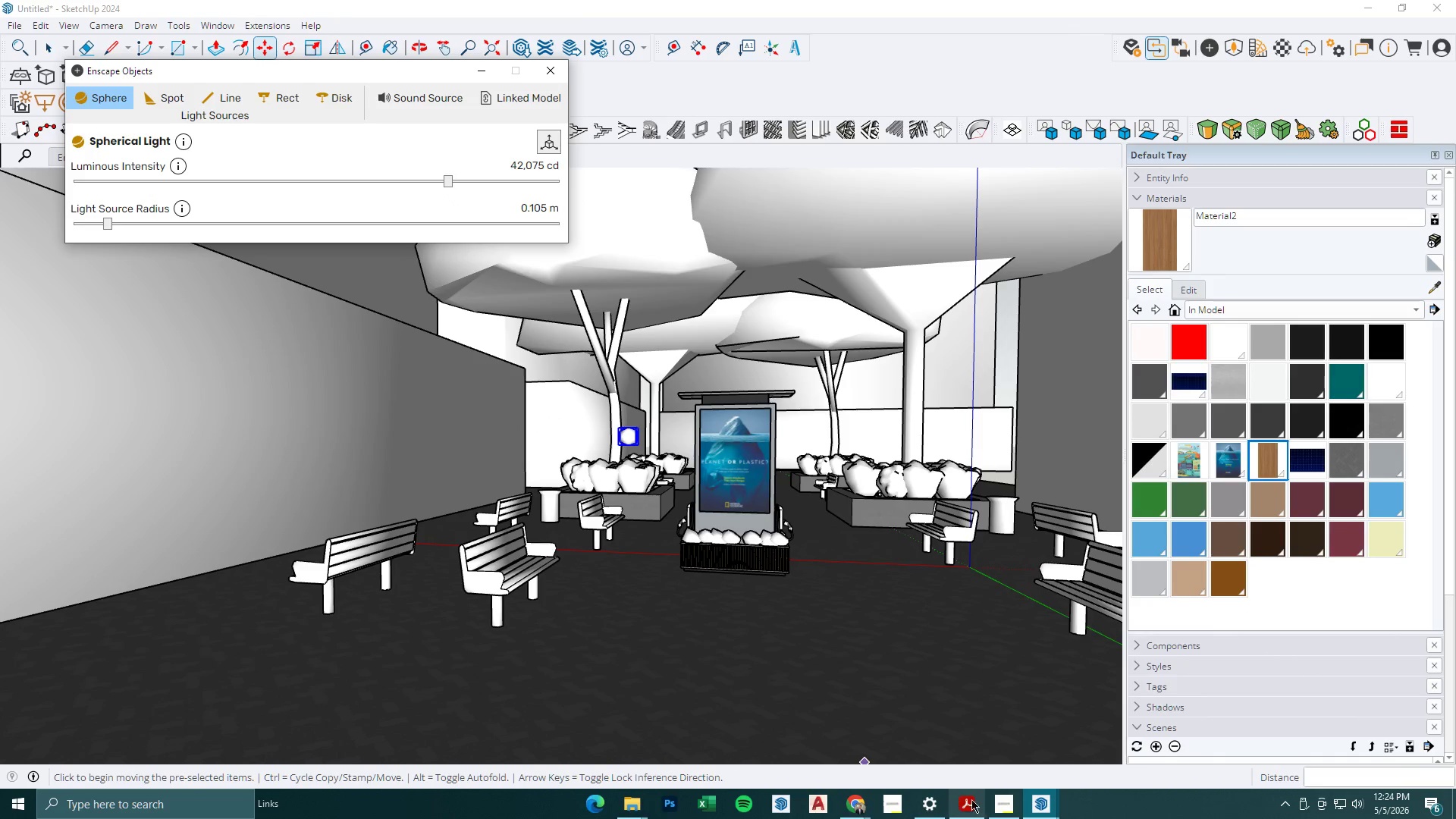 
left_click([1031, 800])
 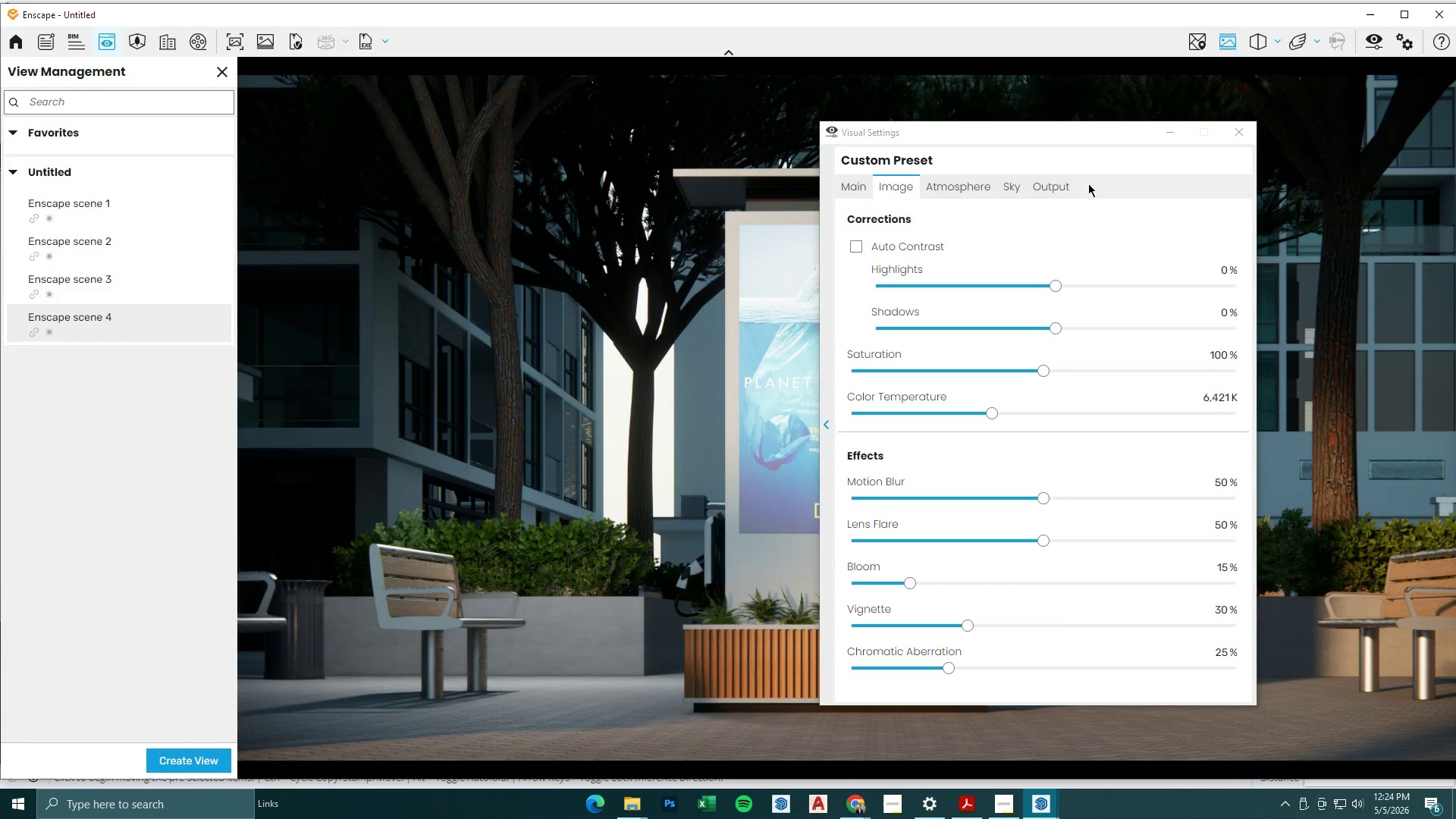 
left_click([1154, 133])
 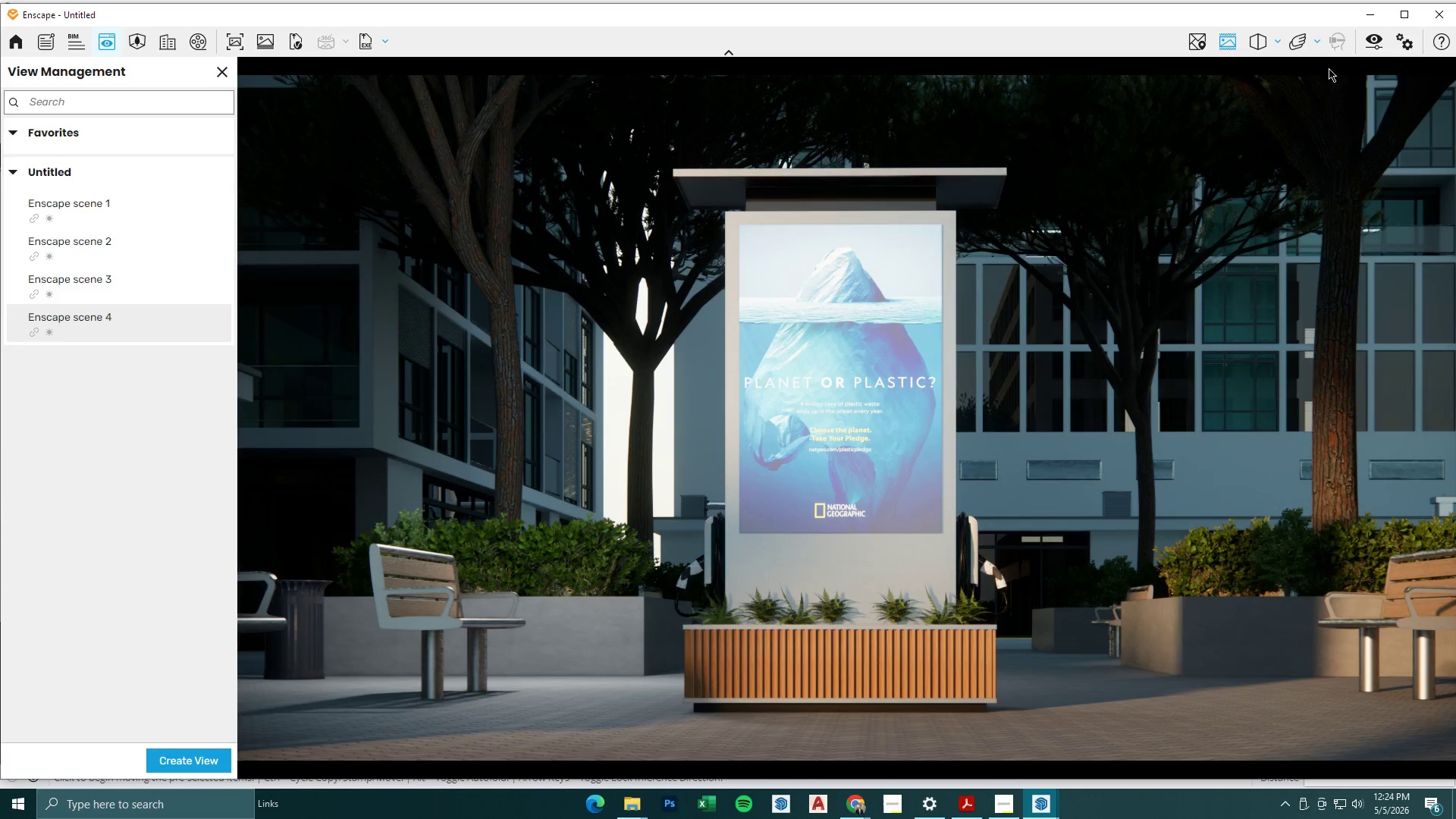 
left_click([1364, 12])
 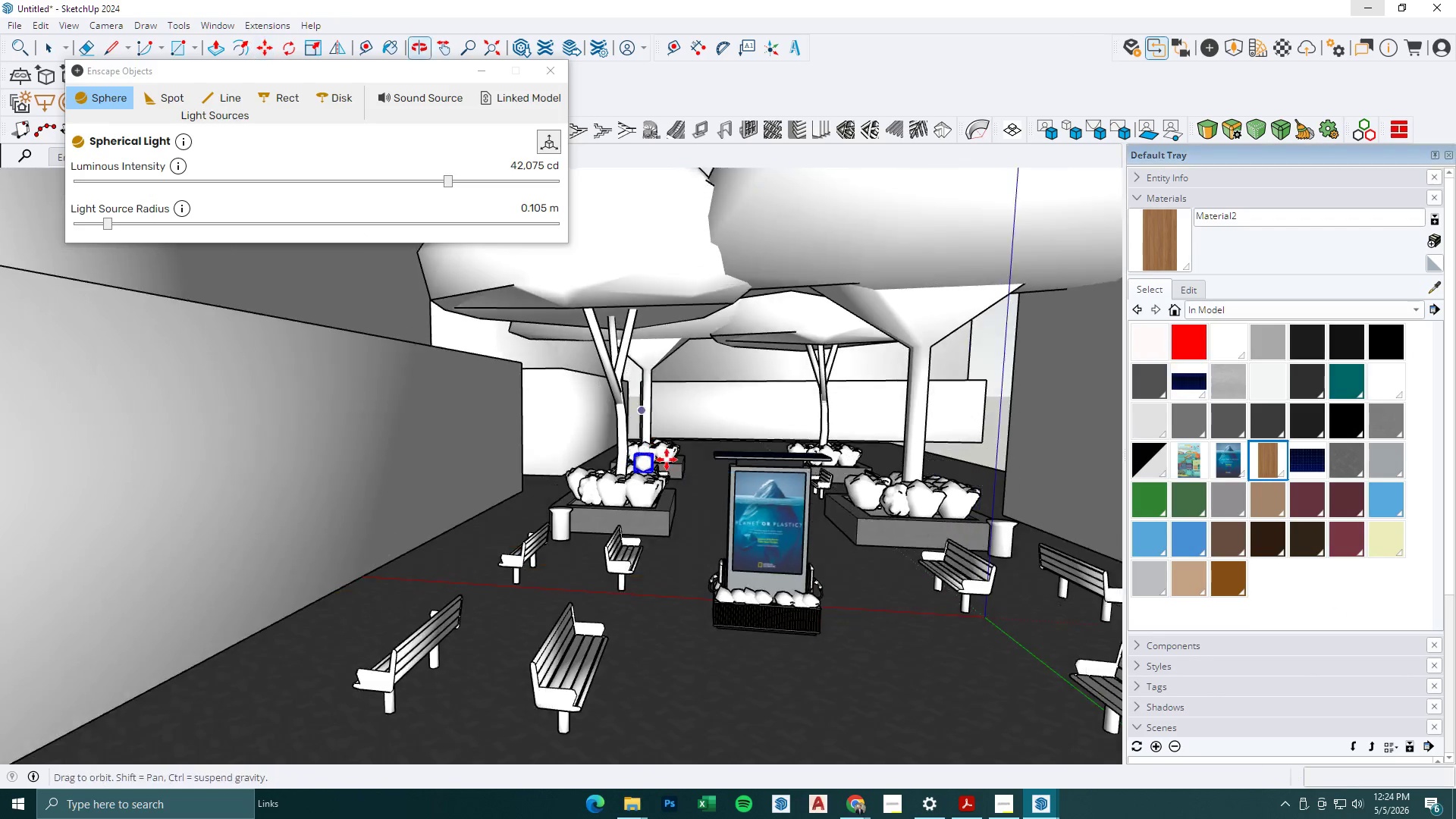 
left_click([830, 677])
 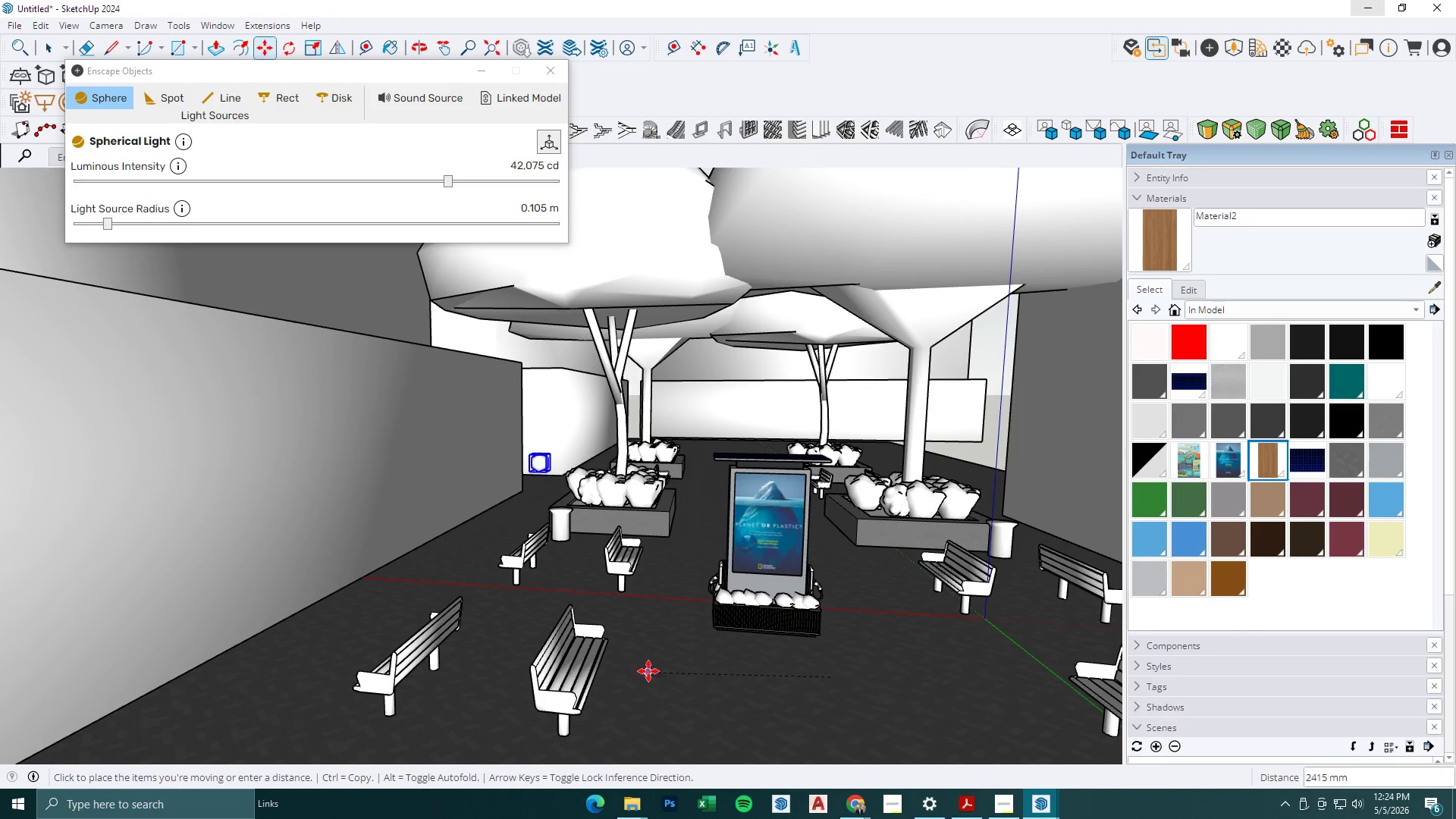 
left_click([648, 667])
 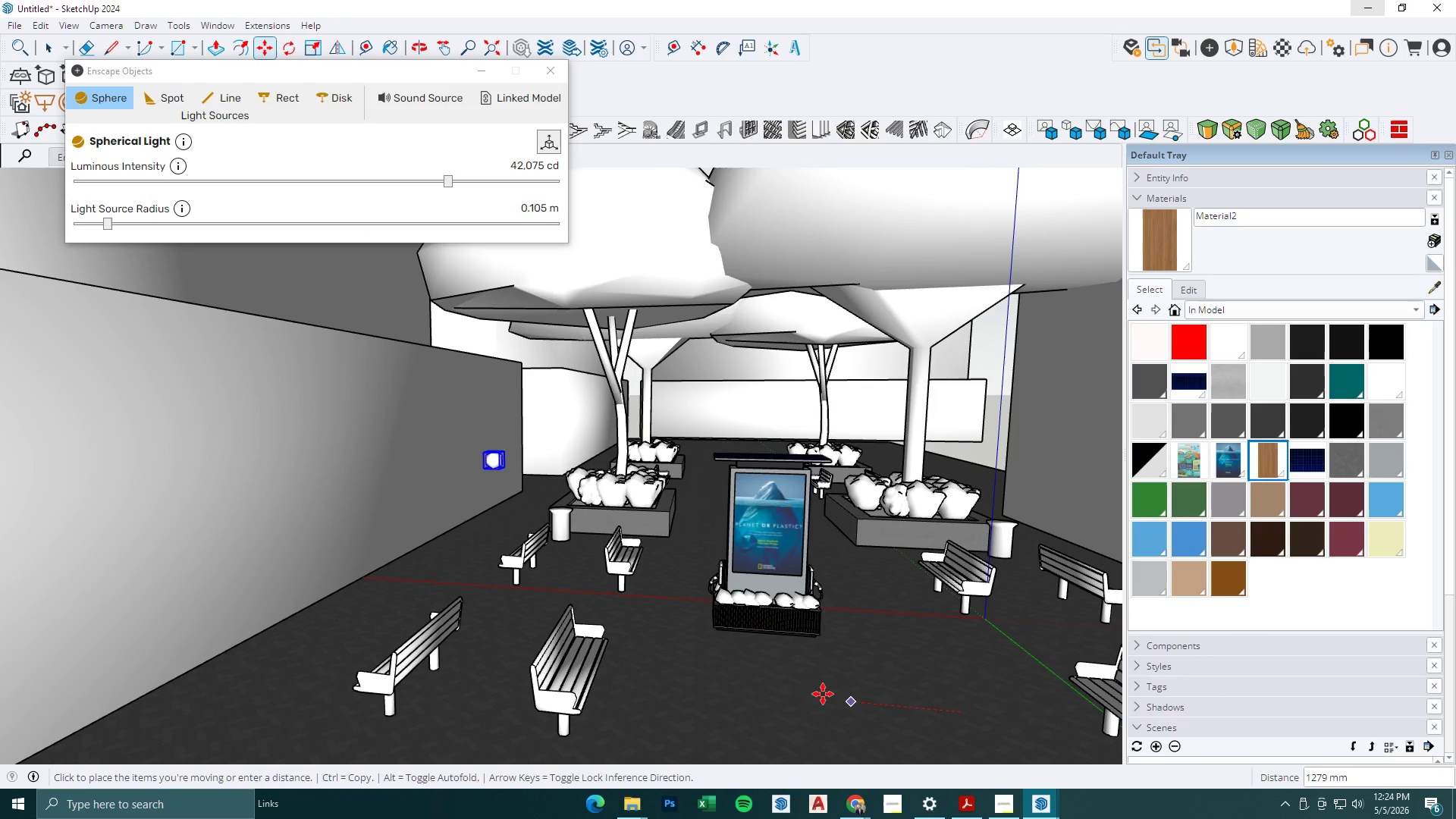 
left_click([804, 692])
 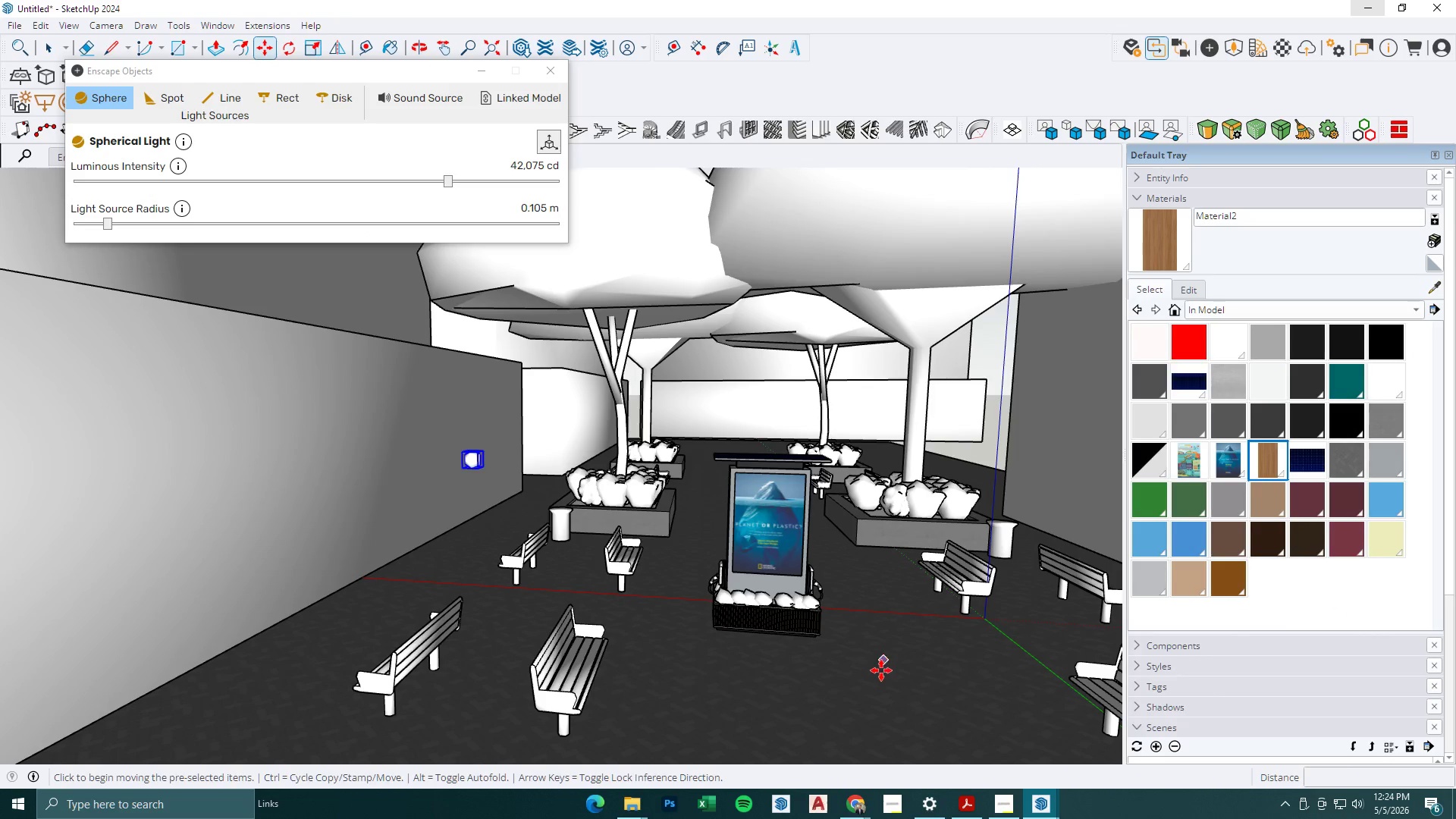 
key(Control+ControlLeft)
 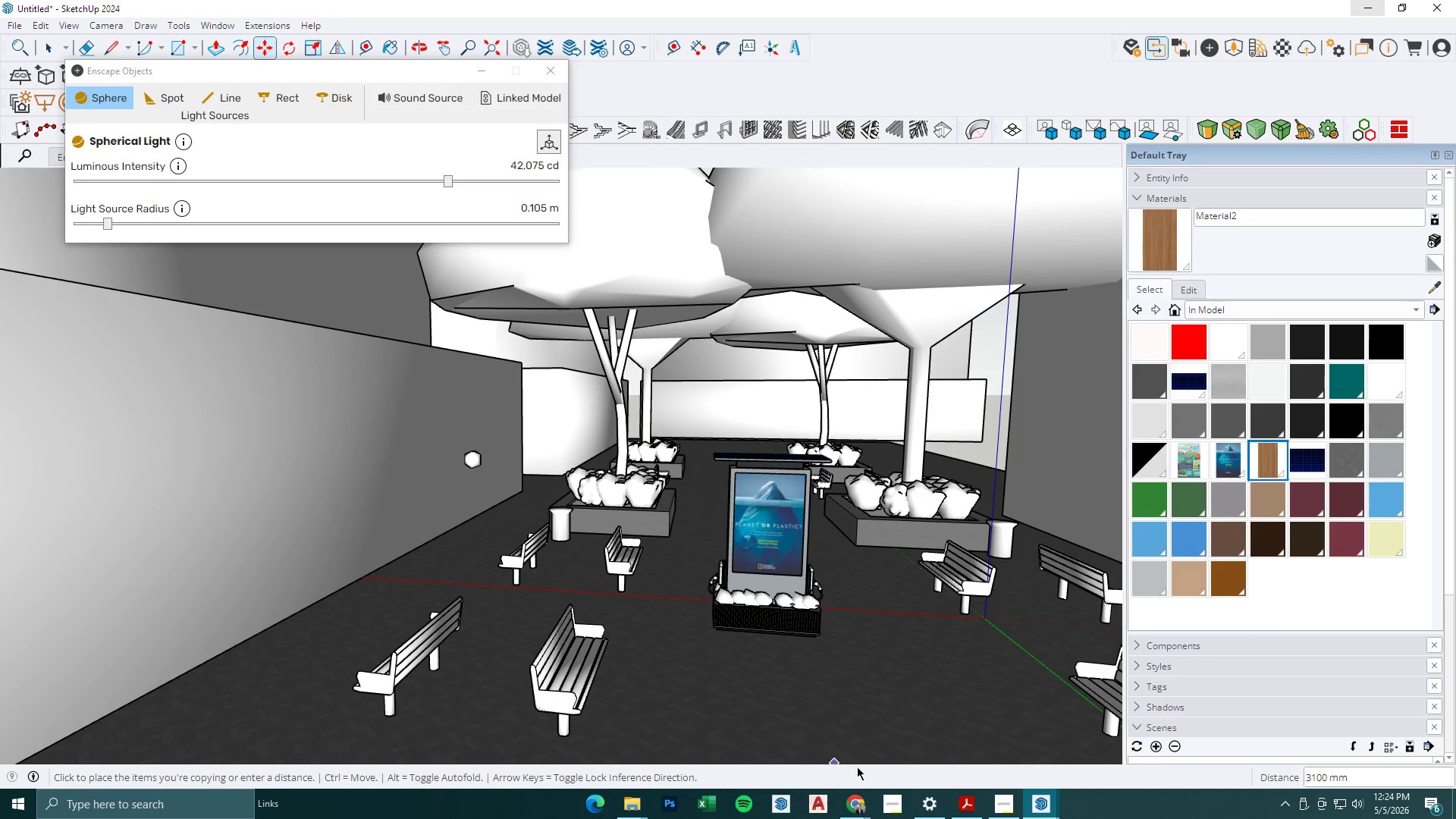 
key(Space)
 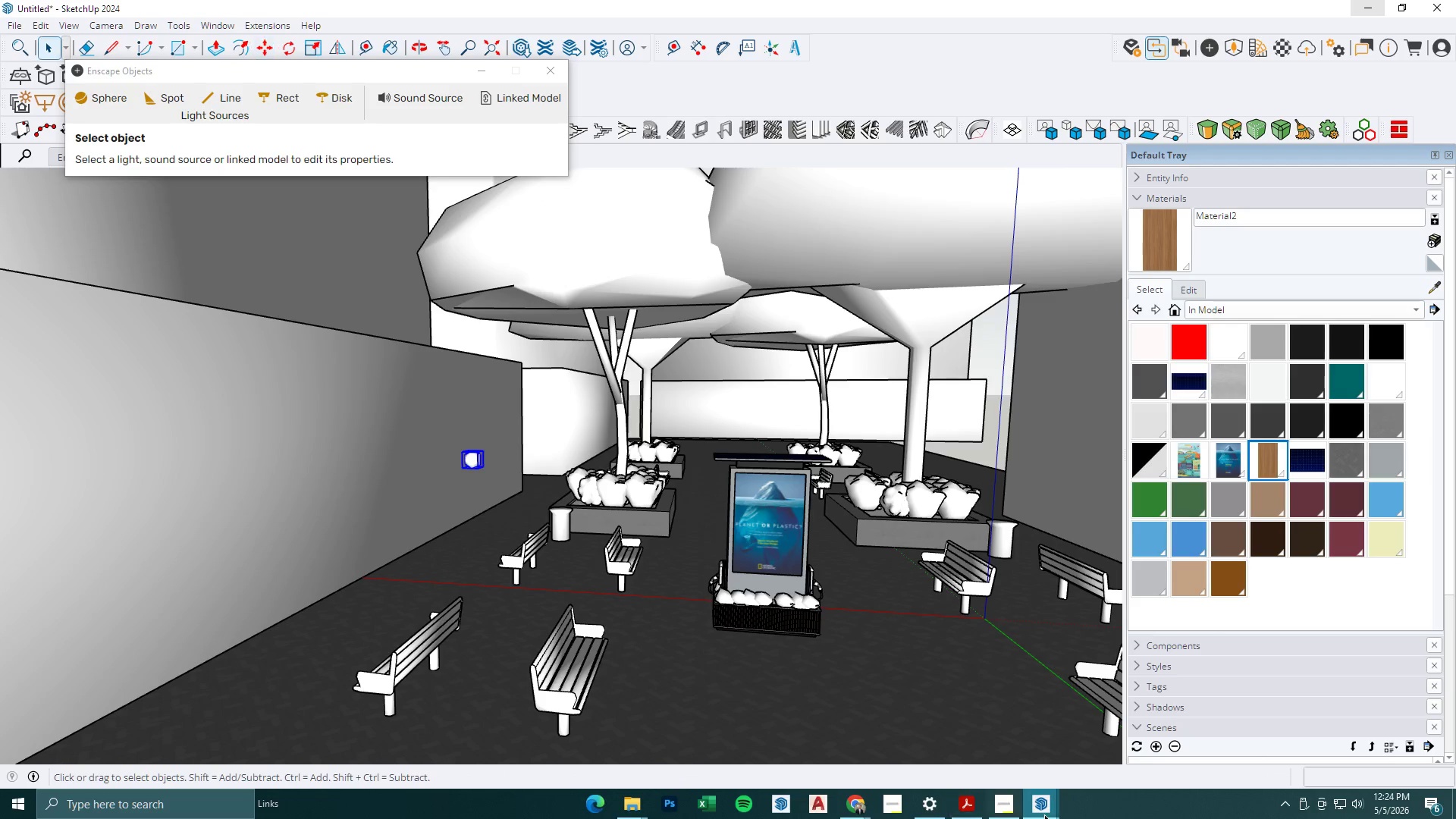 
left_click([1051, 811])
 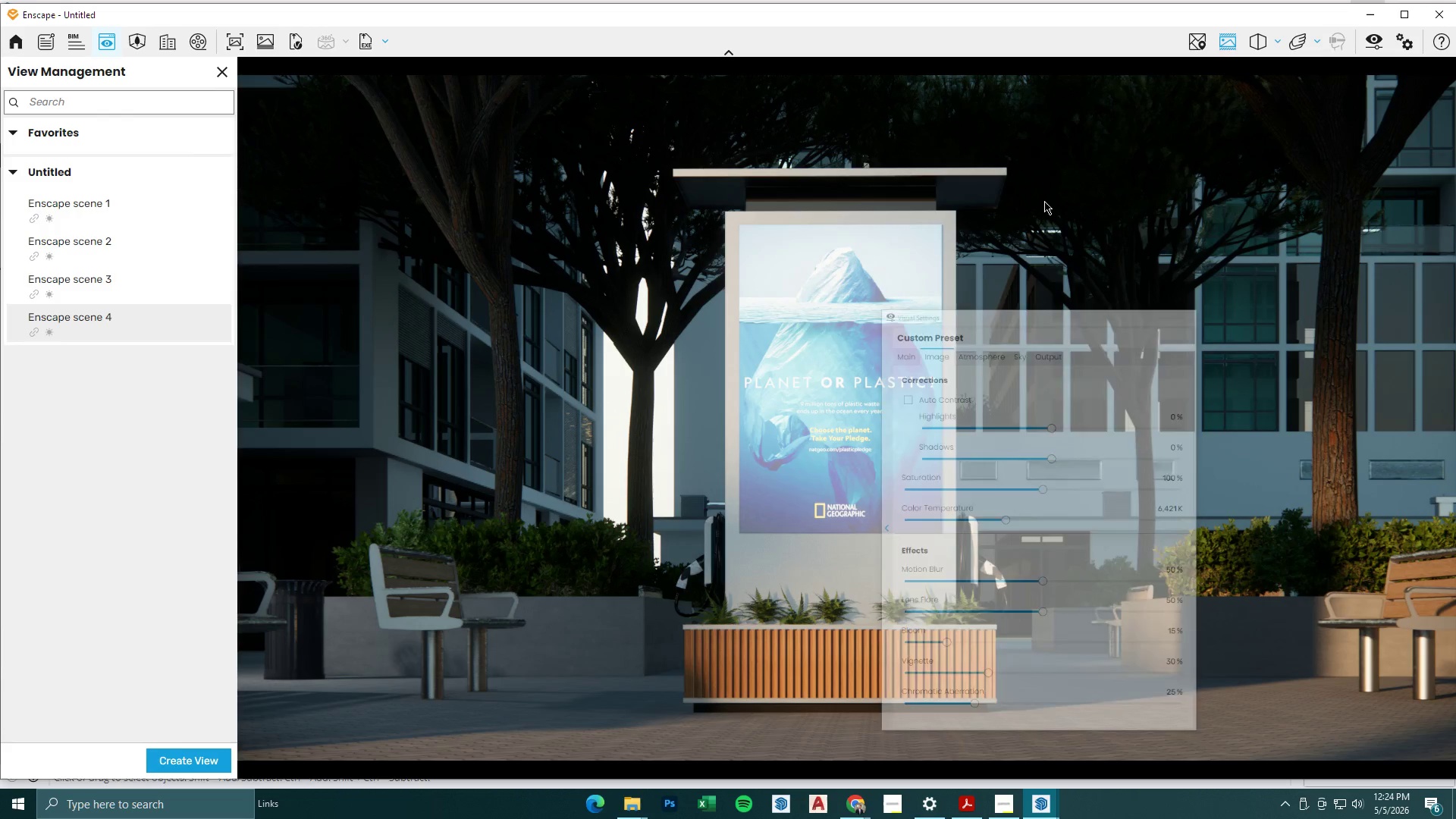 
left_click_drag(start_coordinate=[1367, 5], to_coordinate=[1362, 4])
 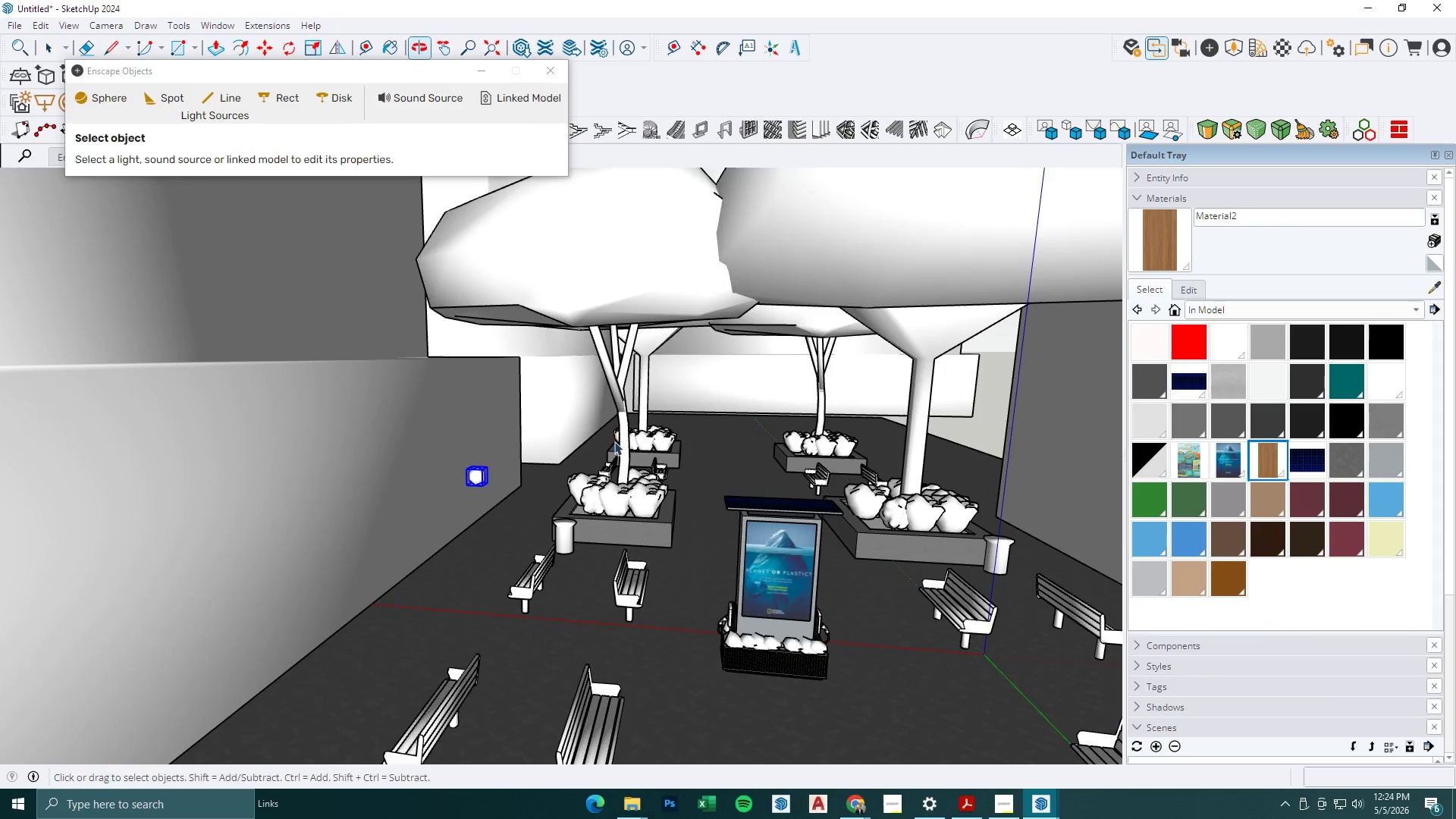 
left_click([485, 480])
 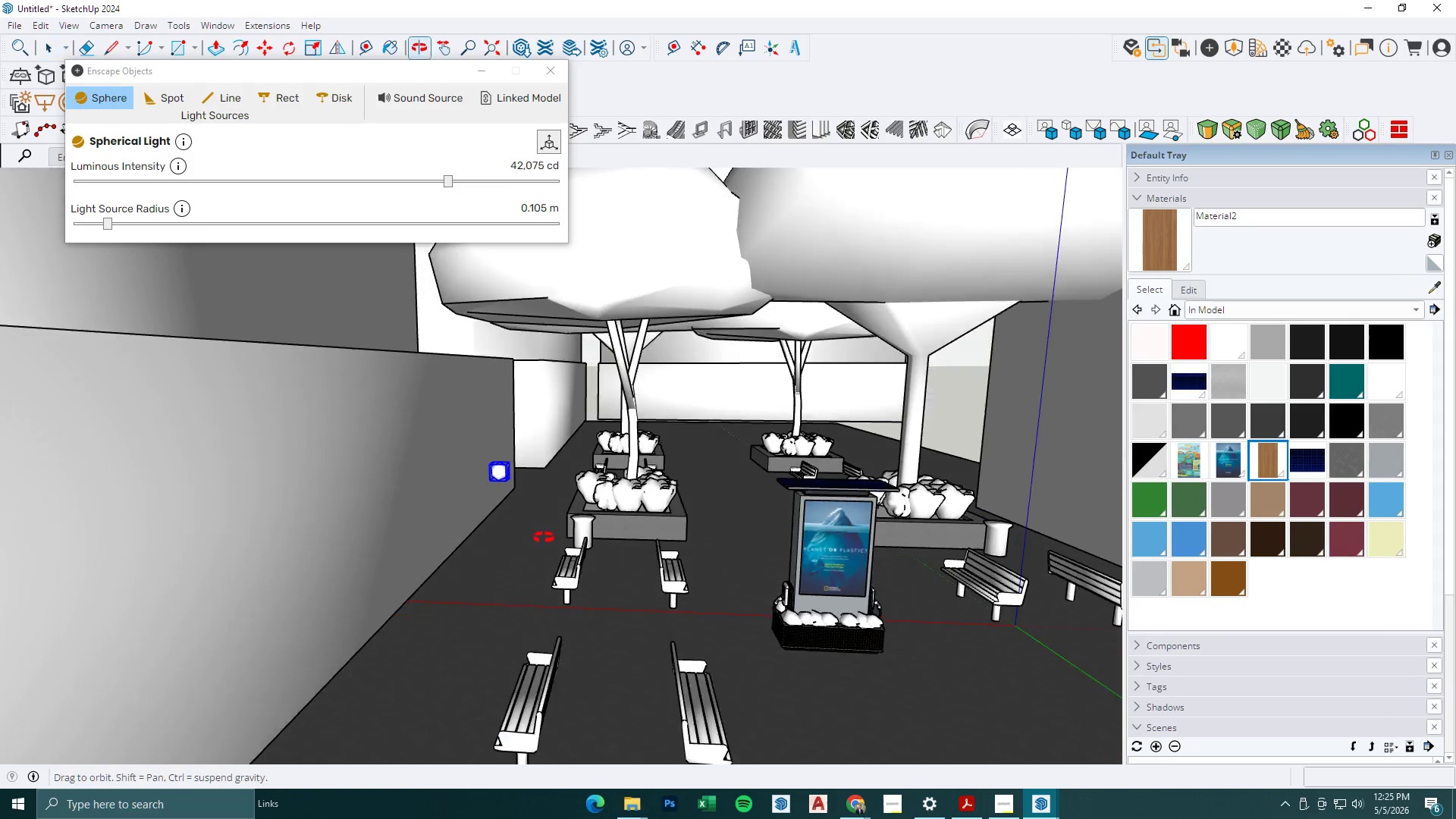 
key(M)
 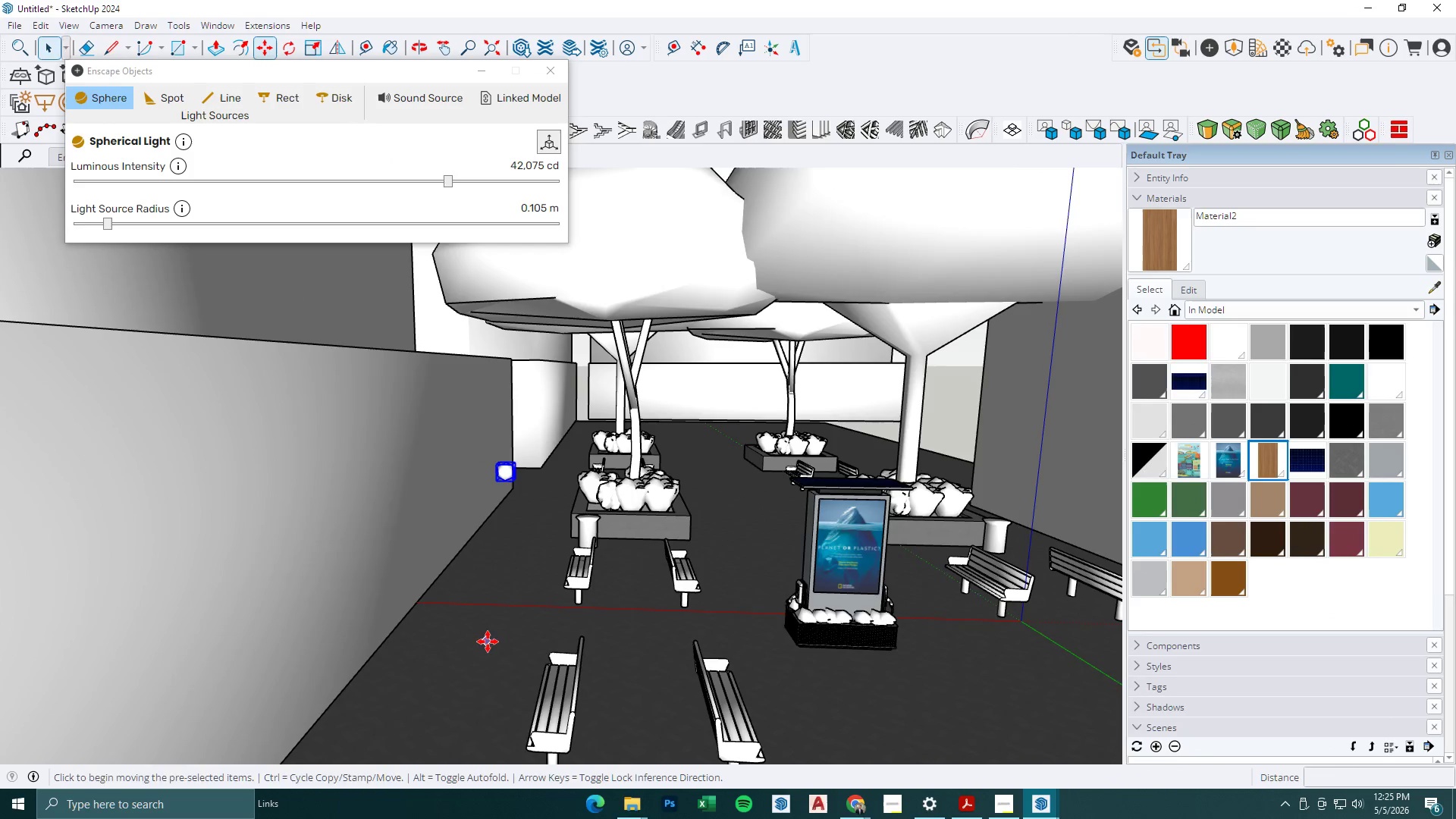 
left_click_drag(start_coordinate=[488, 642], to_coordinate=[493, 637])
 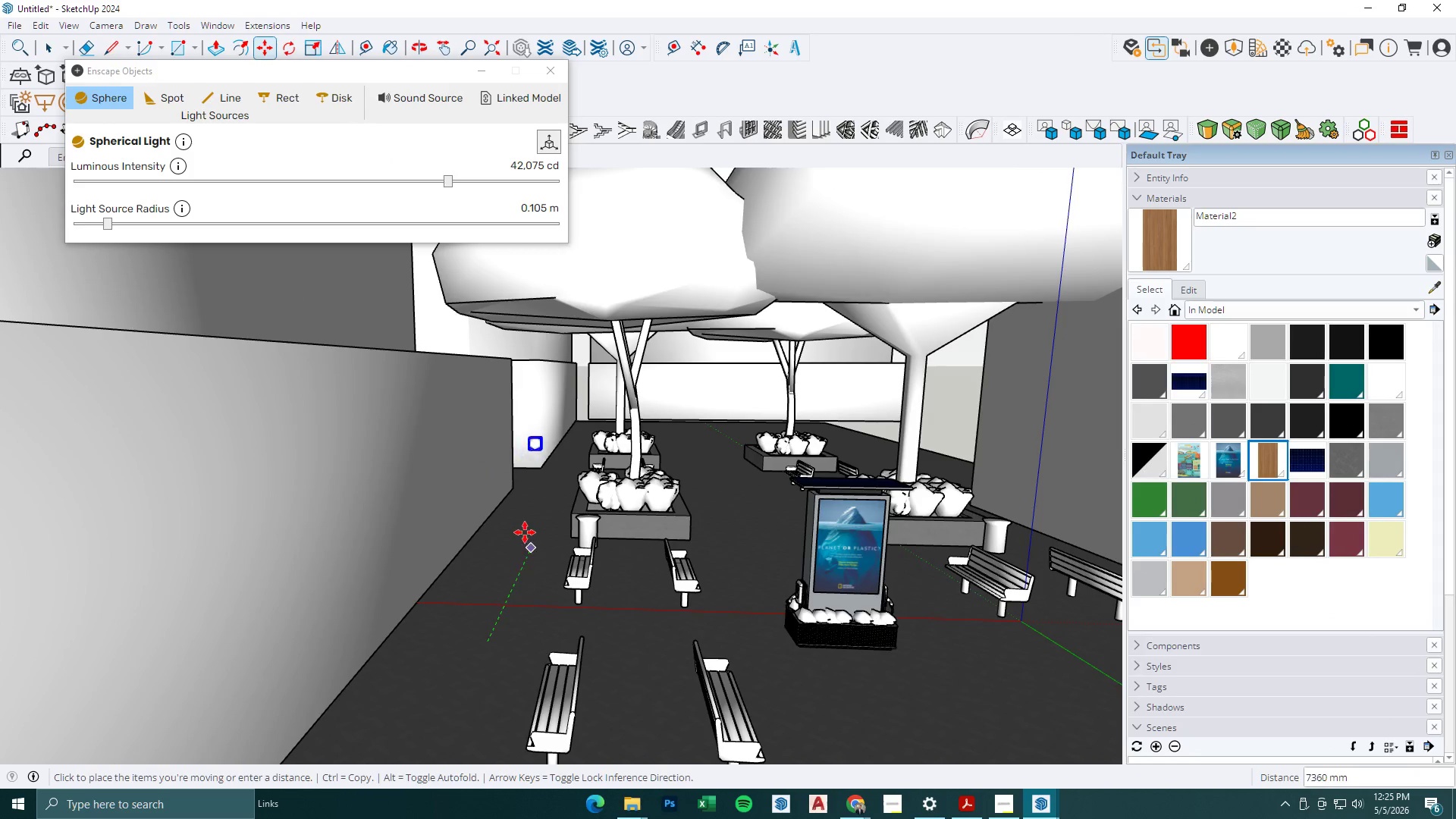 
key(Control+ControlLeft)
 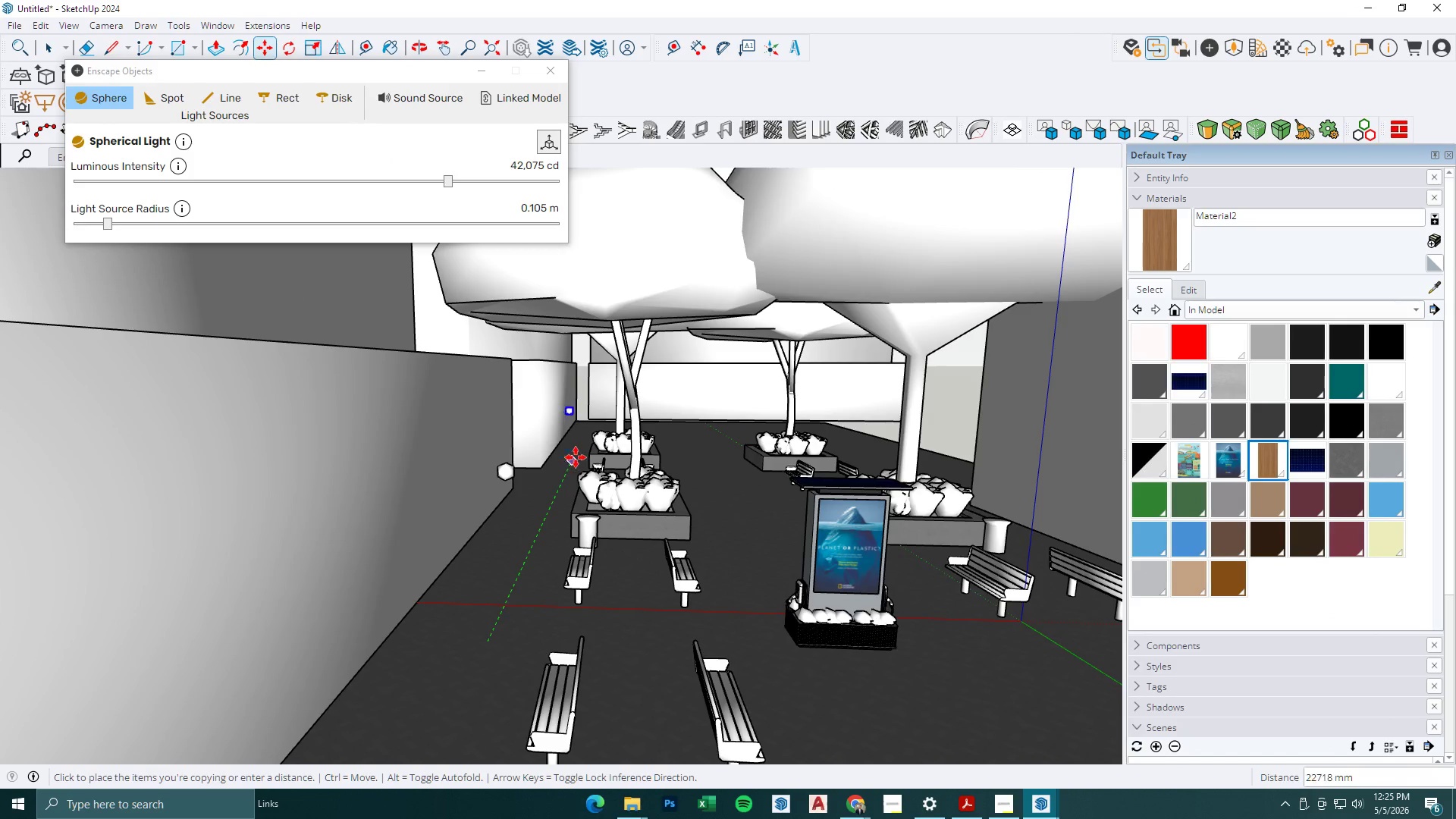 
left_click([577, 455])
 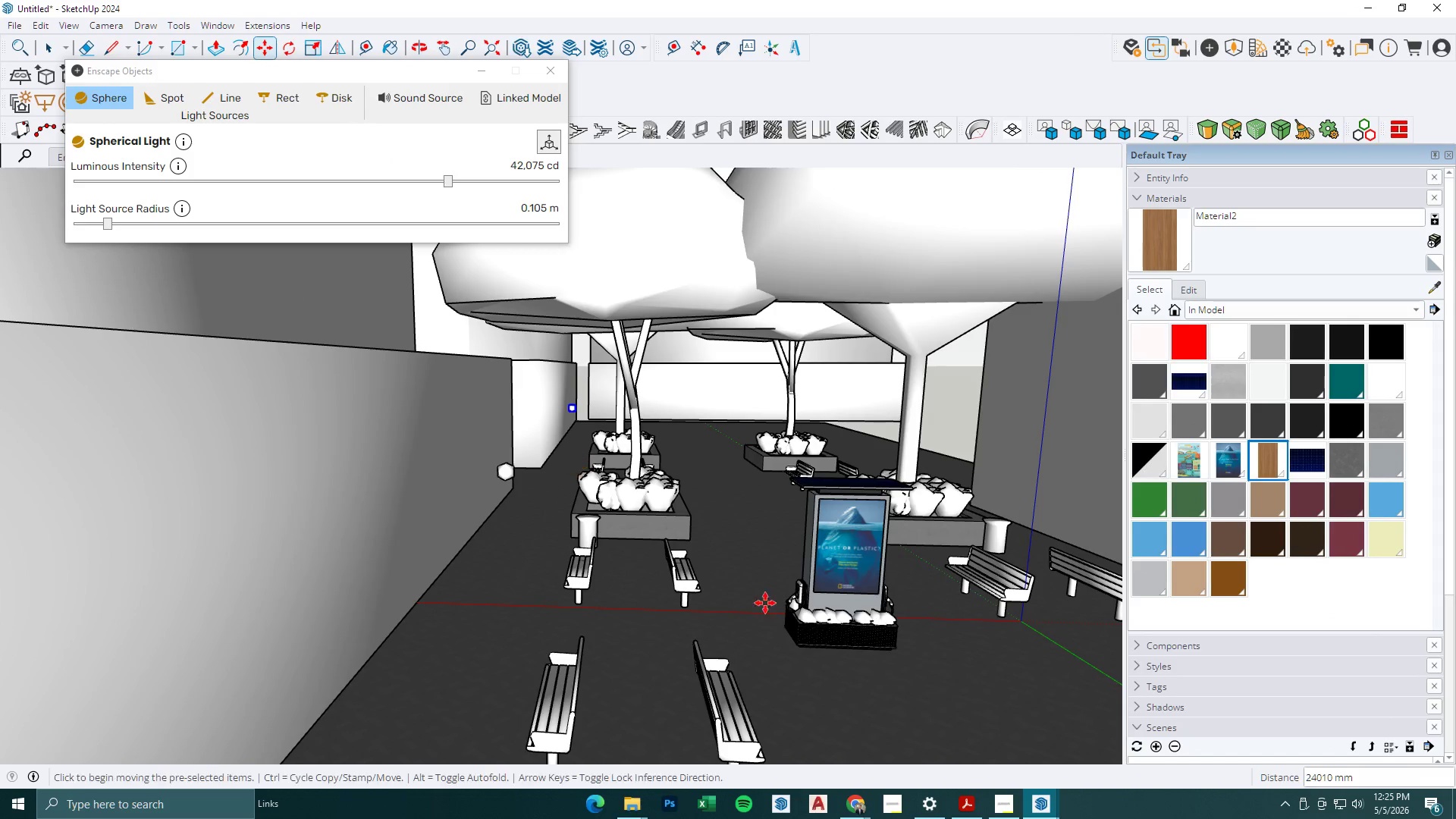 
key(Space)
 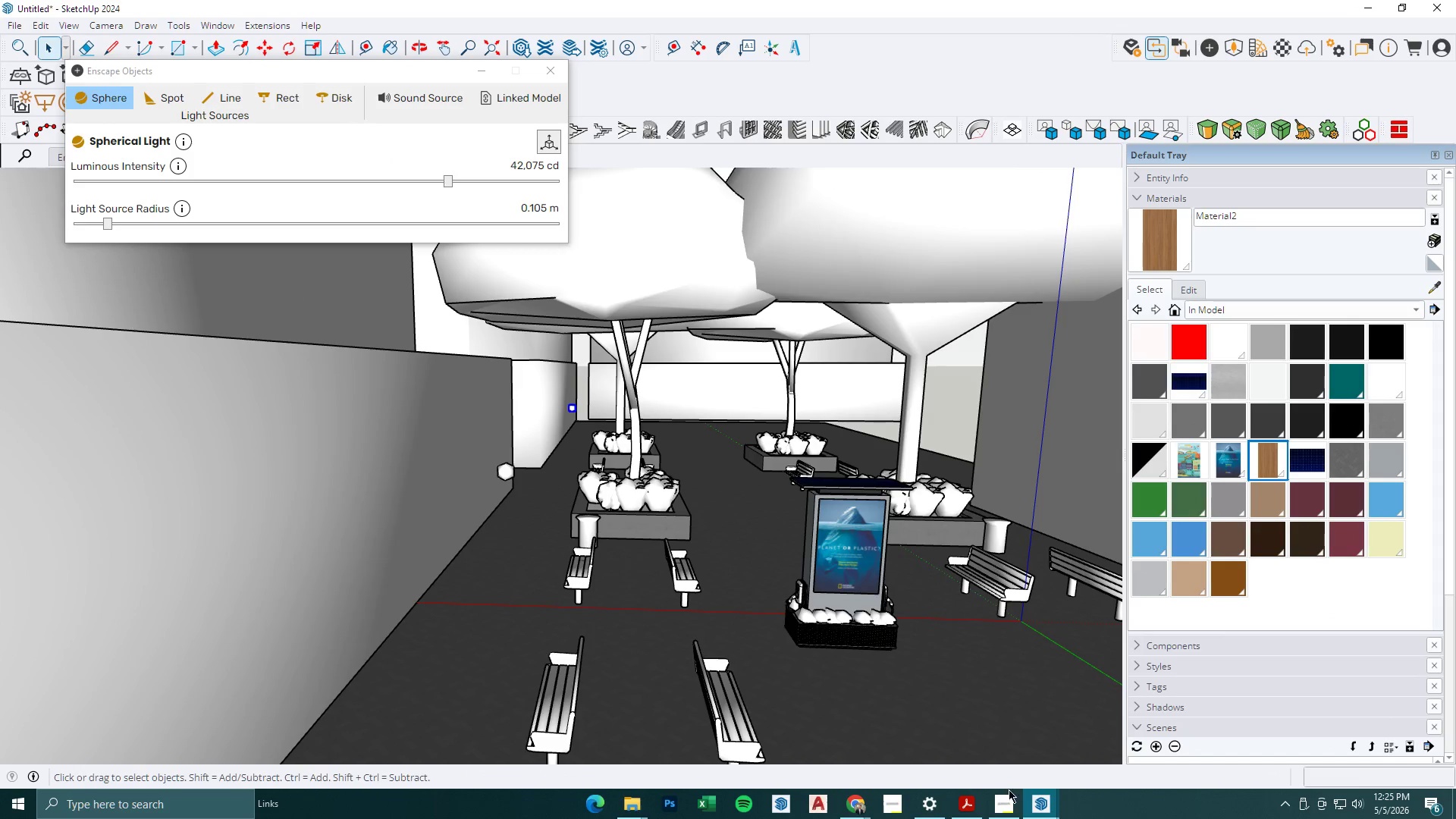 
left_click([1036, 799])
 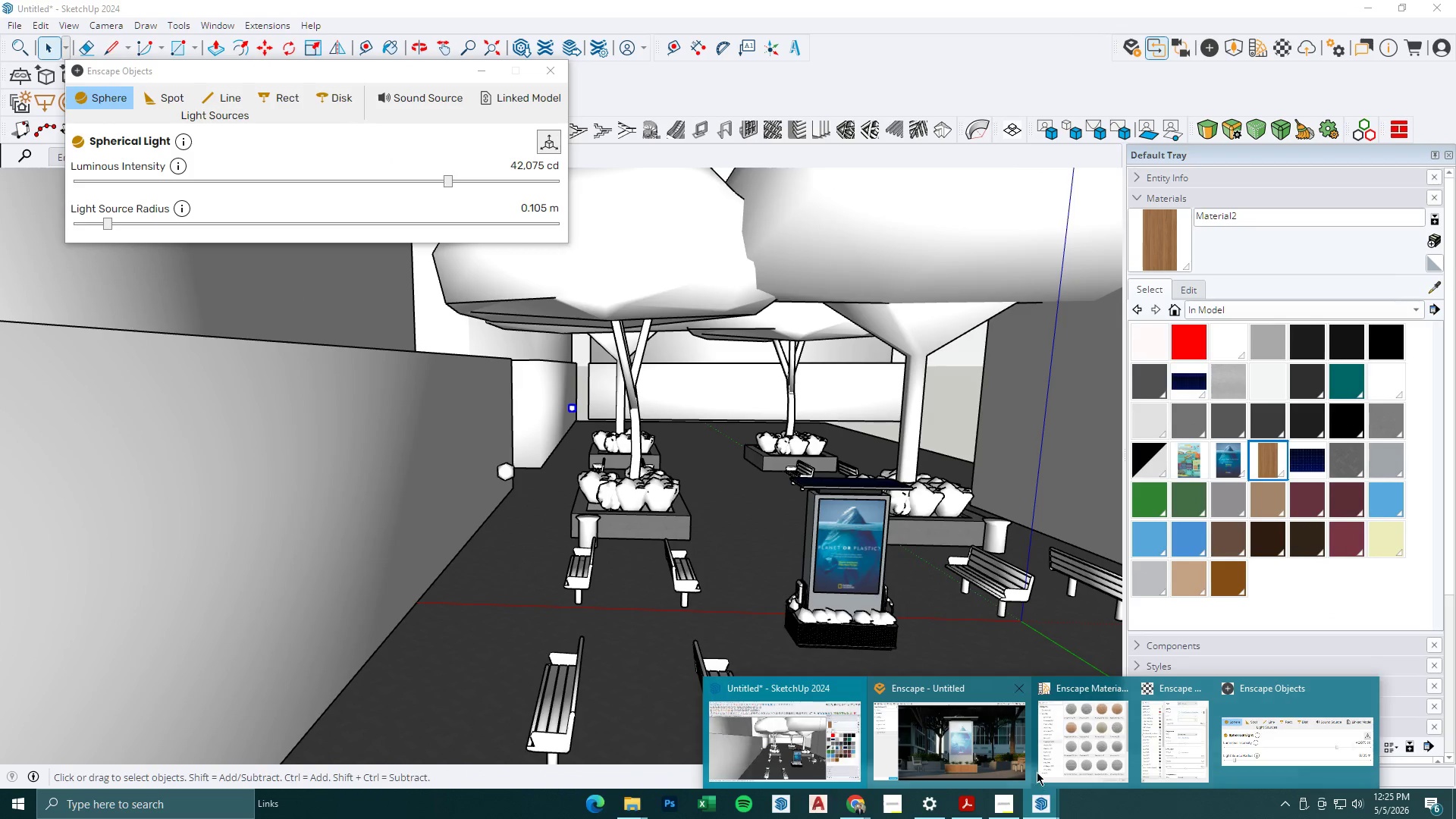 
left_click_drag(start_coordinate=[996, 755], to_coordinate=[990, 751])
 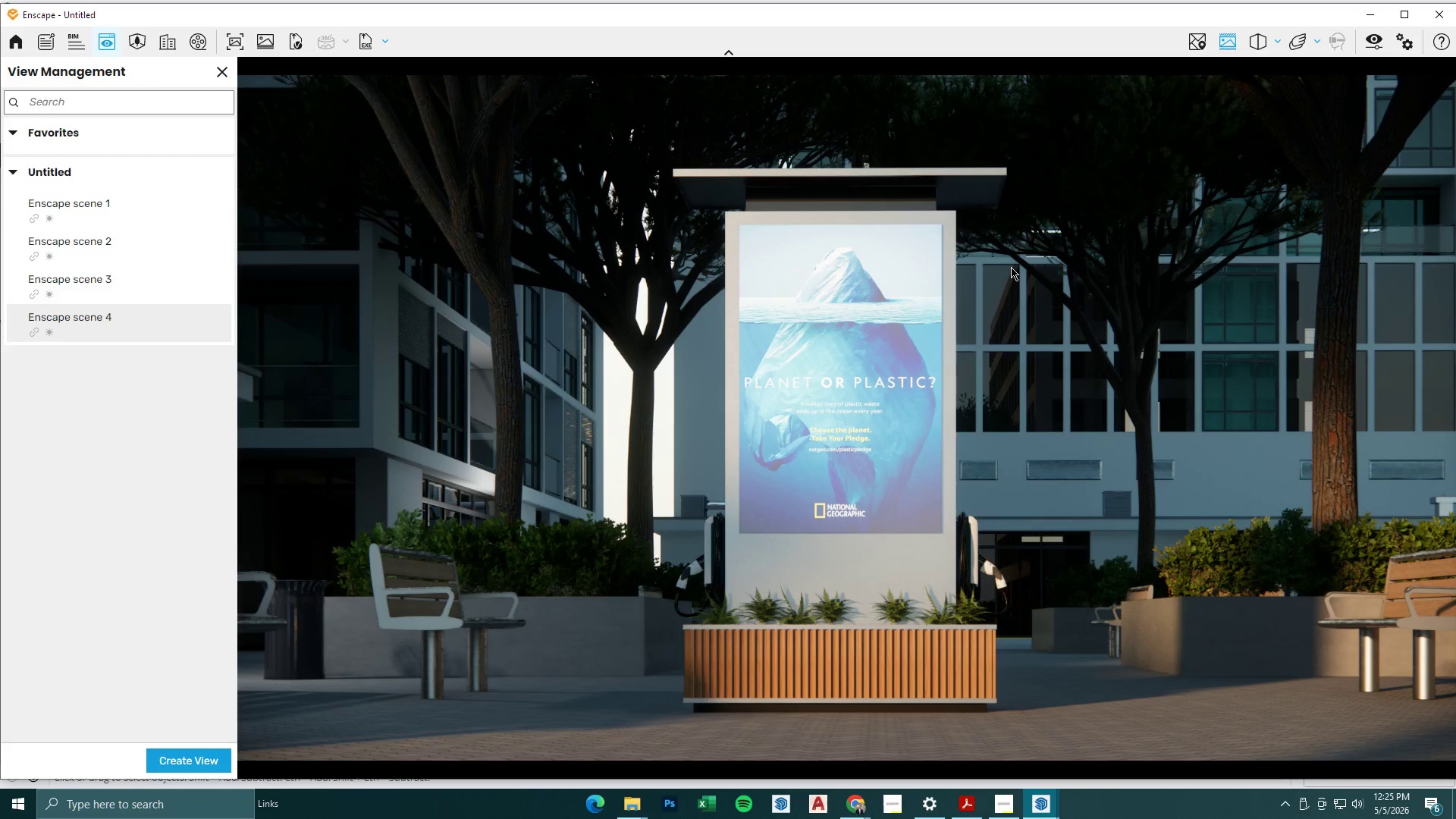 
left_click([1365, 9])
 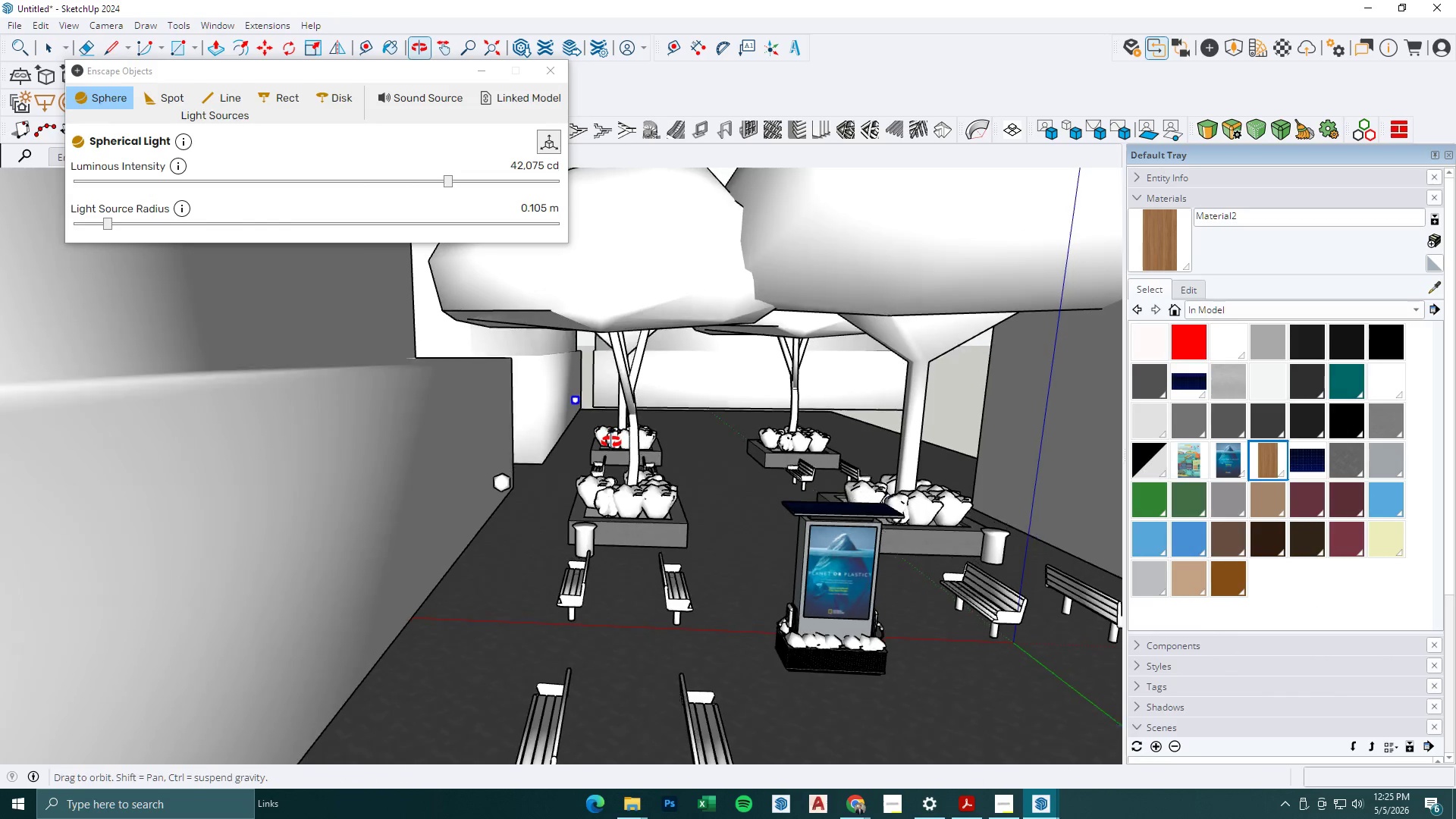 
key(M)
 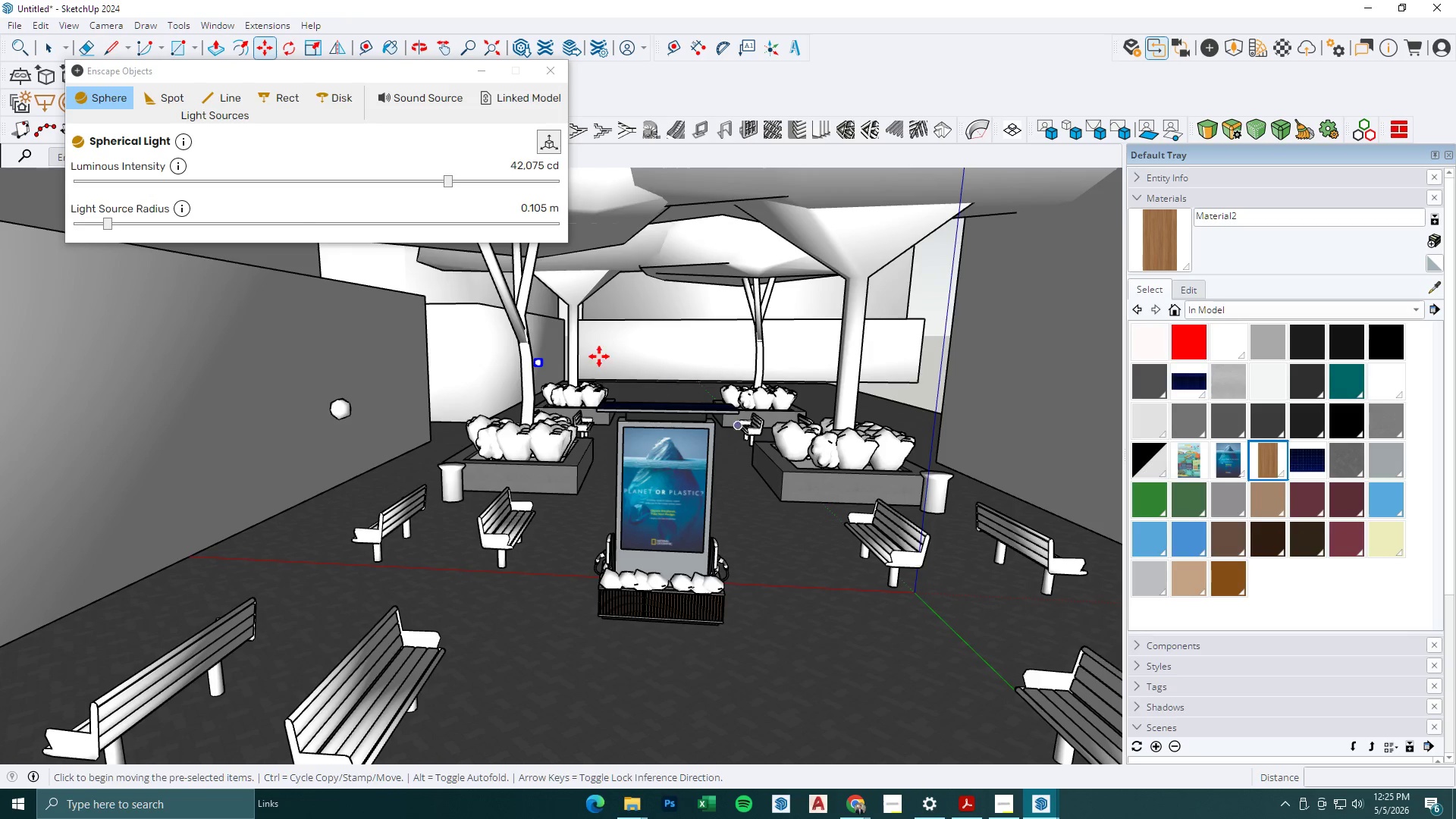 
scroll: coordinate [496, 347], scroll_direction: up, amount: 18.0
 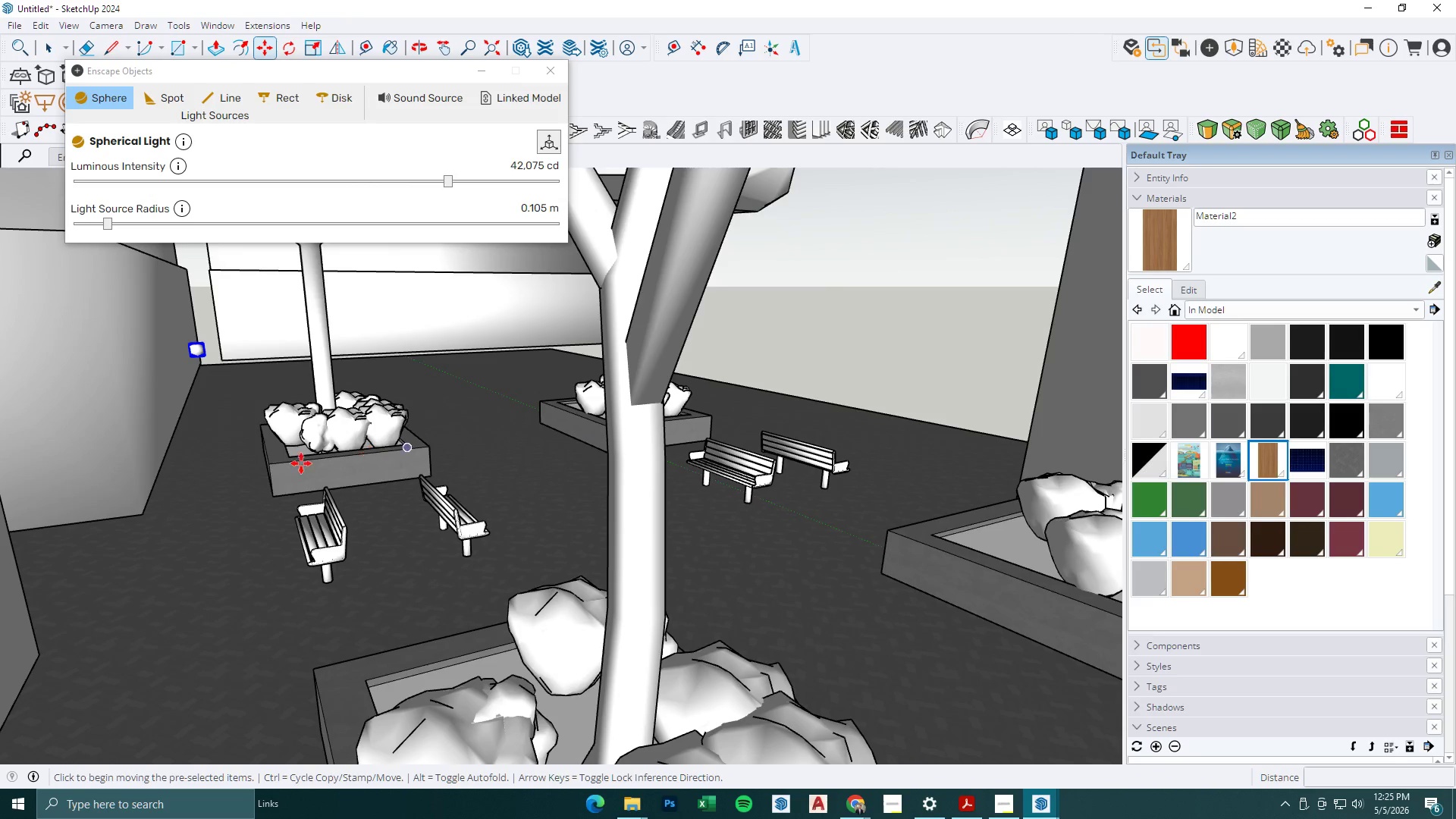 
left_click([211, 430])
 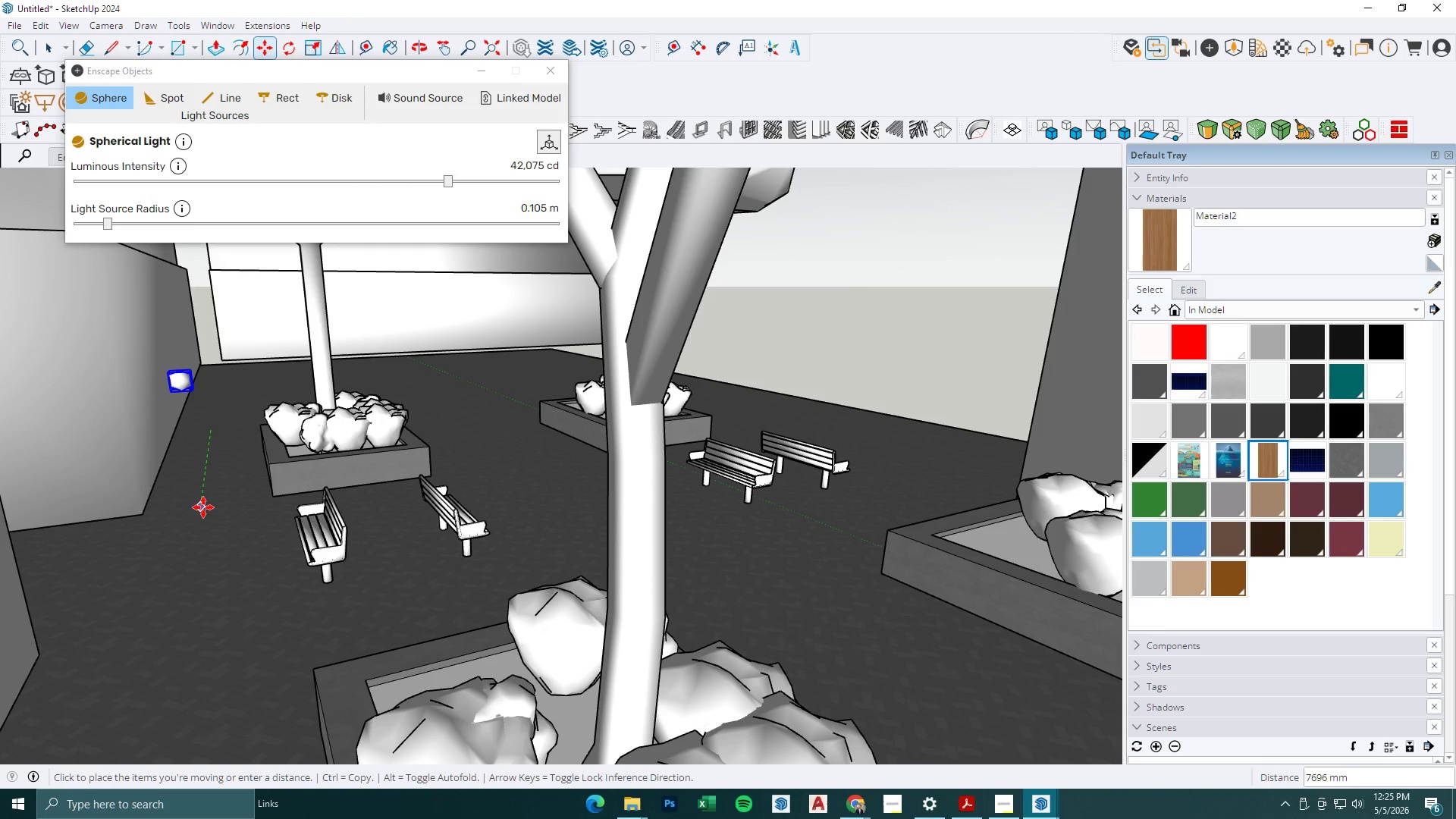 
left_click([203, 507])
 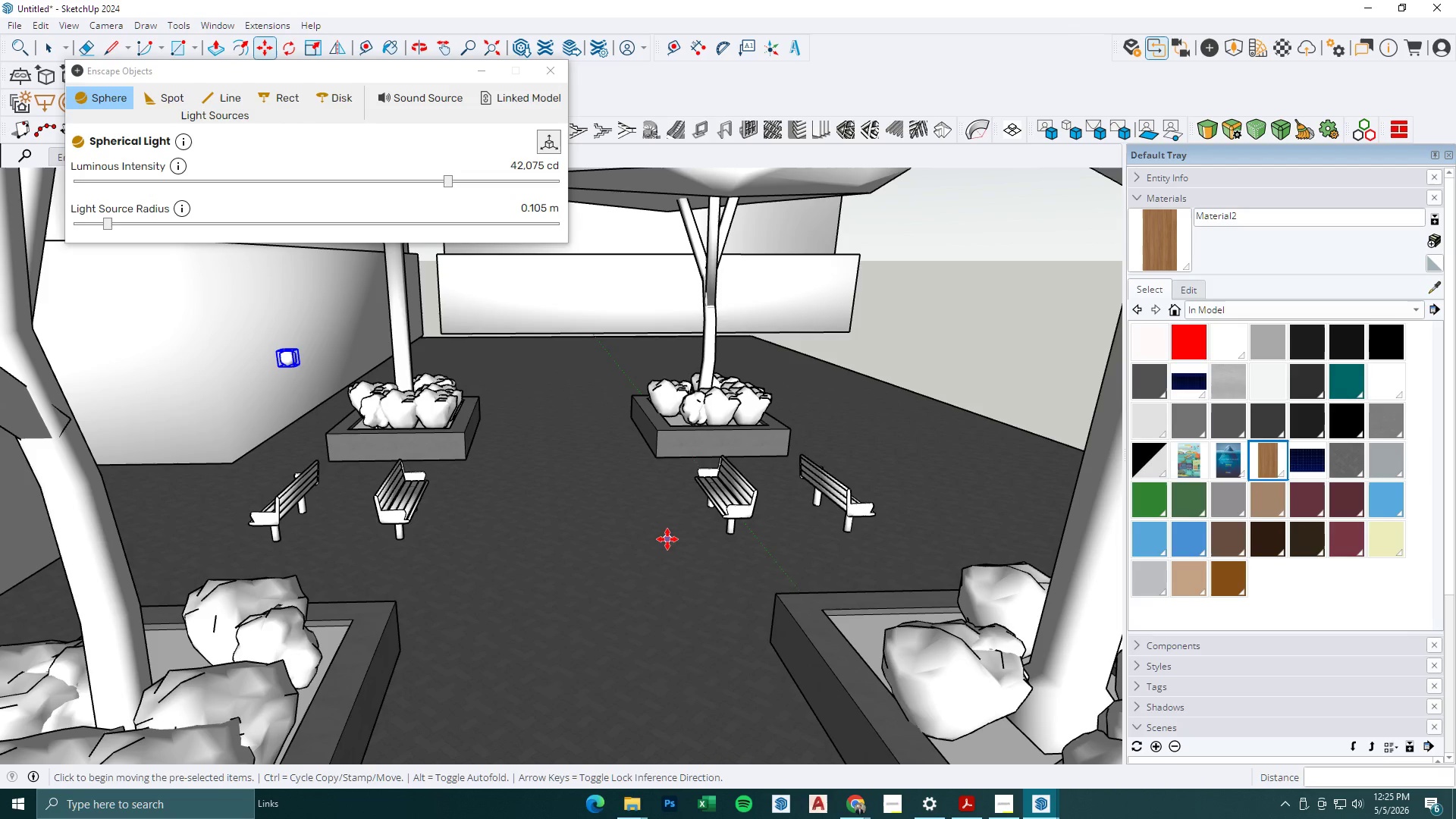 
wait(30.38)
 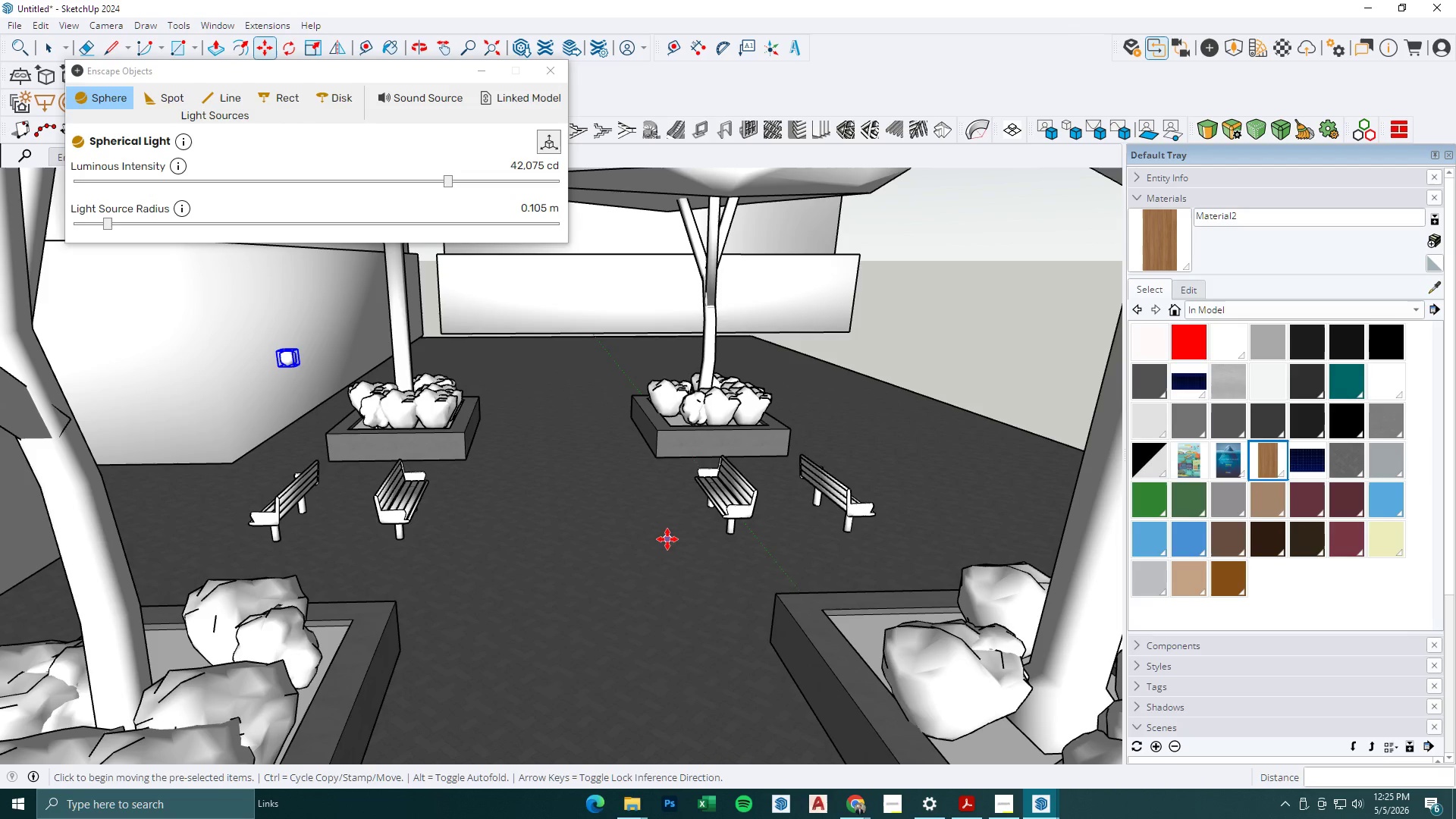 
left_click([1362, 306])
 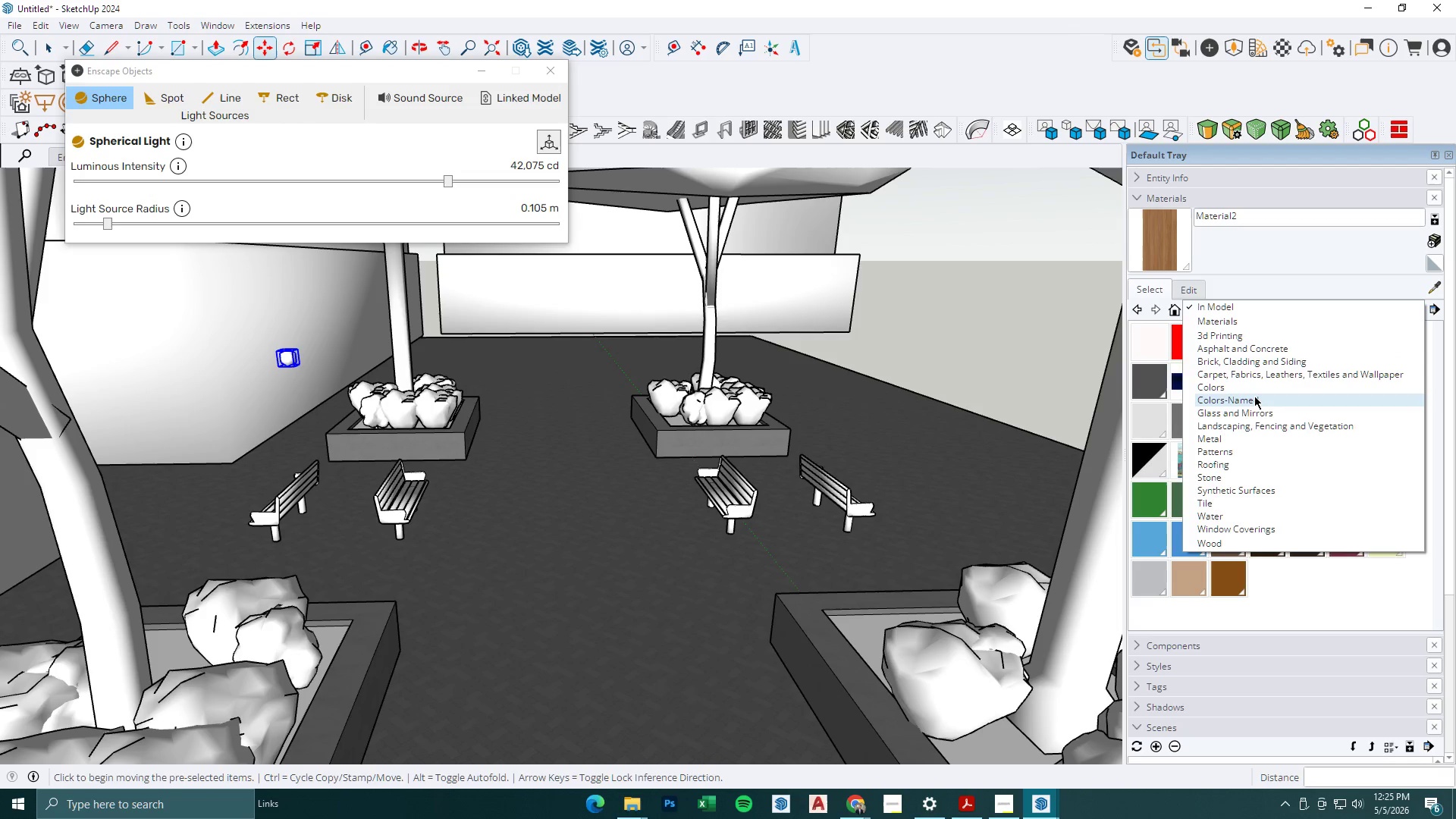 
left_click([1254, 396])
 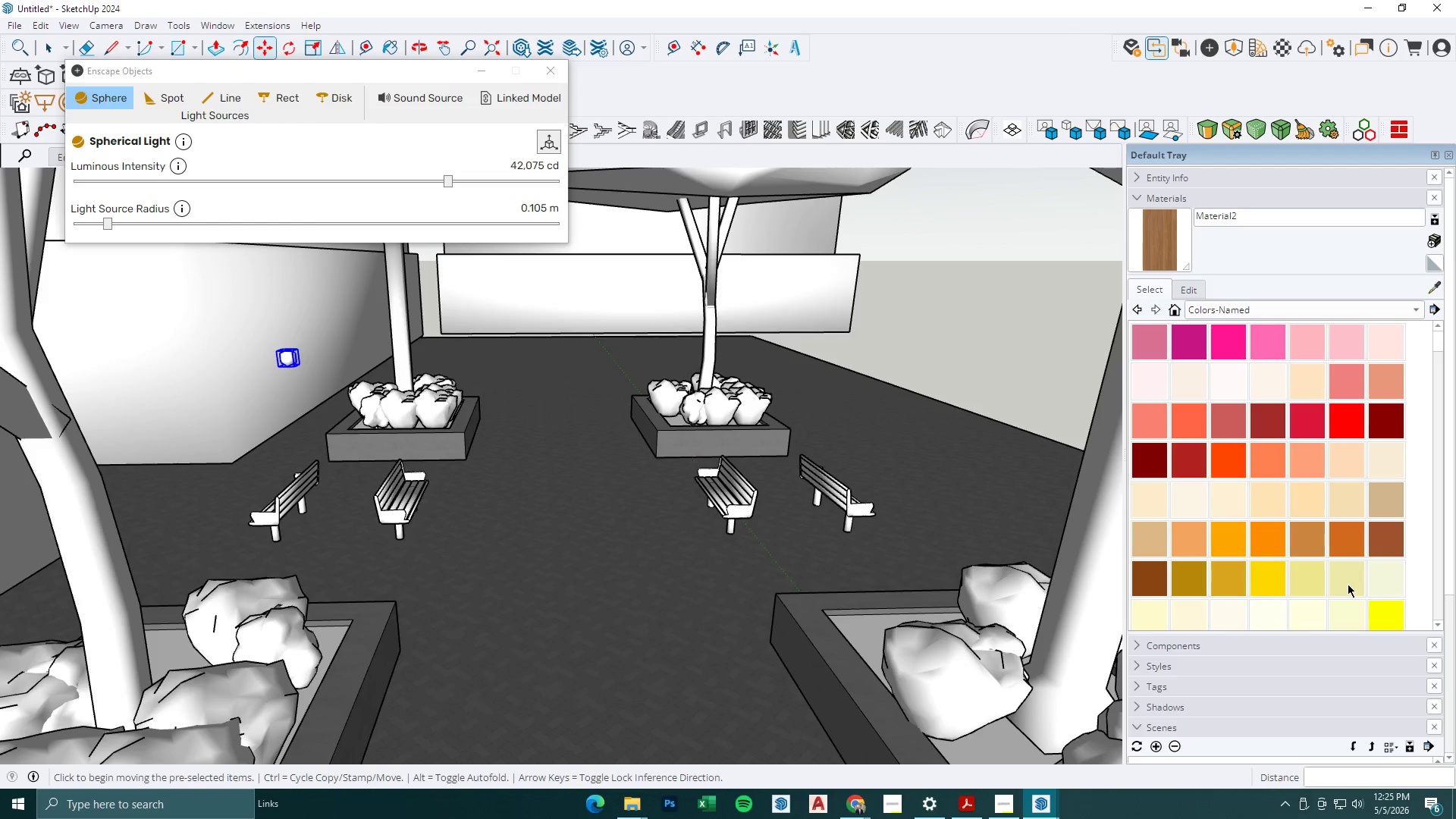 
left_click([1270, 576])
 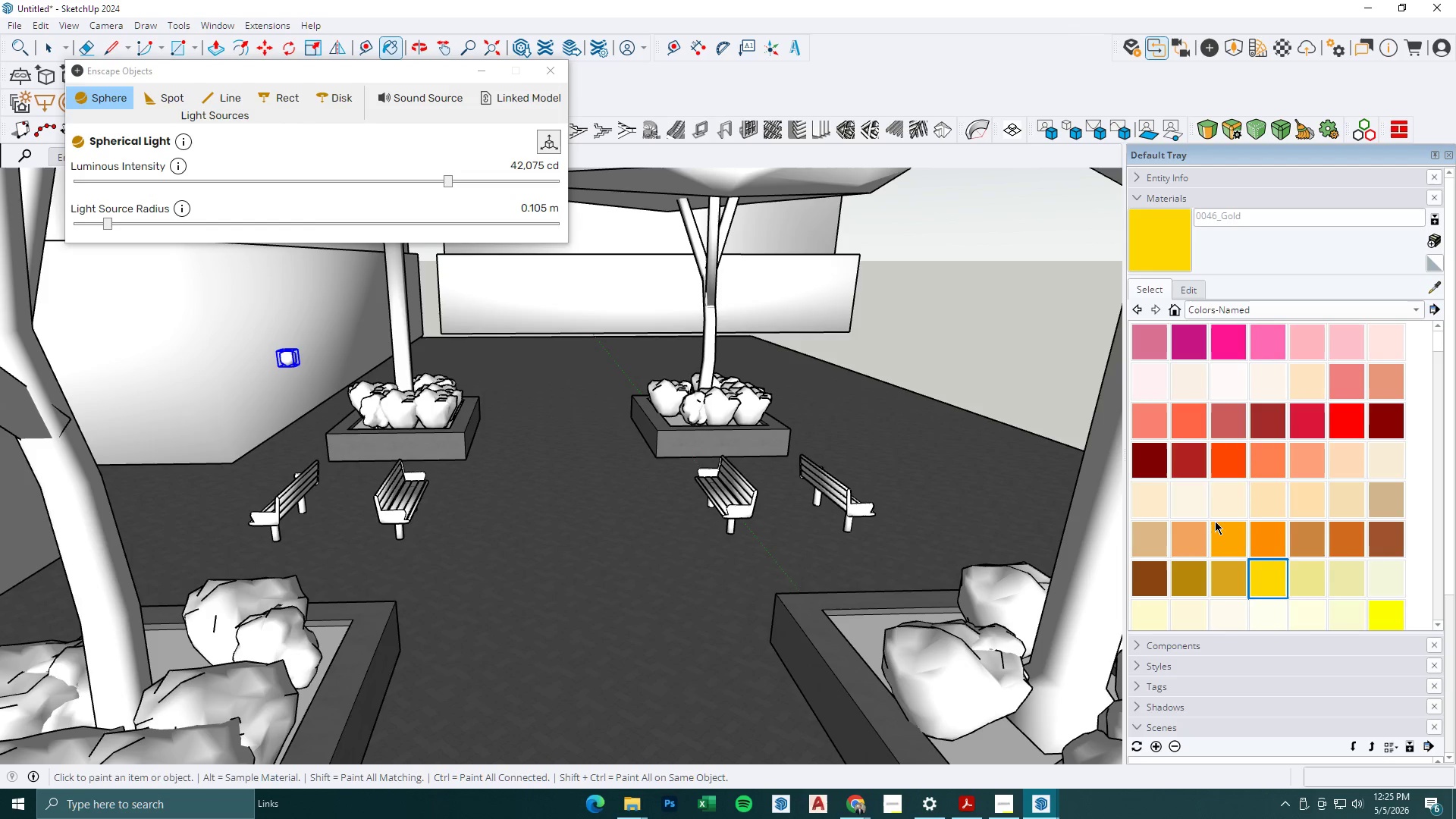 
left_click([1304, 583])
 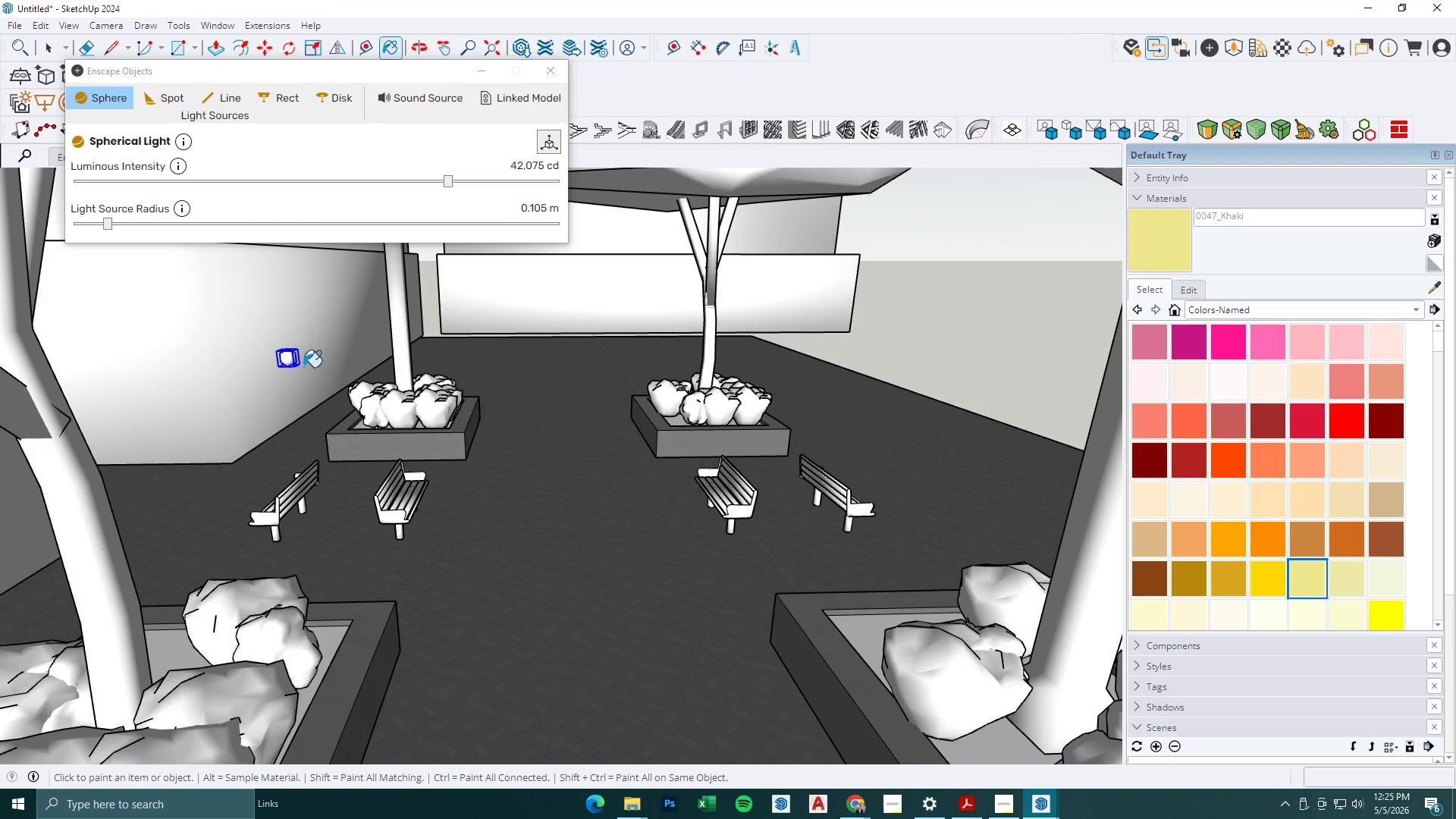 
left_click([283, 358])
 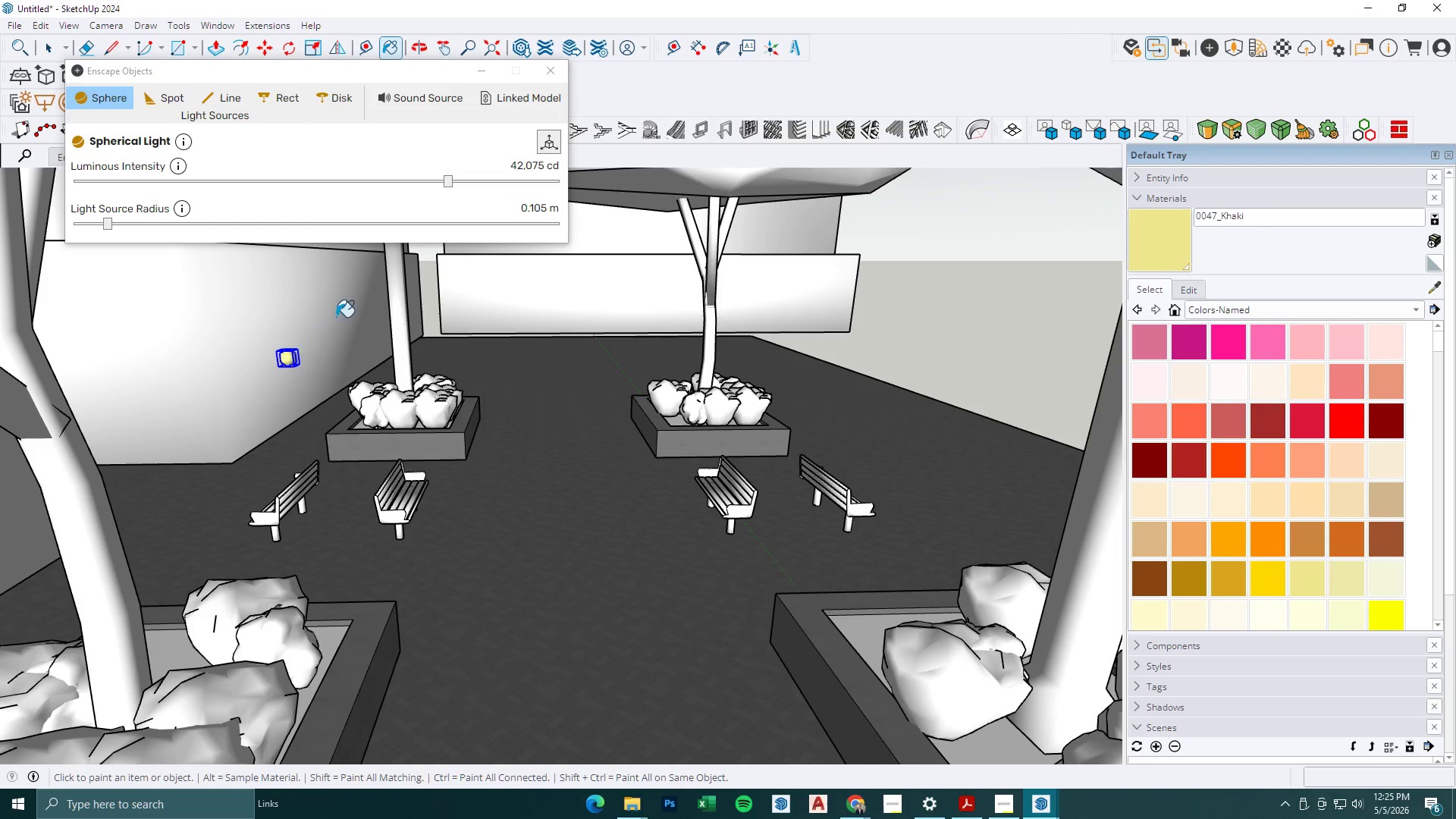 
scroll: coordinate [355, 323], scroll_direction: down, amount: 6.0
 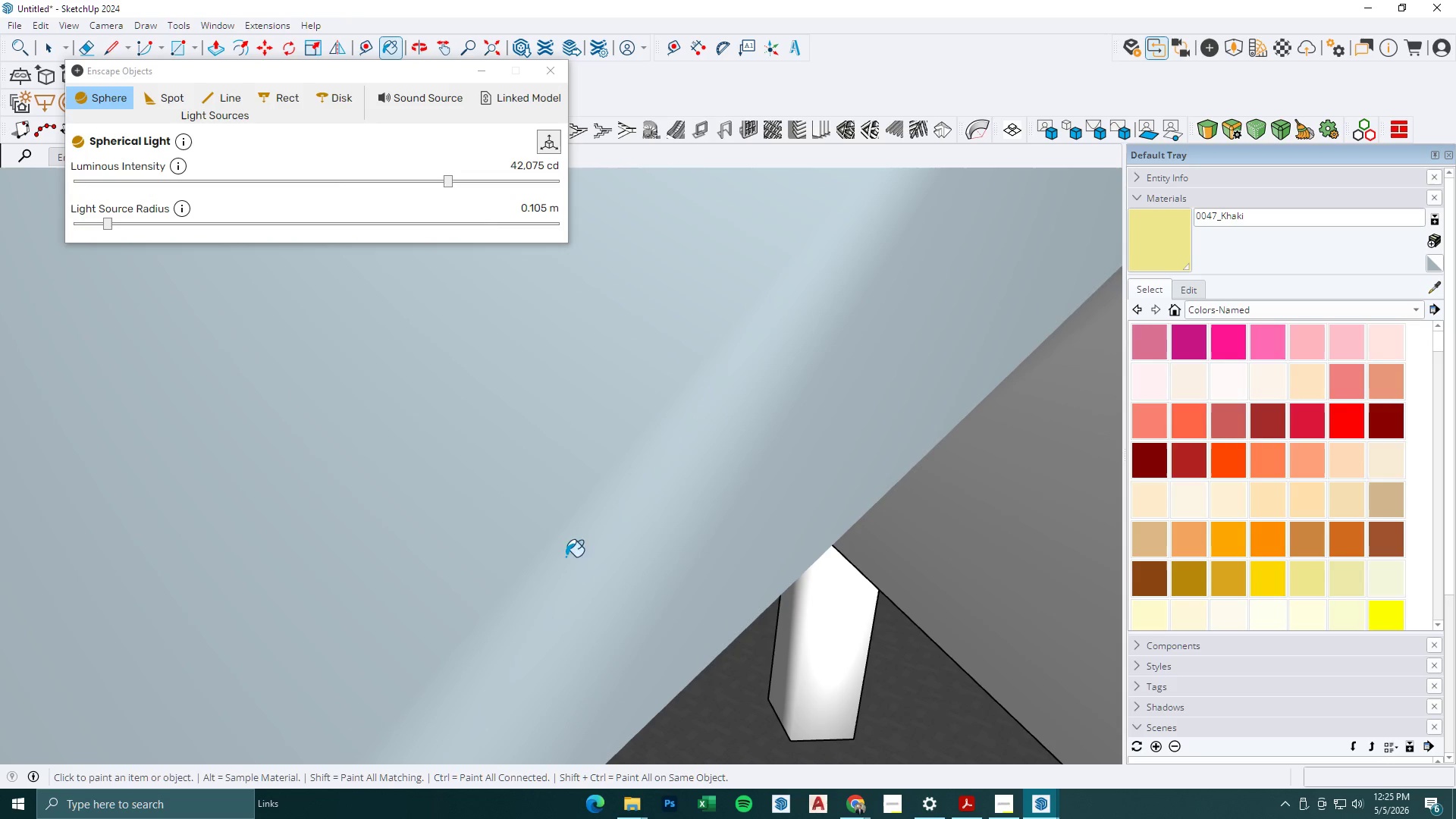 
scroll: coordinate [629, 701], scroll_direction: up, amount: 10.0
 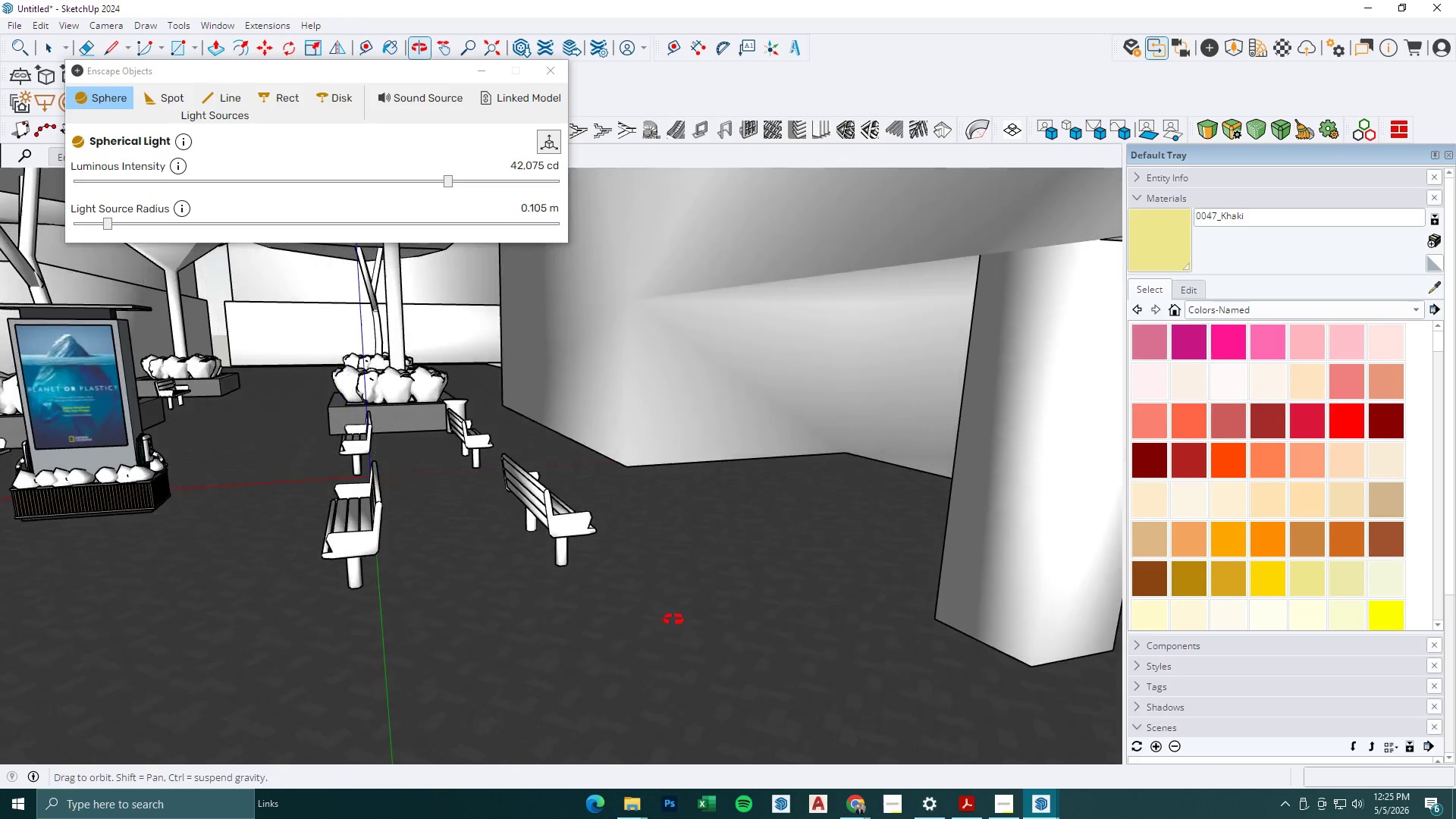 
scroll: coordinate [777, 523], scroll_direction: down, amount: 5.0
 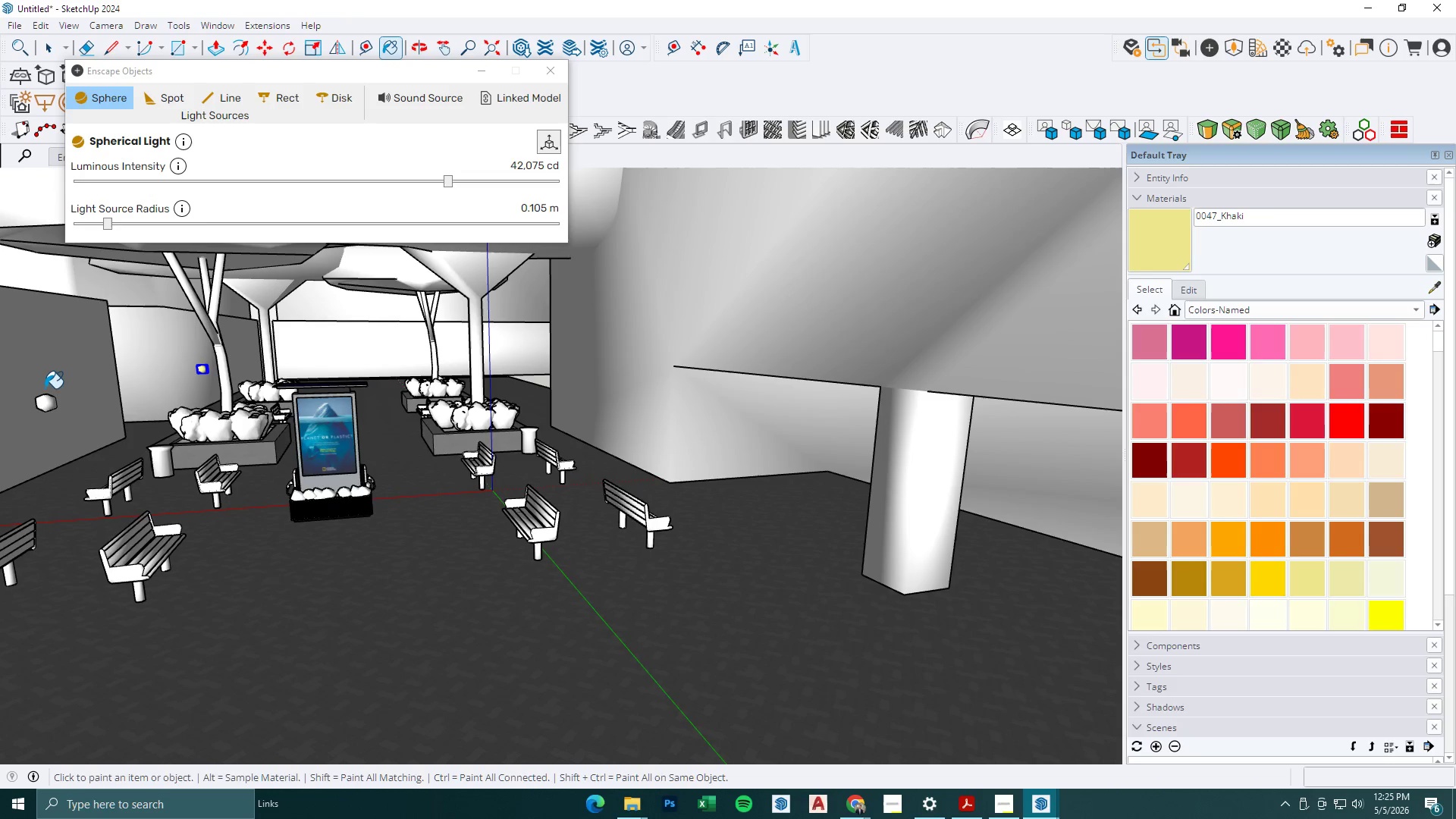 
left_click([46, 392])
 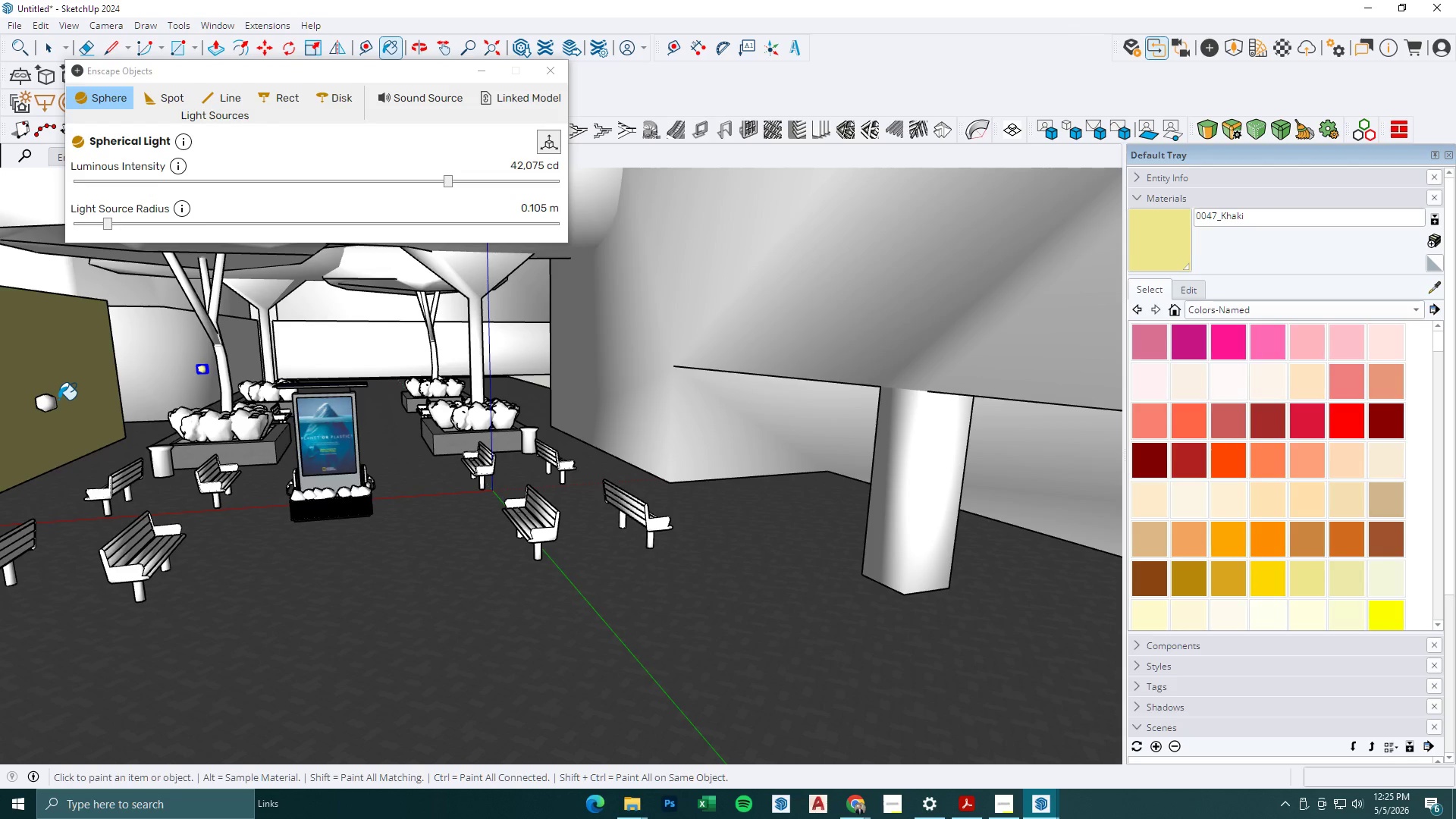 
key(Control+Z)
 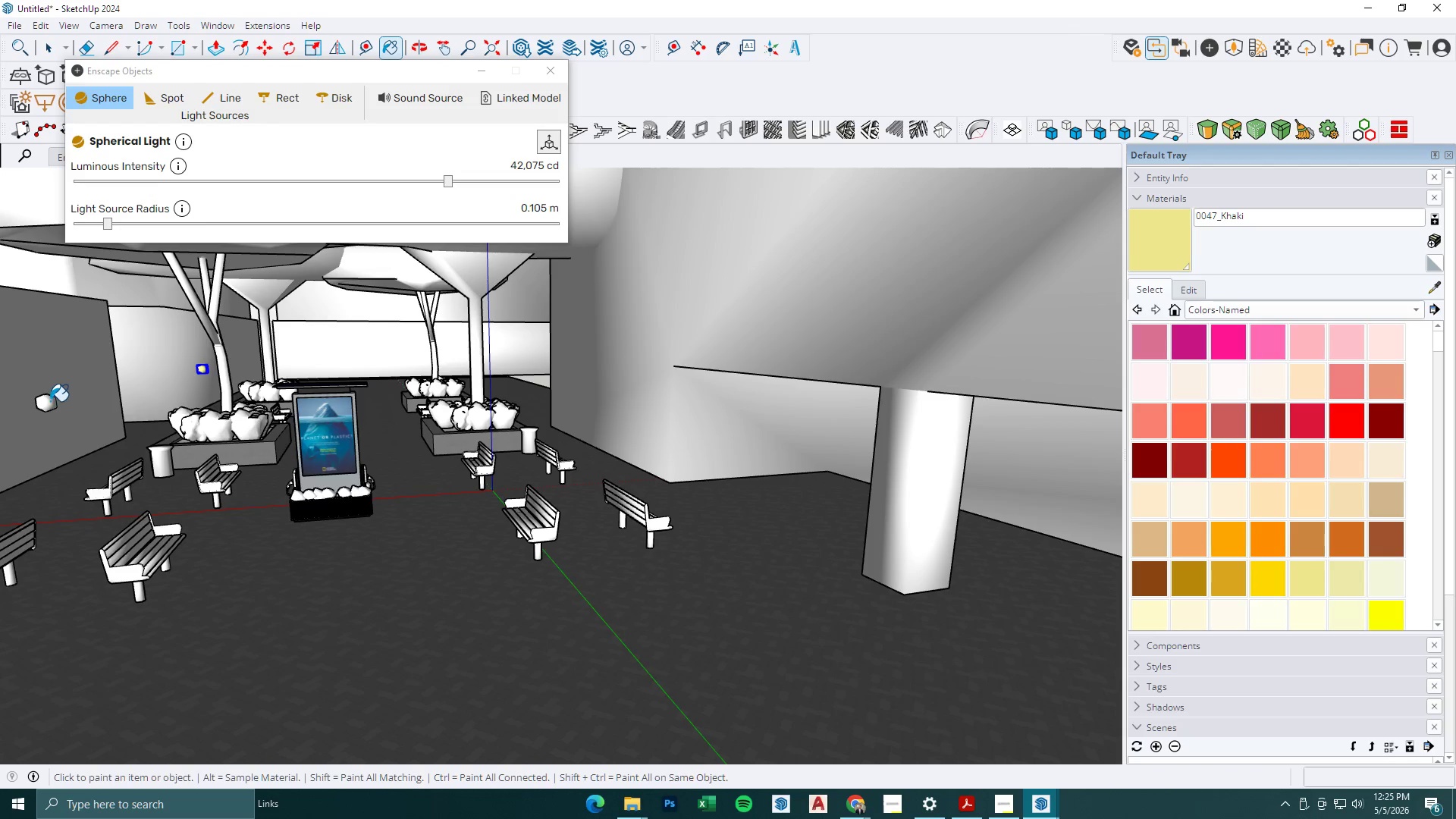 
left_click([48, 402])
 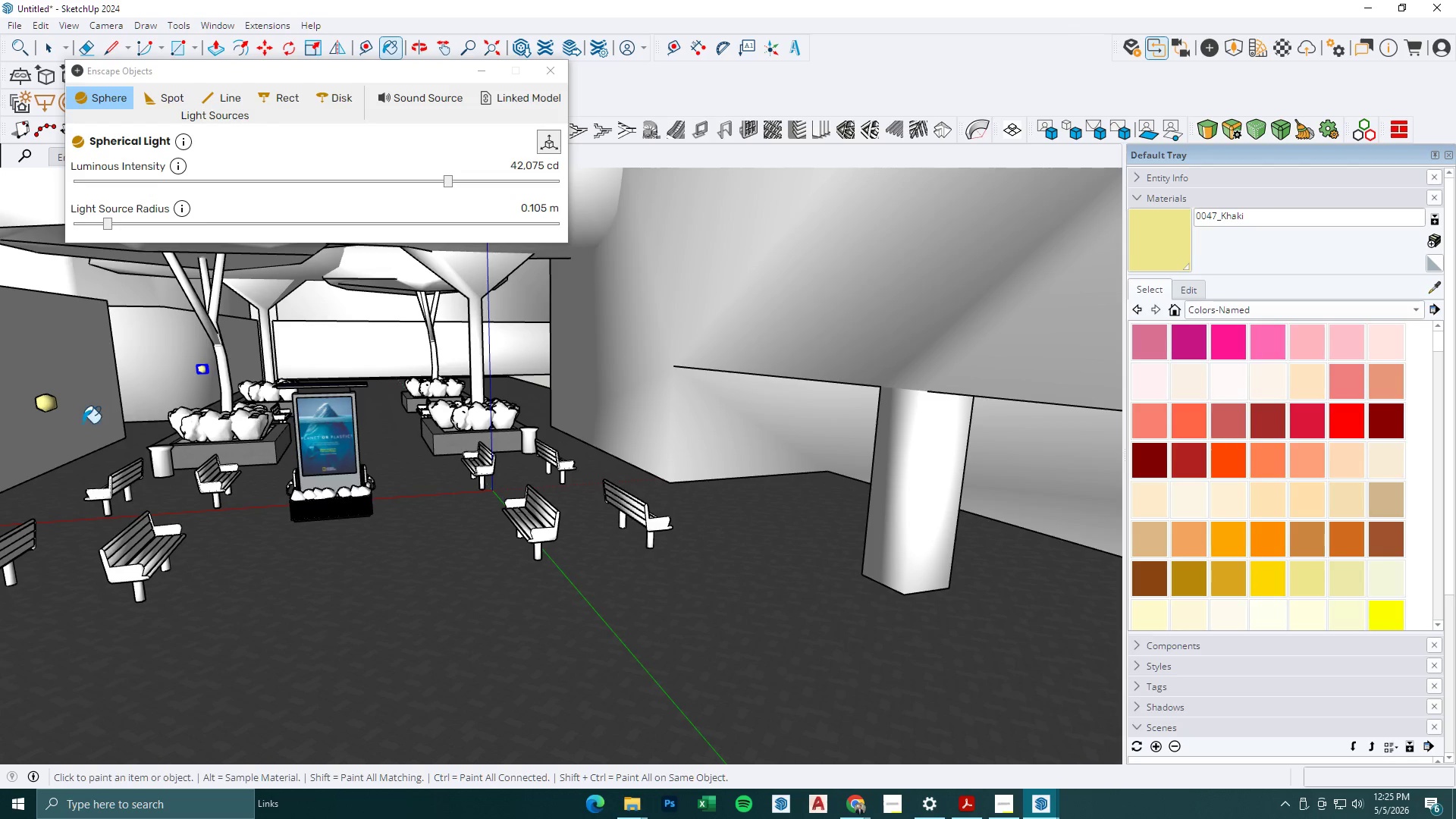 
key(Space)
 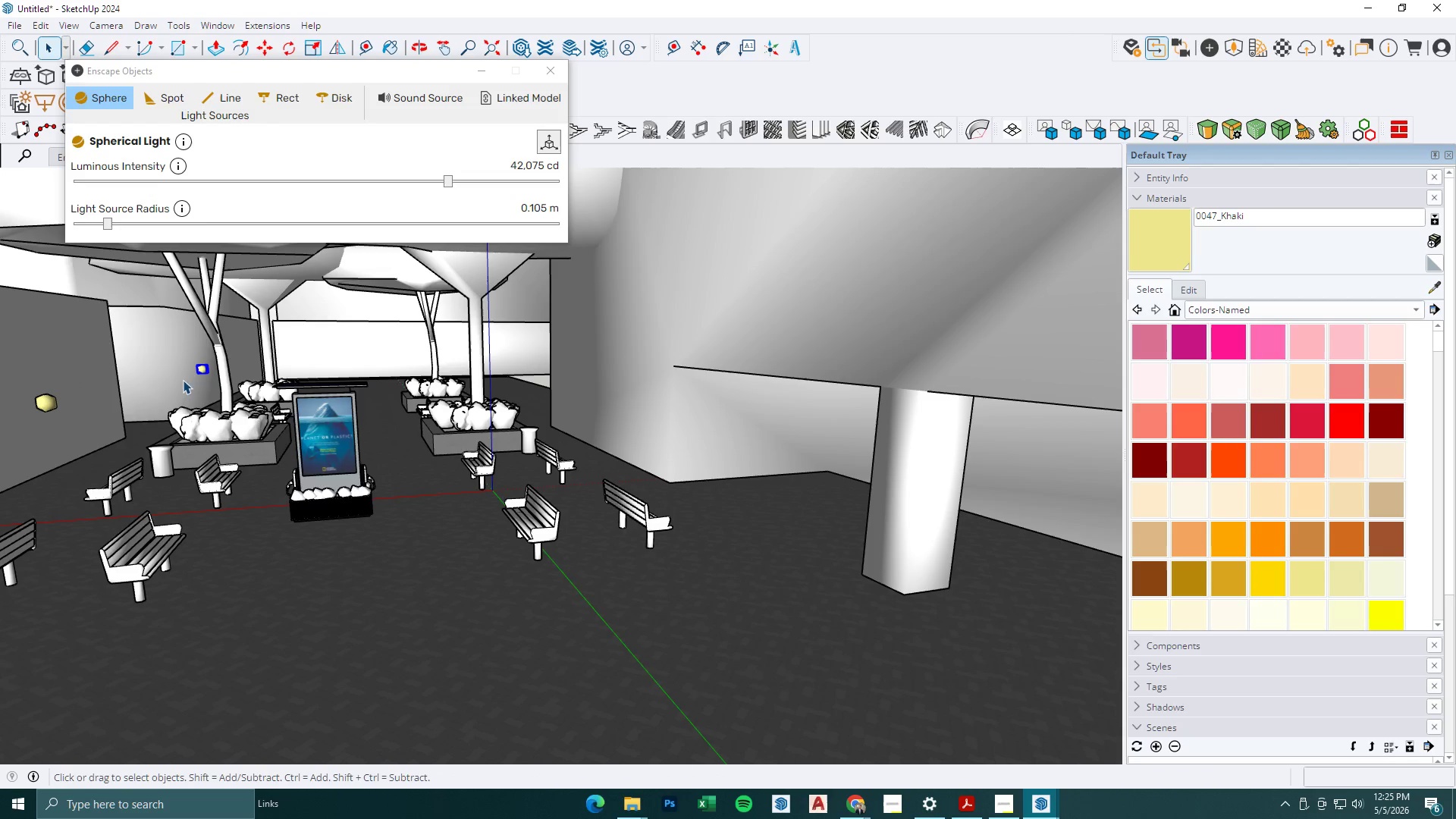 
key(Control+ControlLeft)
 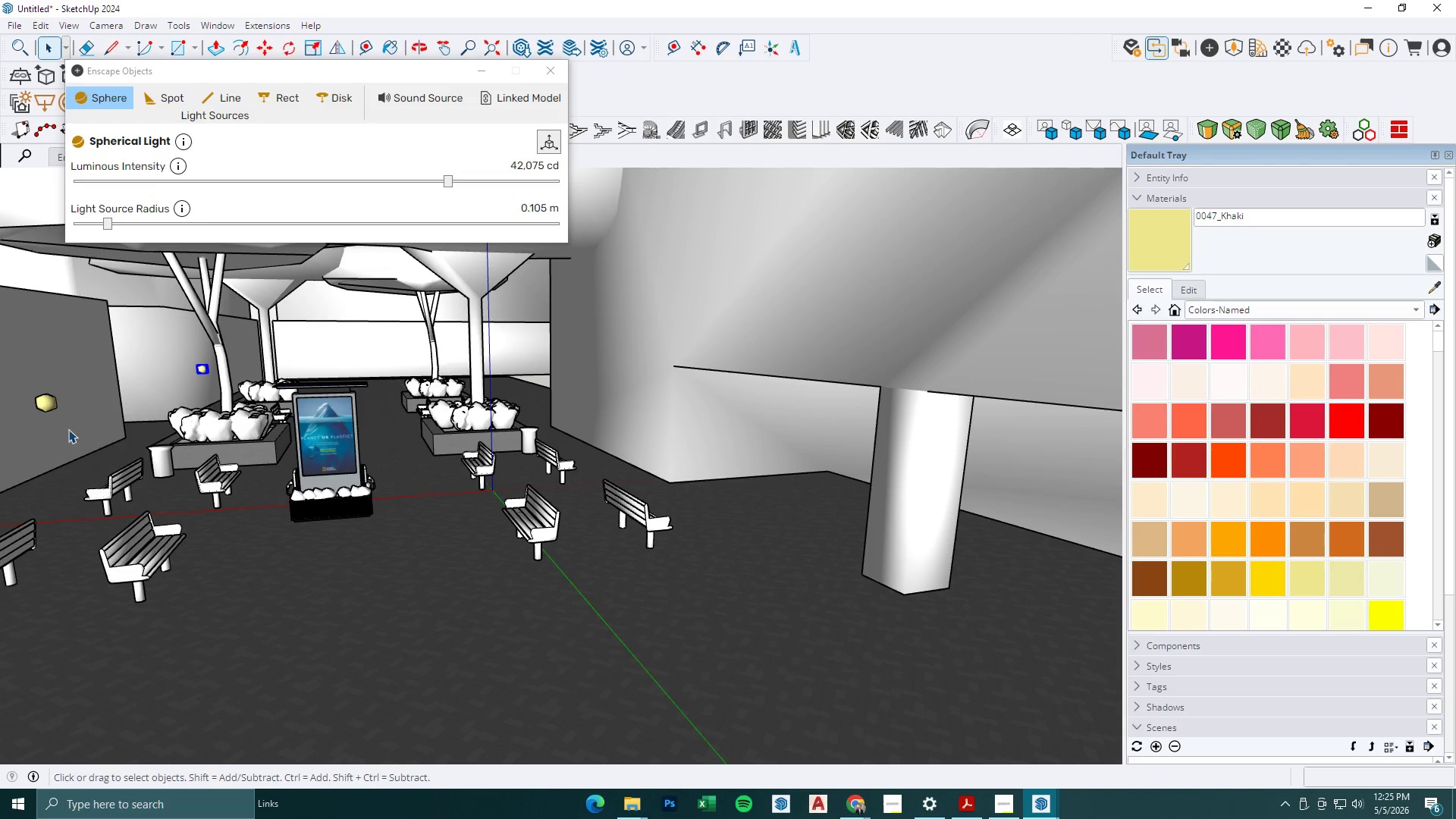 
key(Control+ControlLeft)
 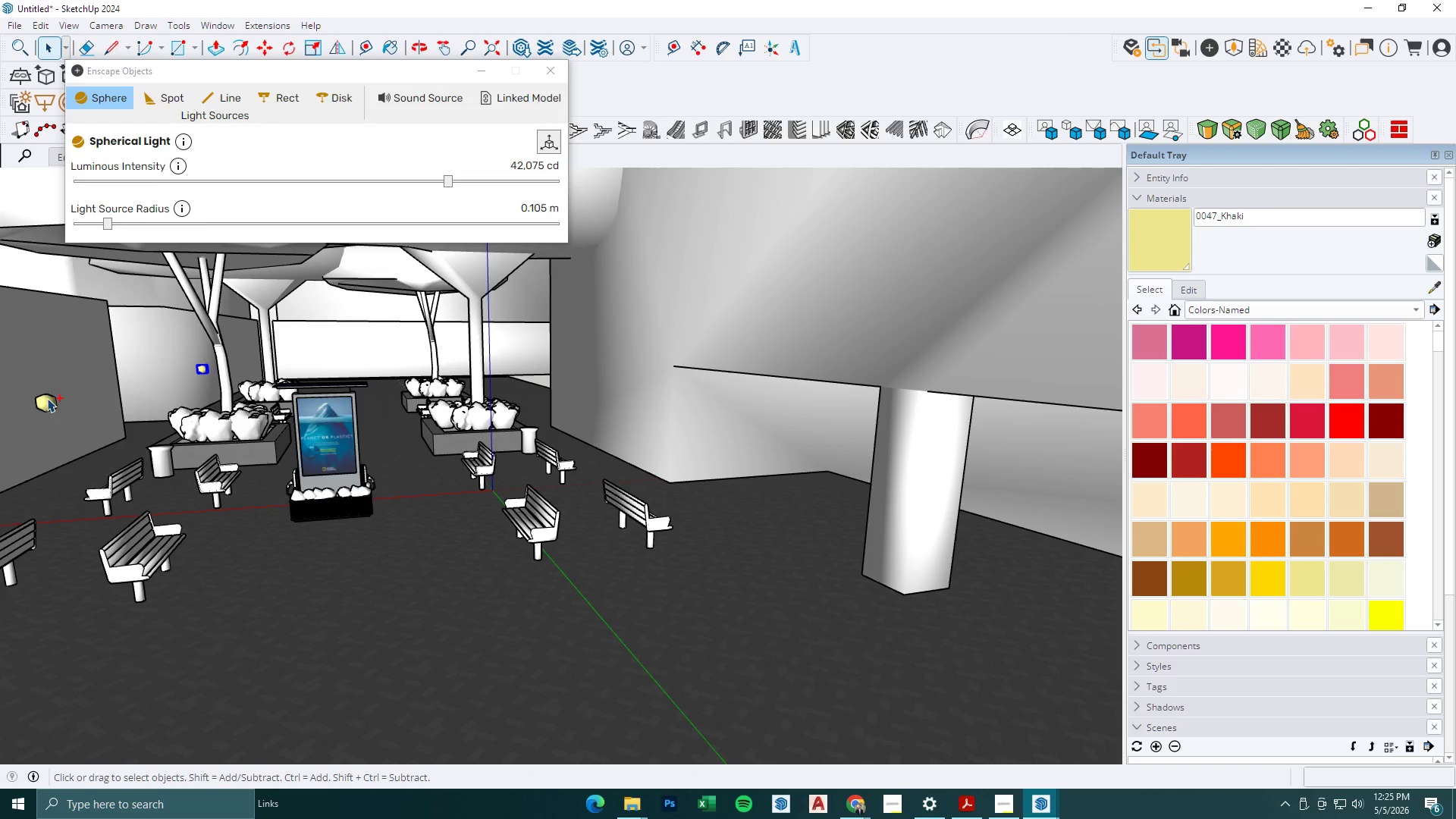 
left_click([47, 398])
 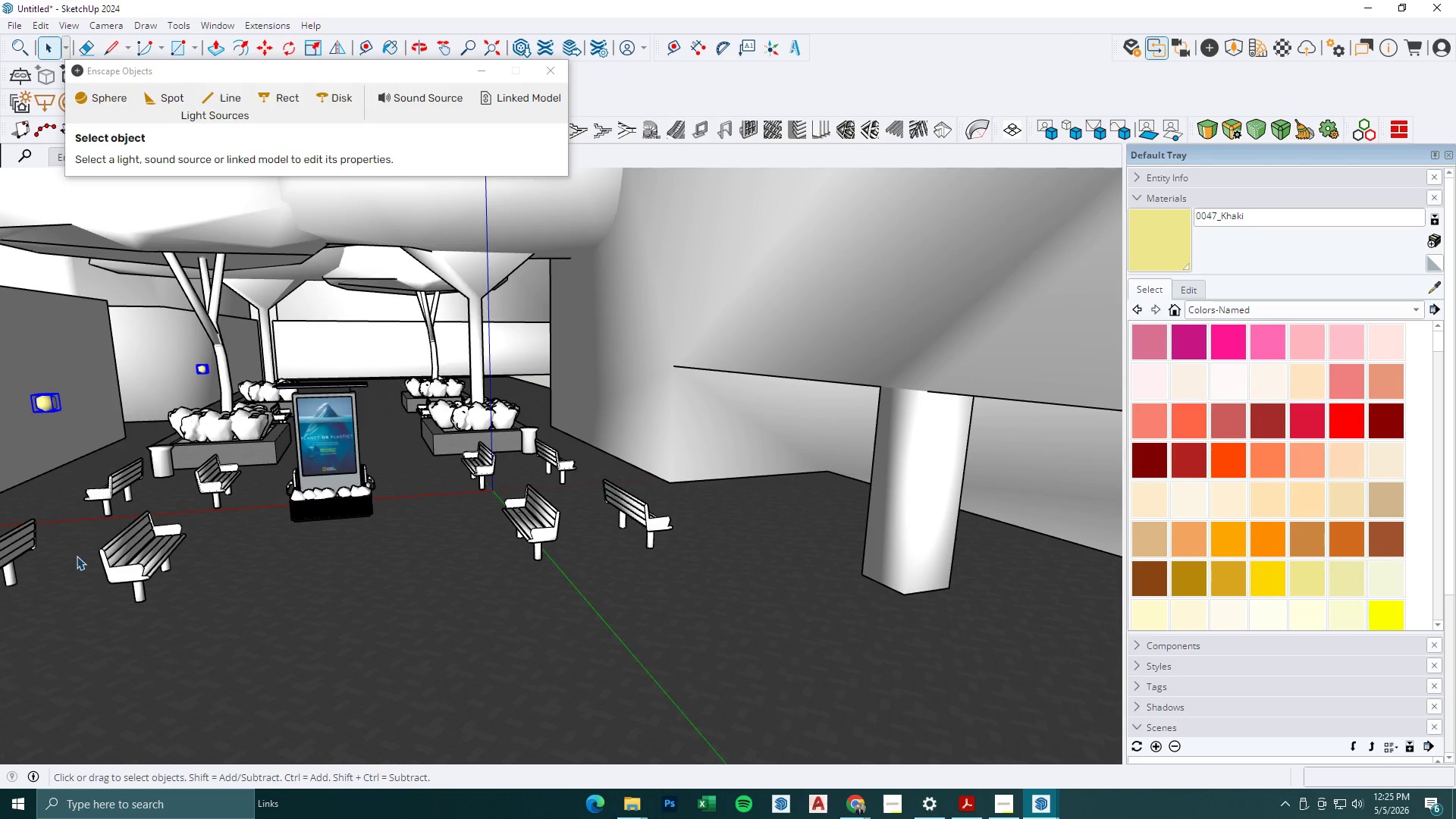 
key(M)
 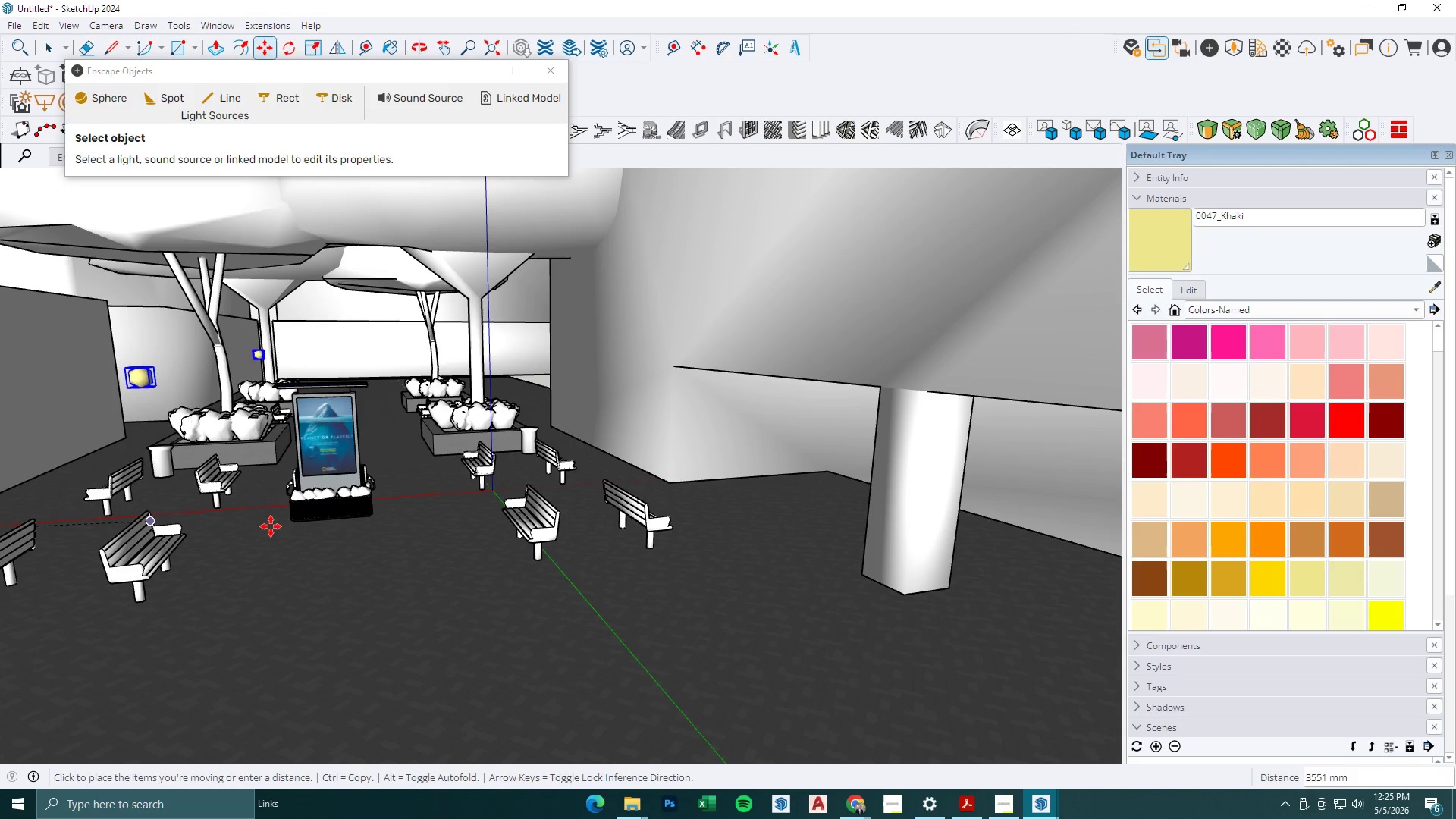 
key(Control+ControlLeft)
 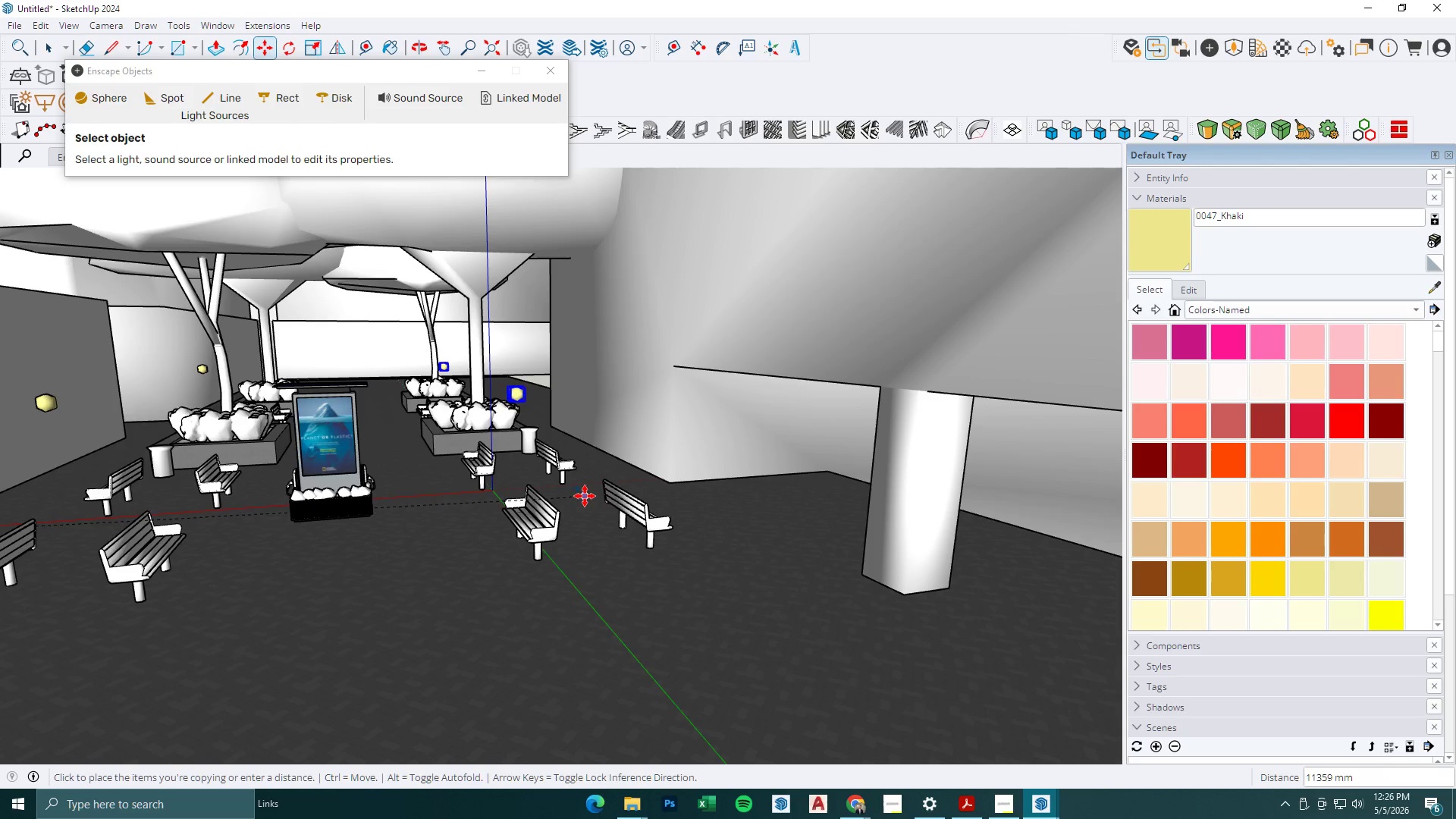 
left_click([585, 490])
 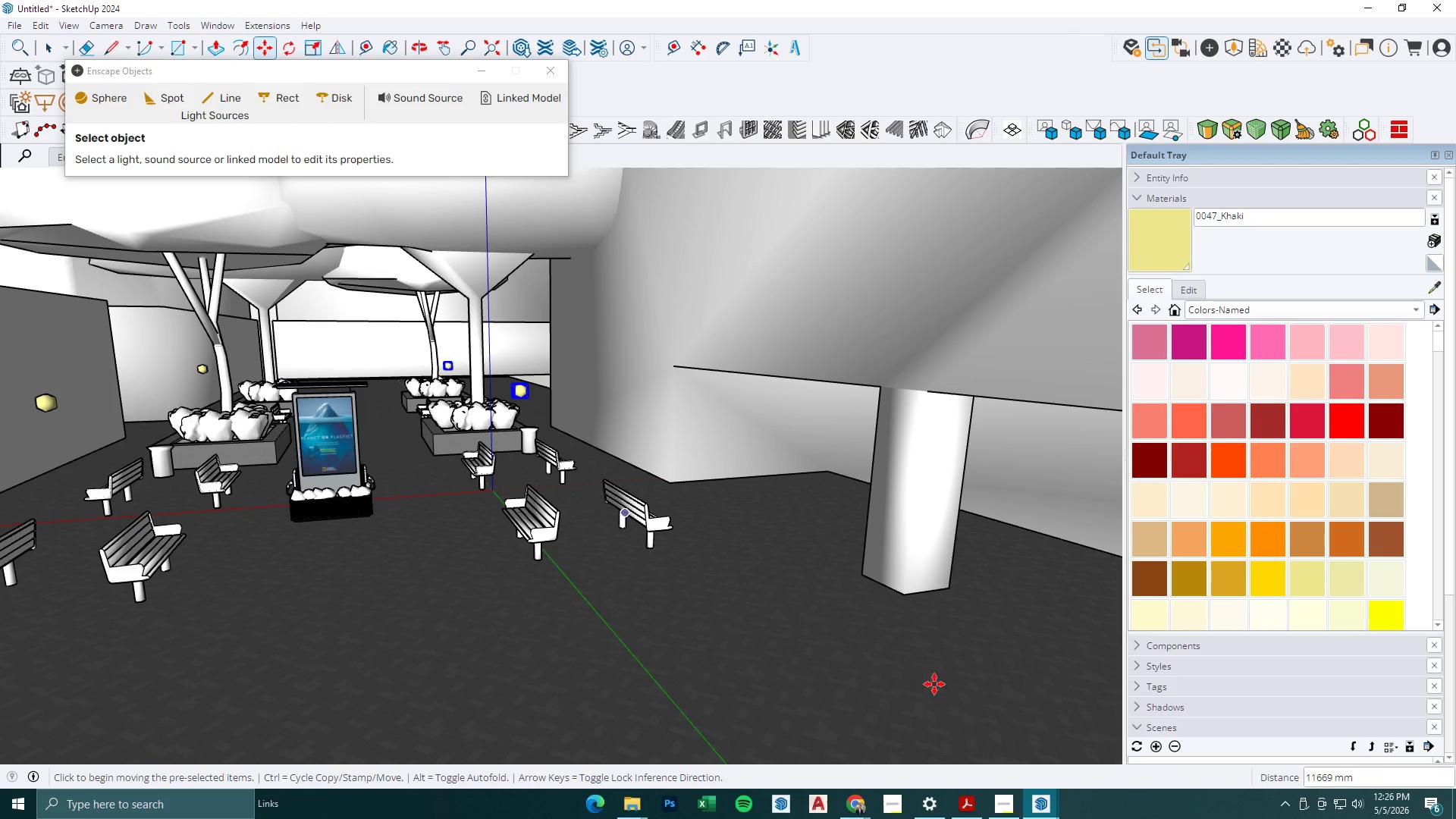 
key(Space)
 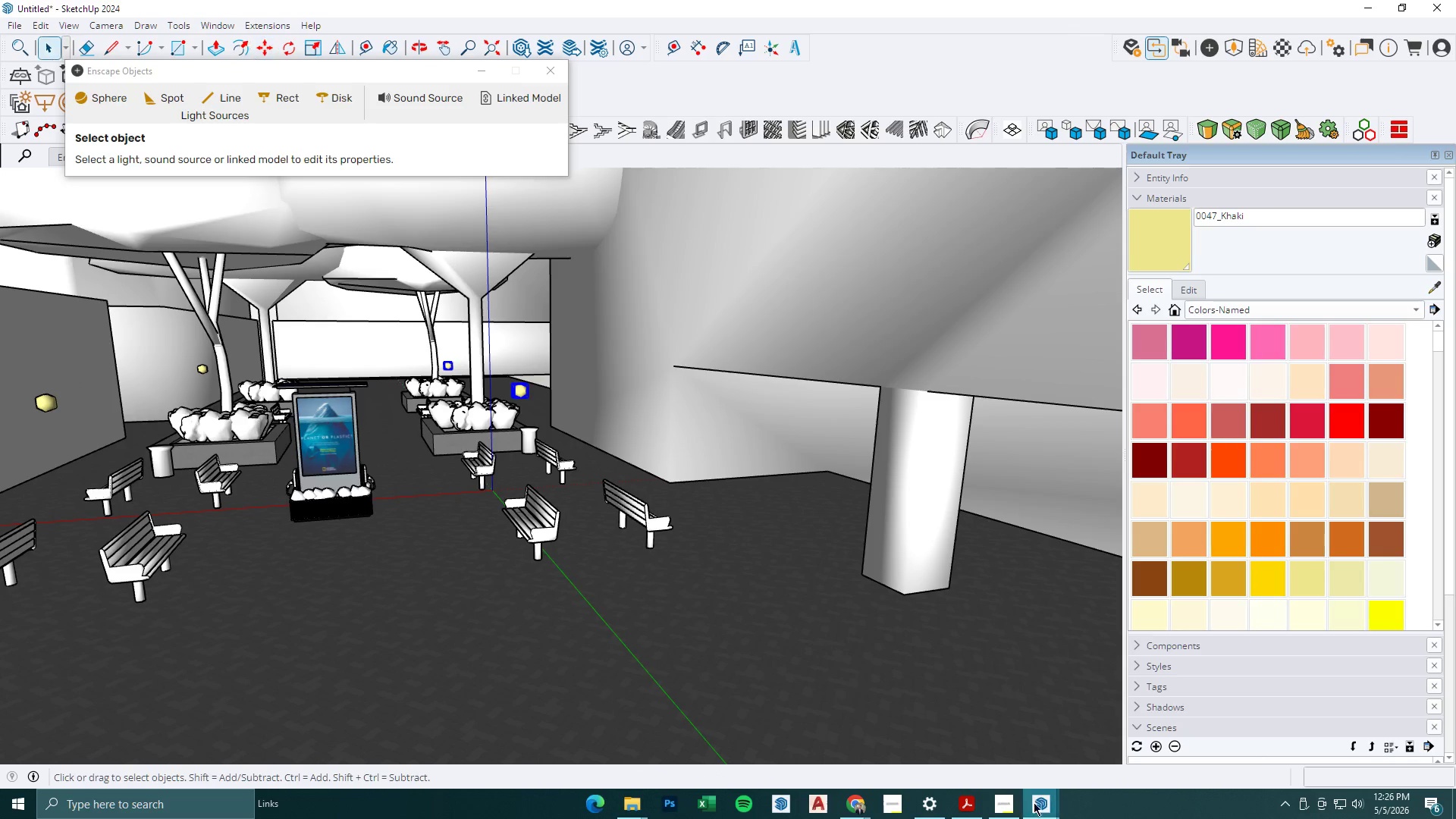 
left_click([1040, 803])
 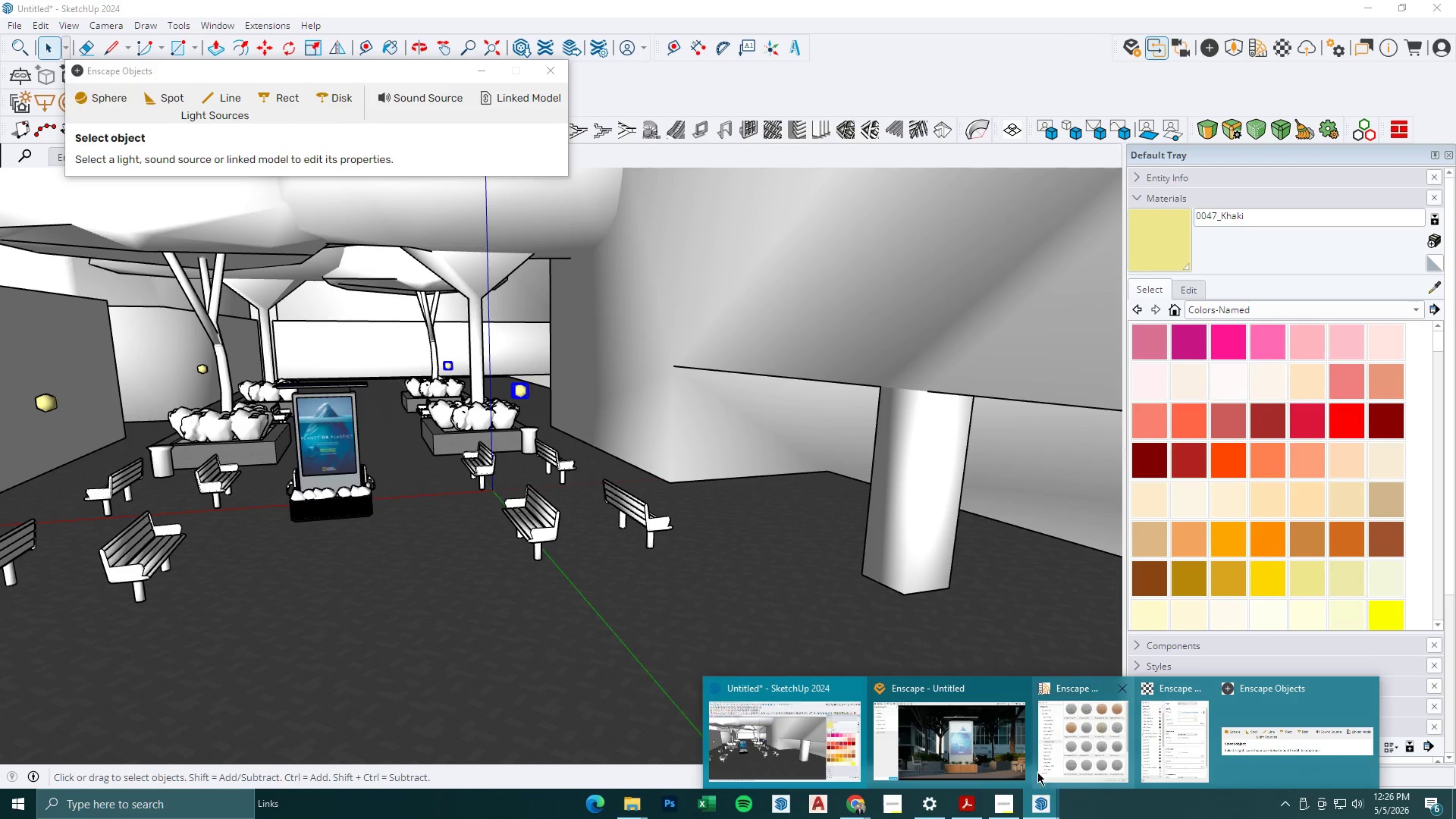 
left_click_drag(start_coordinate=[977, 748], to_coordinate=[973, 746])
 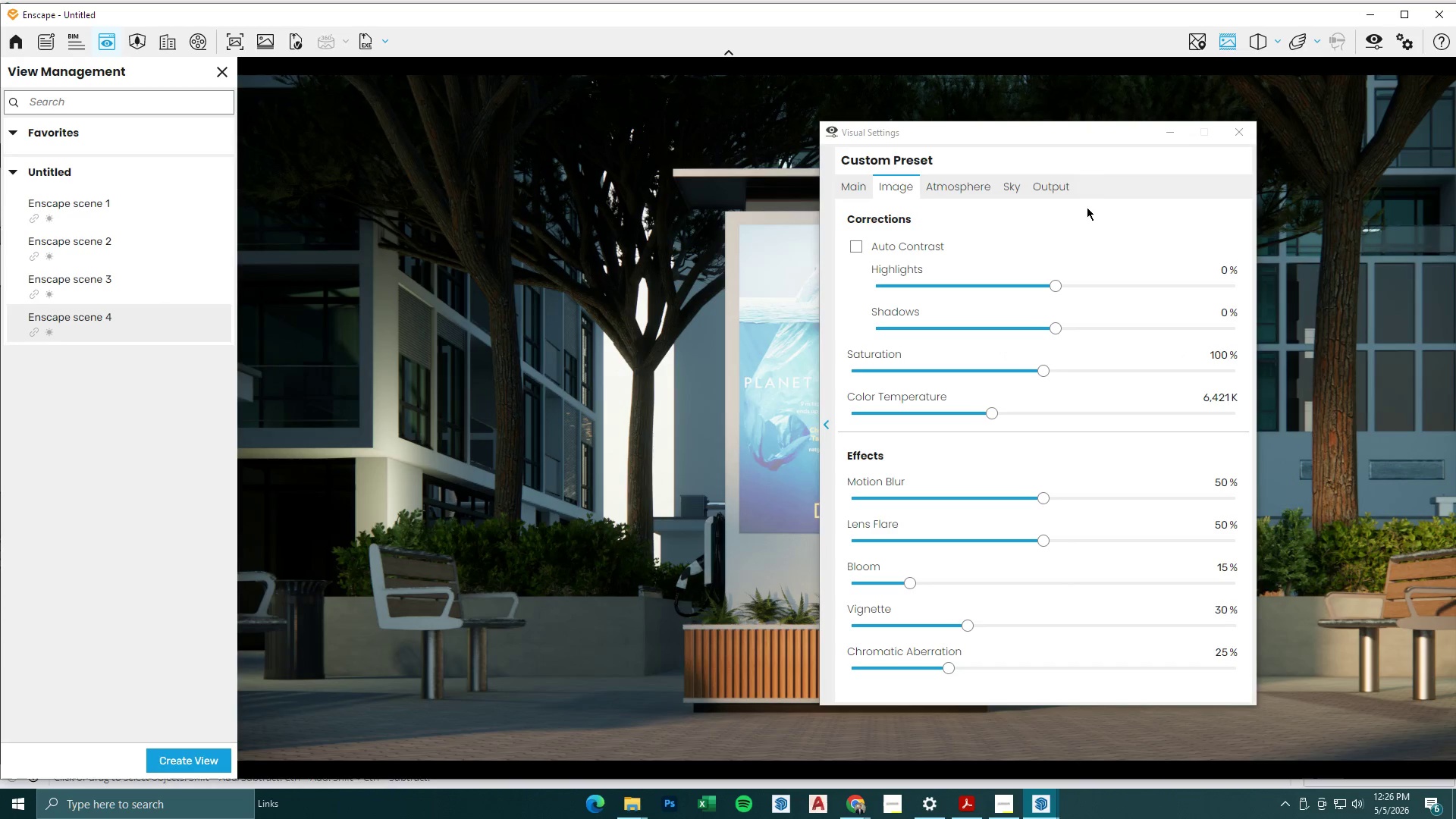 
left_click([1168, 127])
 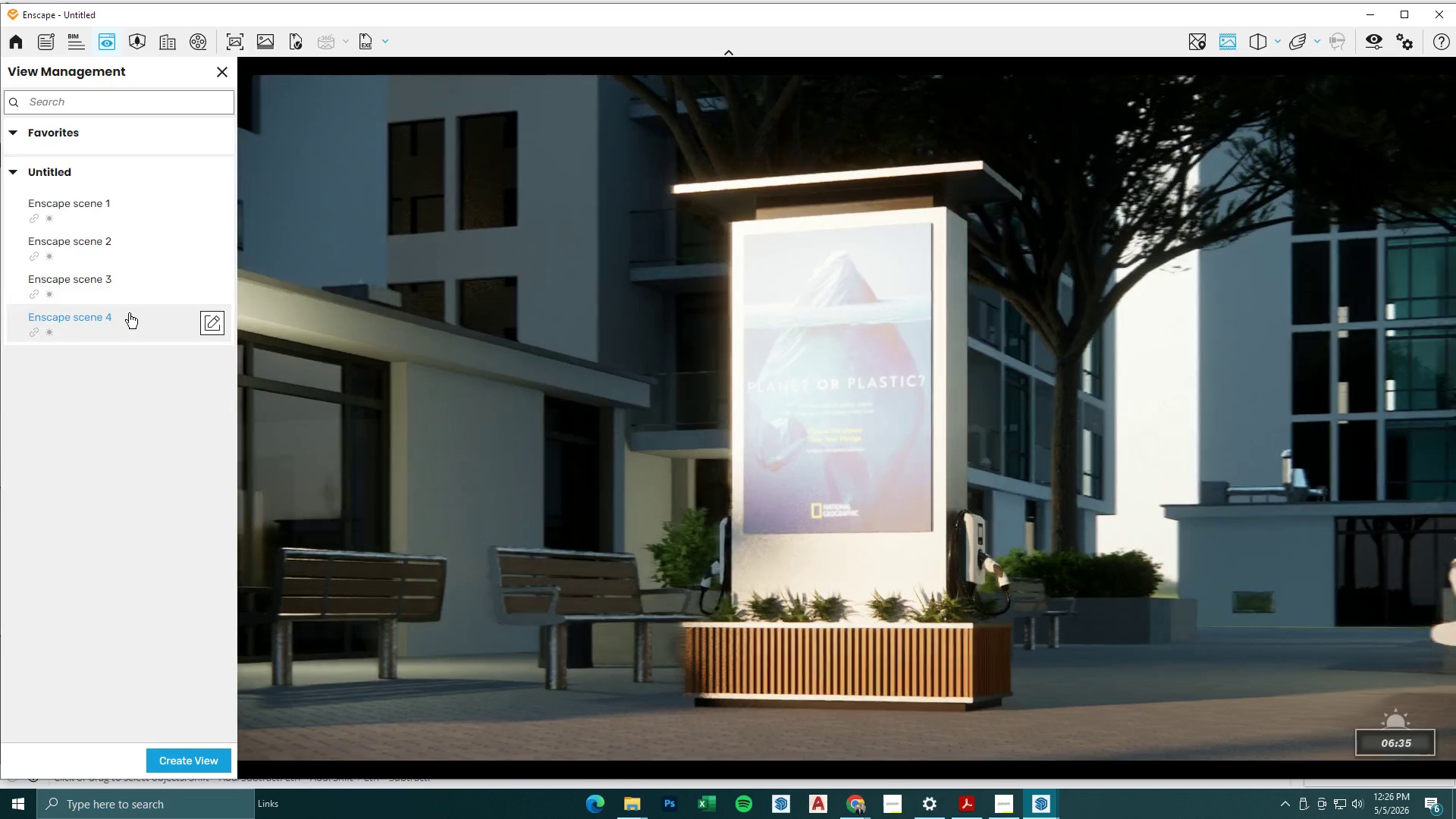 
wait(7.22)
 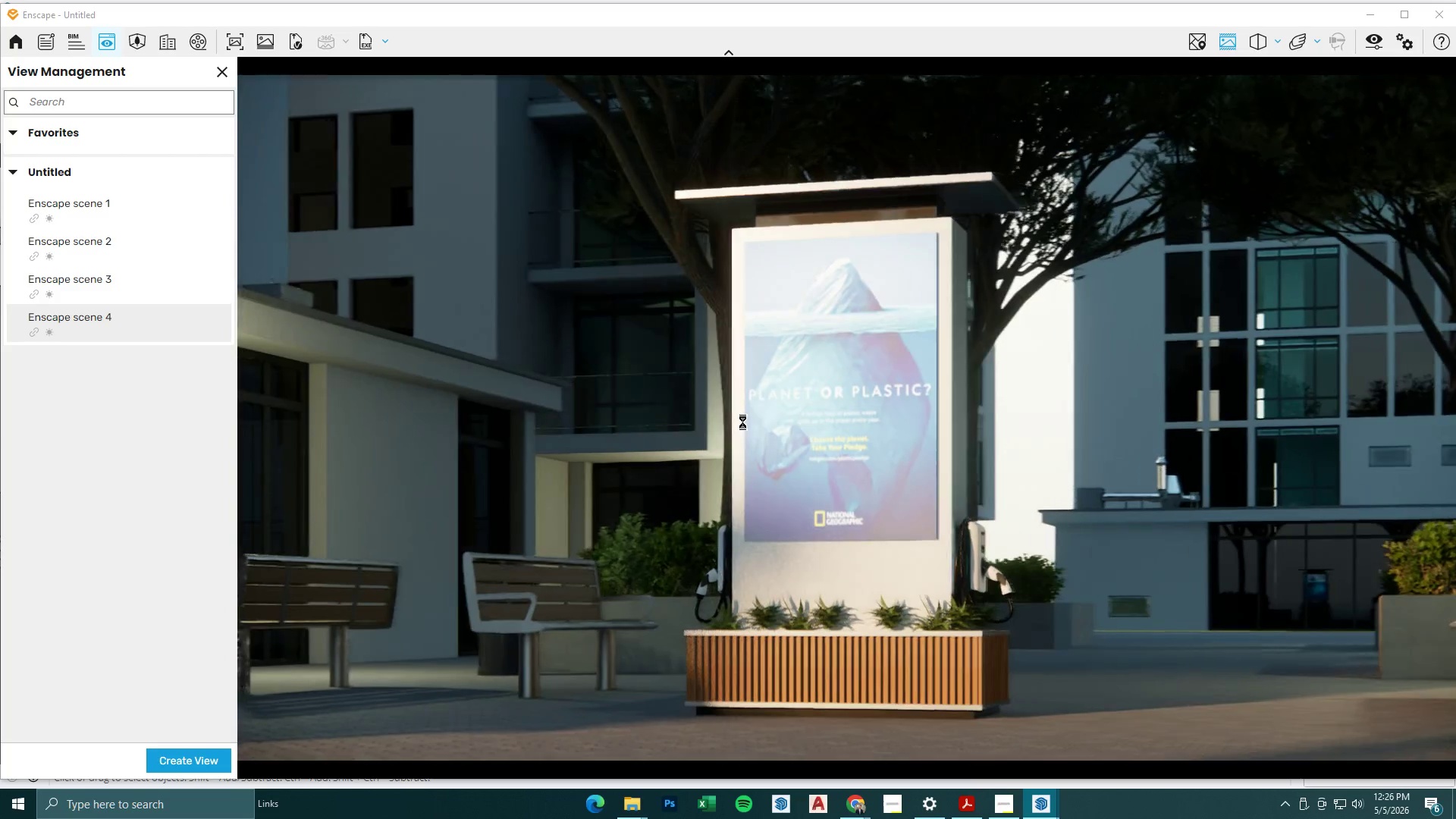 
left_click([95, 284])
 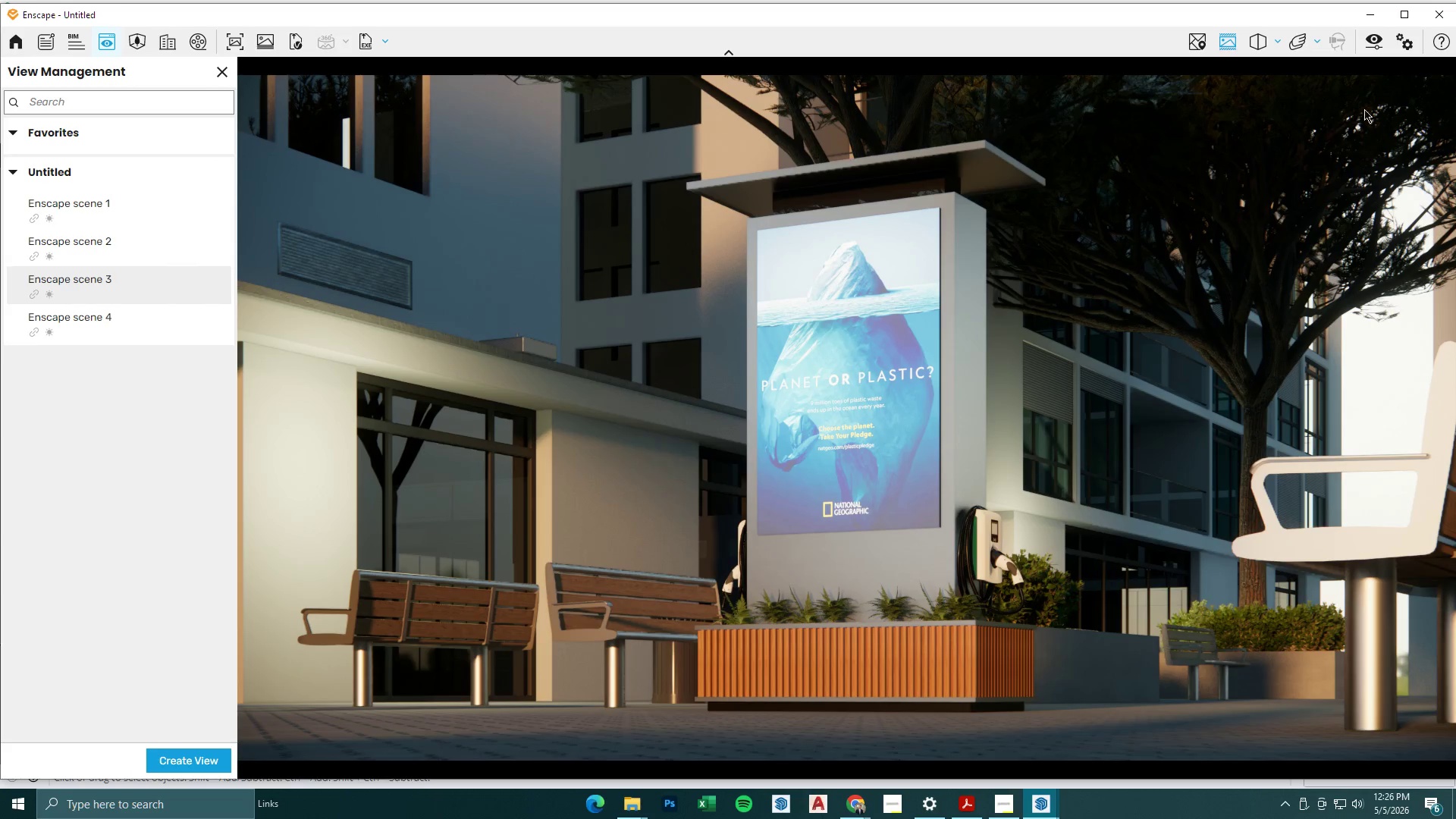 
left_click([1363, 14])
 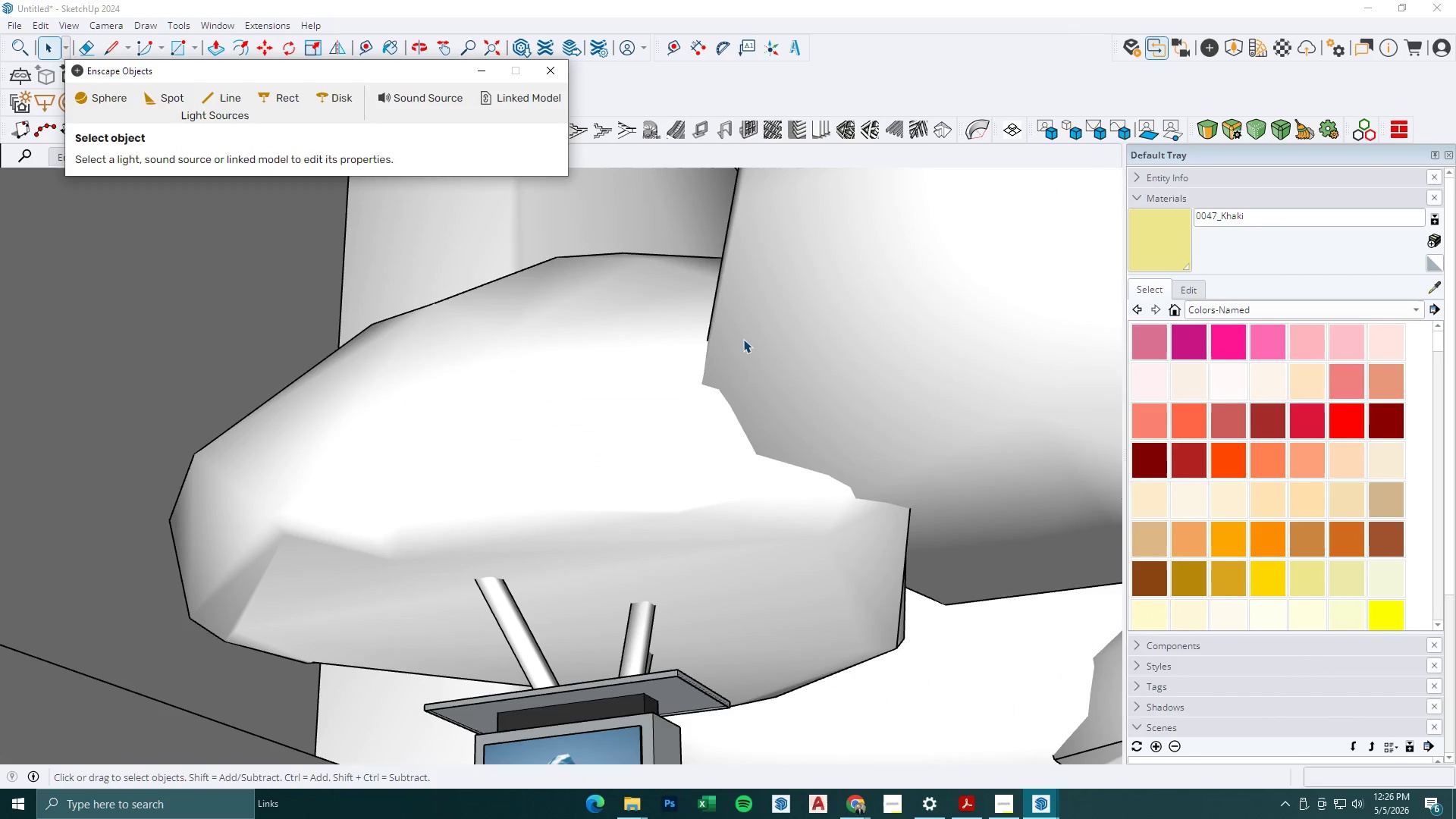 
scroll: coordinate [780, 522], scroll_direction: down, amount: 29.0
 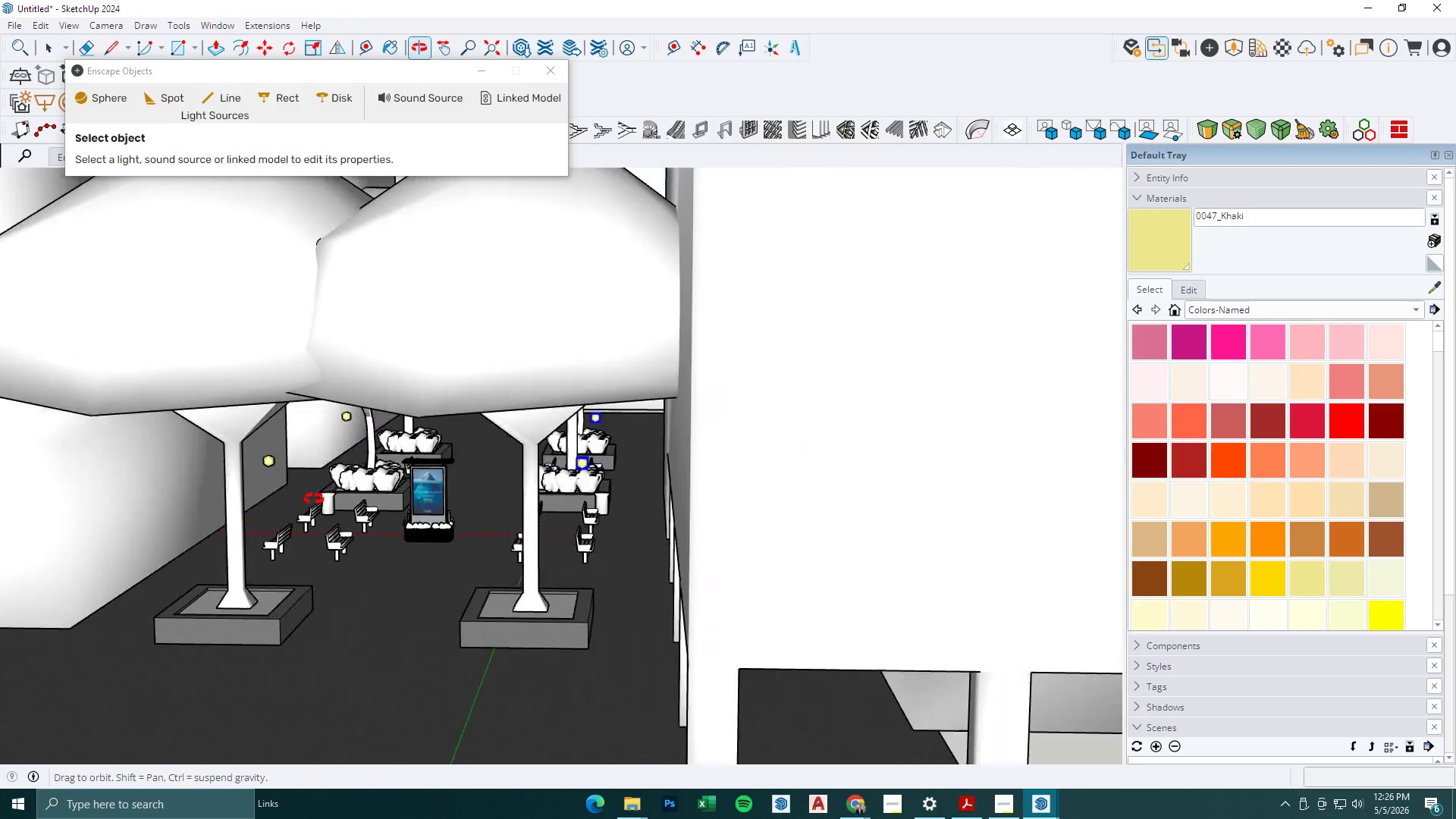 
left_click([258, 447])
 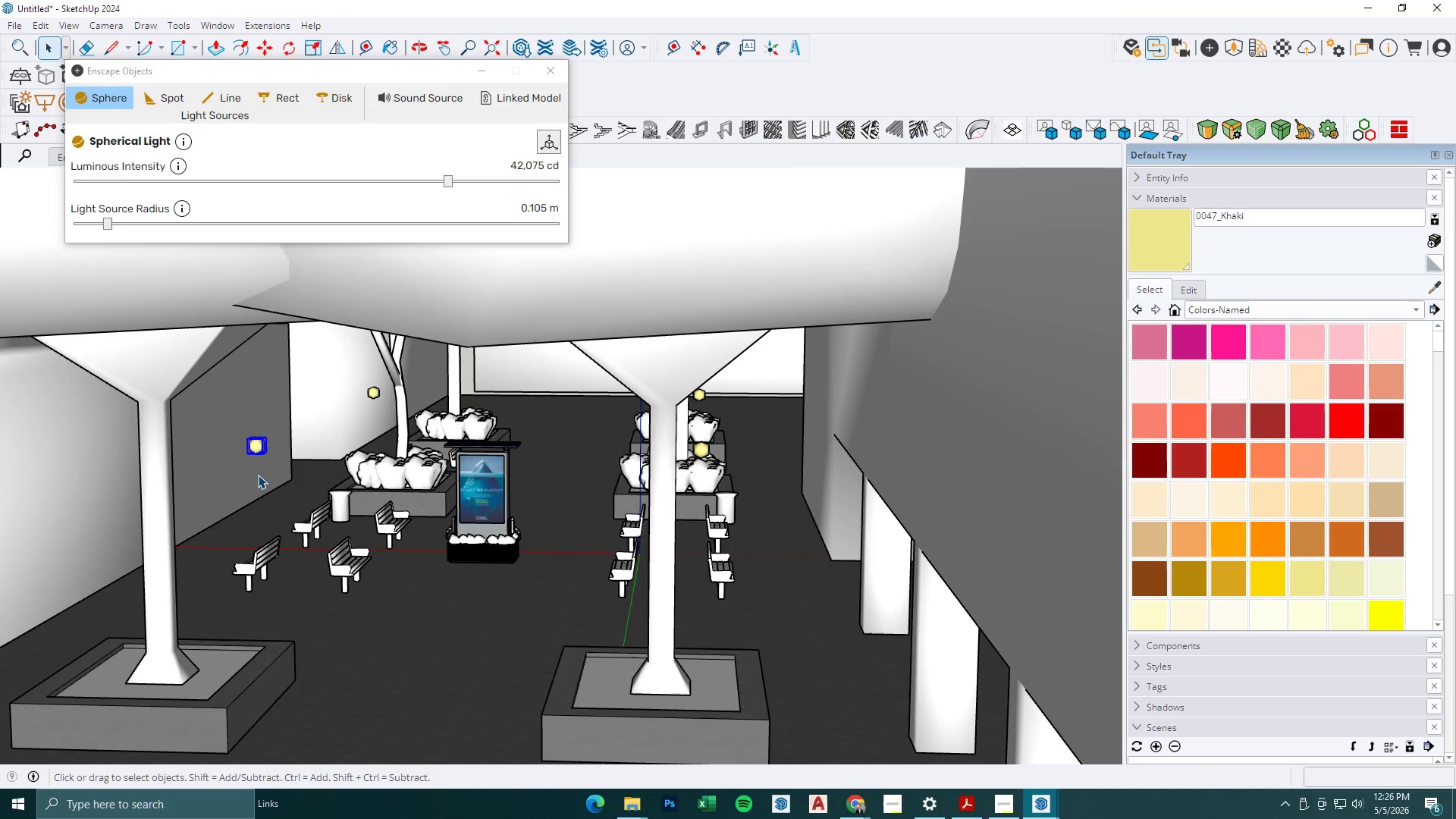 
scroll: coordinate [289, 492], scroll_direction: up, amount: 3.0
 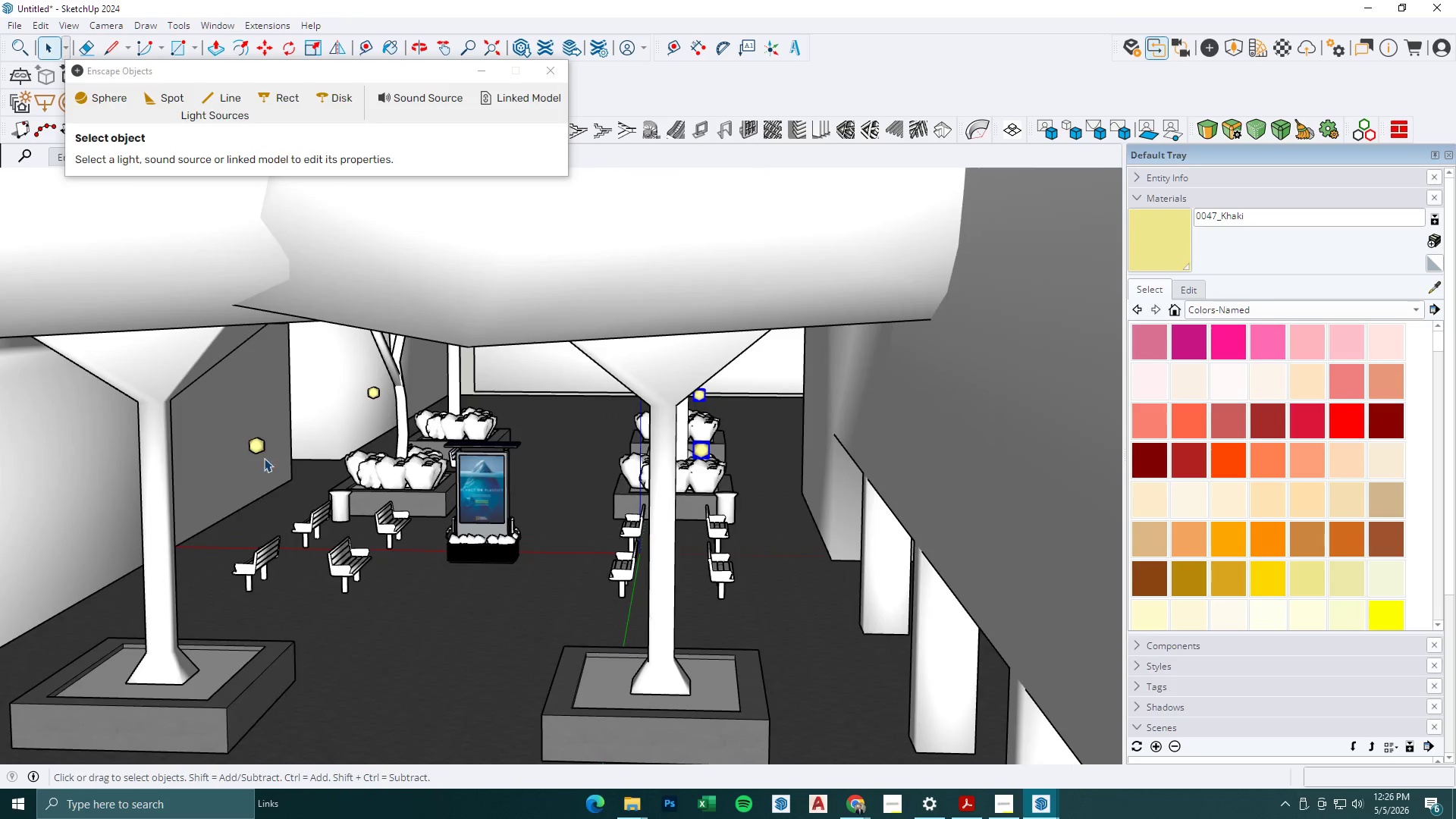 
key(M)
 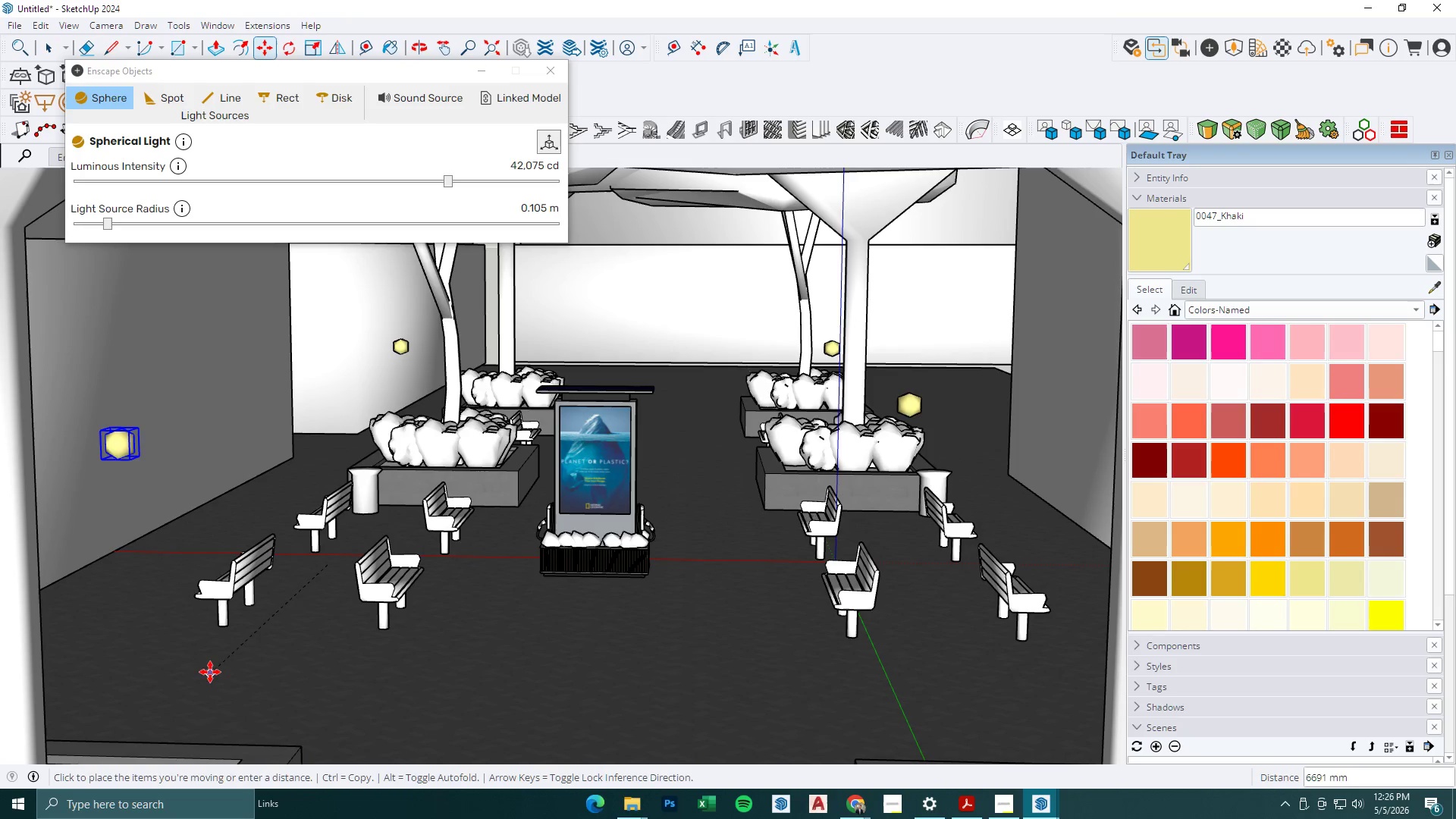 
scroll: coordinate [293, 544], scroll_direction: up, amount: 4.0
 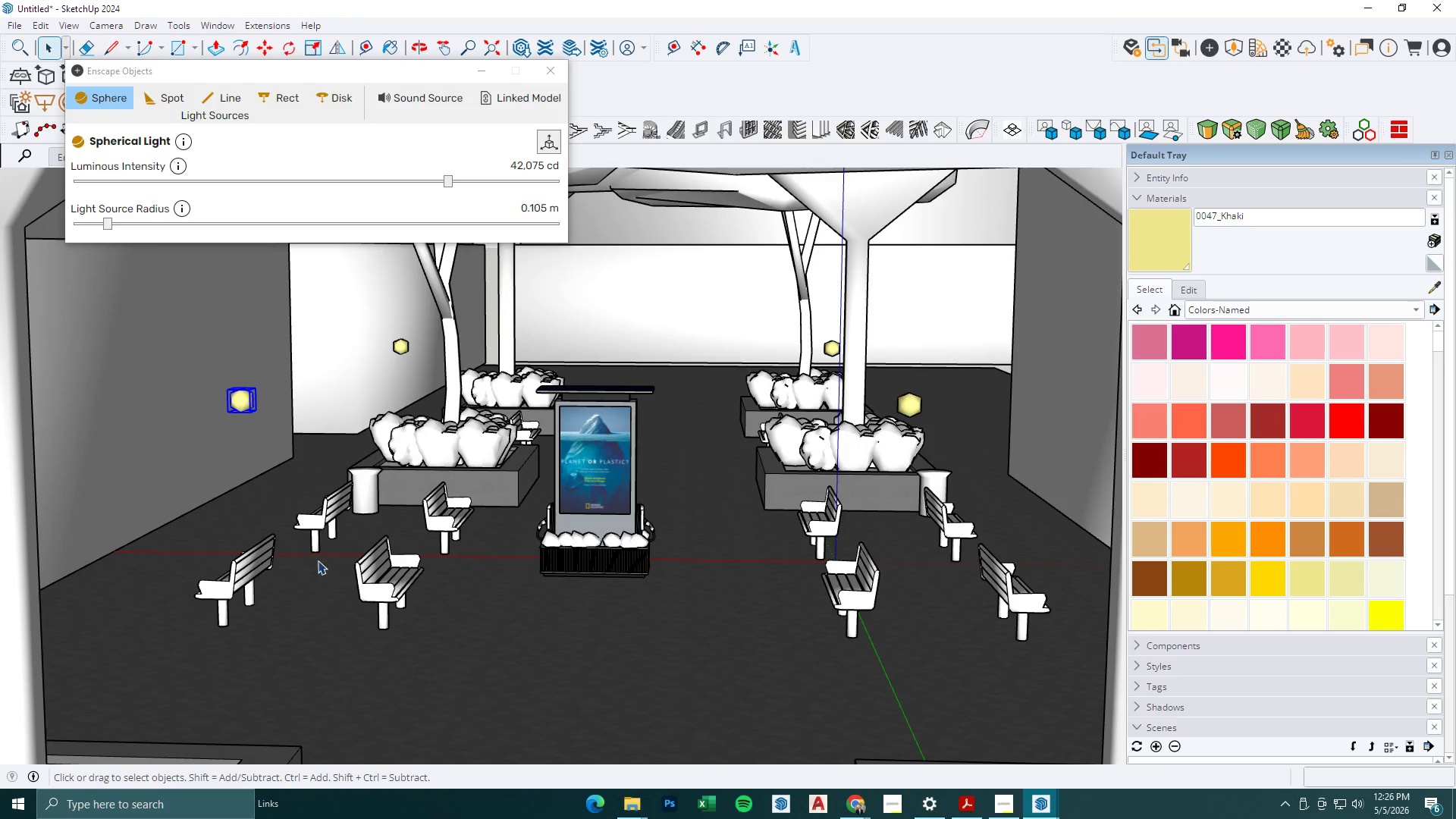 
left_click([217, 673])
 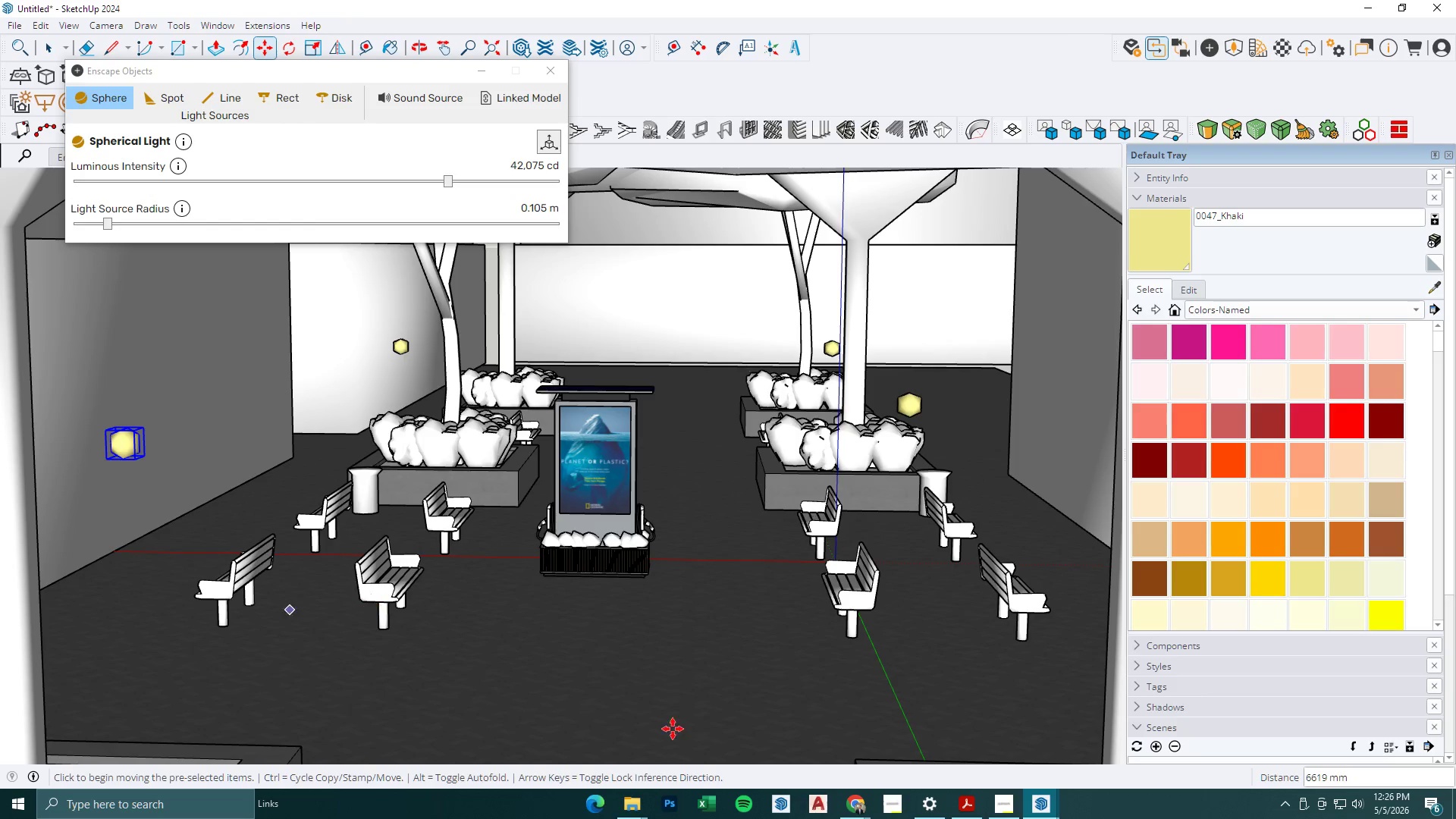 
key(Space)
 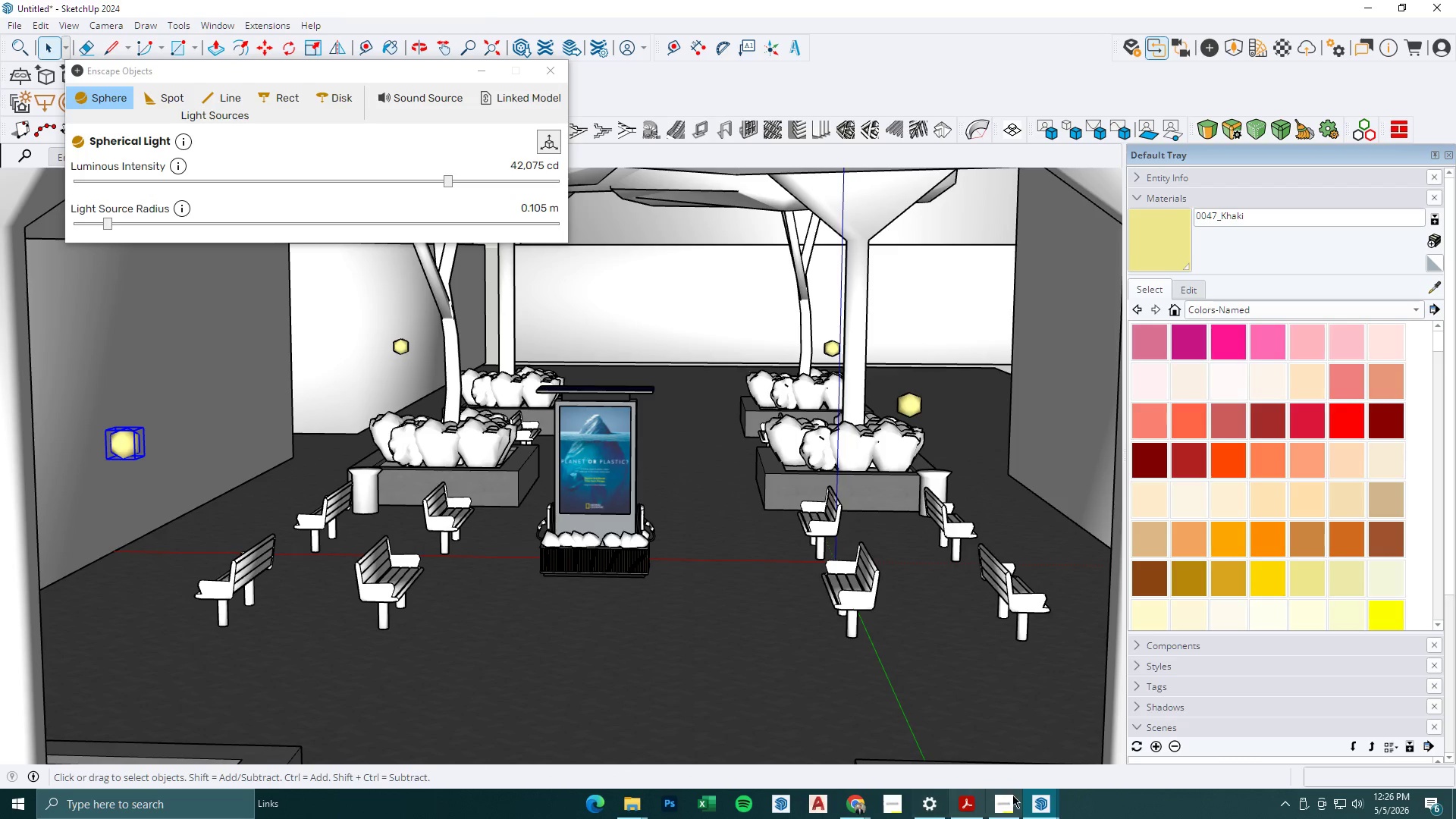 
left_click([1043, 803])
 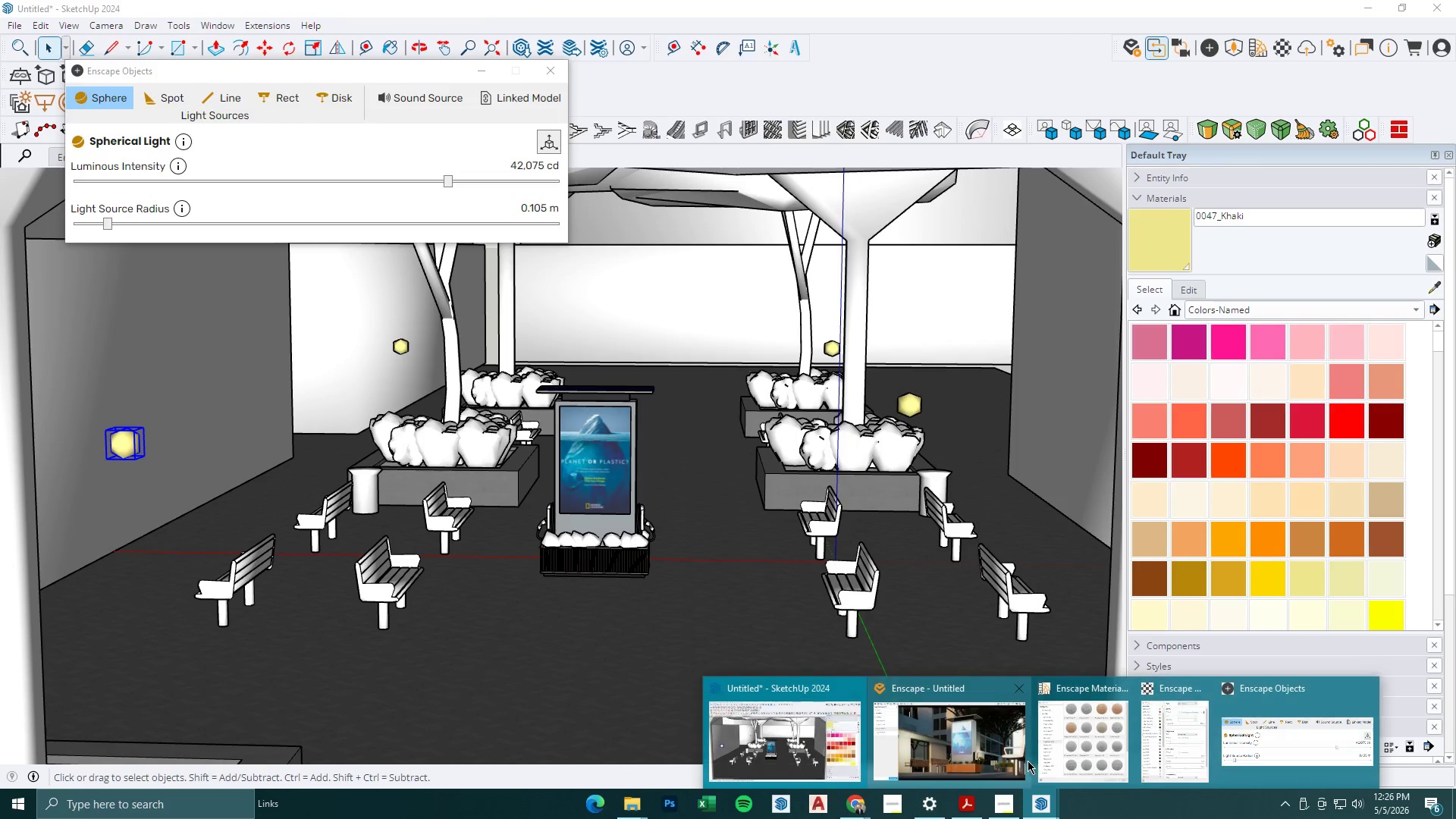 
left_click_drag(start_coordinate=[974, 745], to_coordinate=[971, 744])
 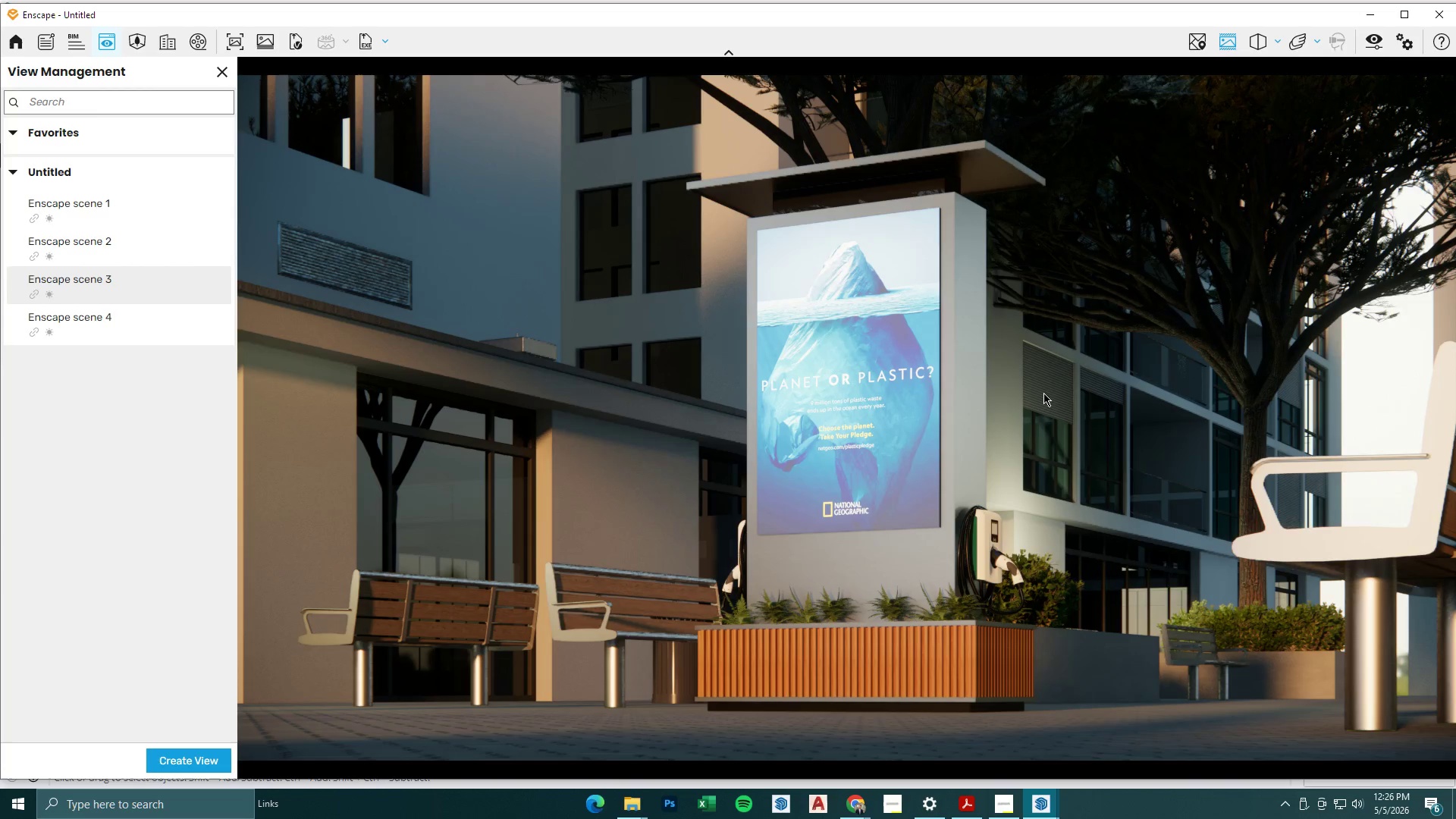 
wait(6.44)
 